 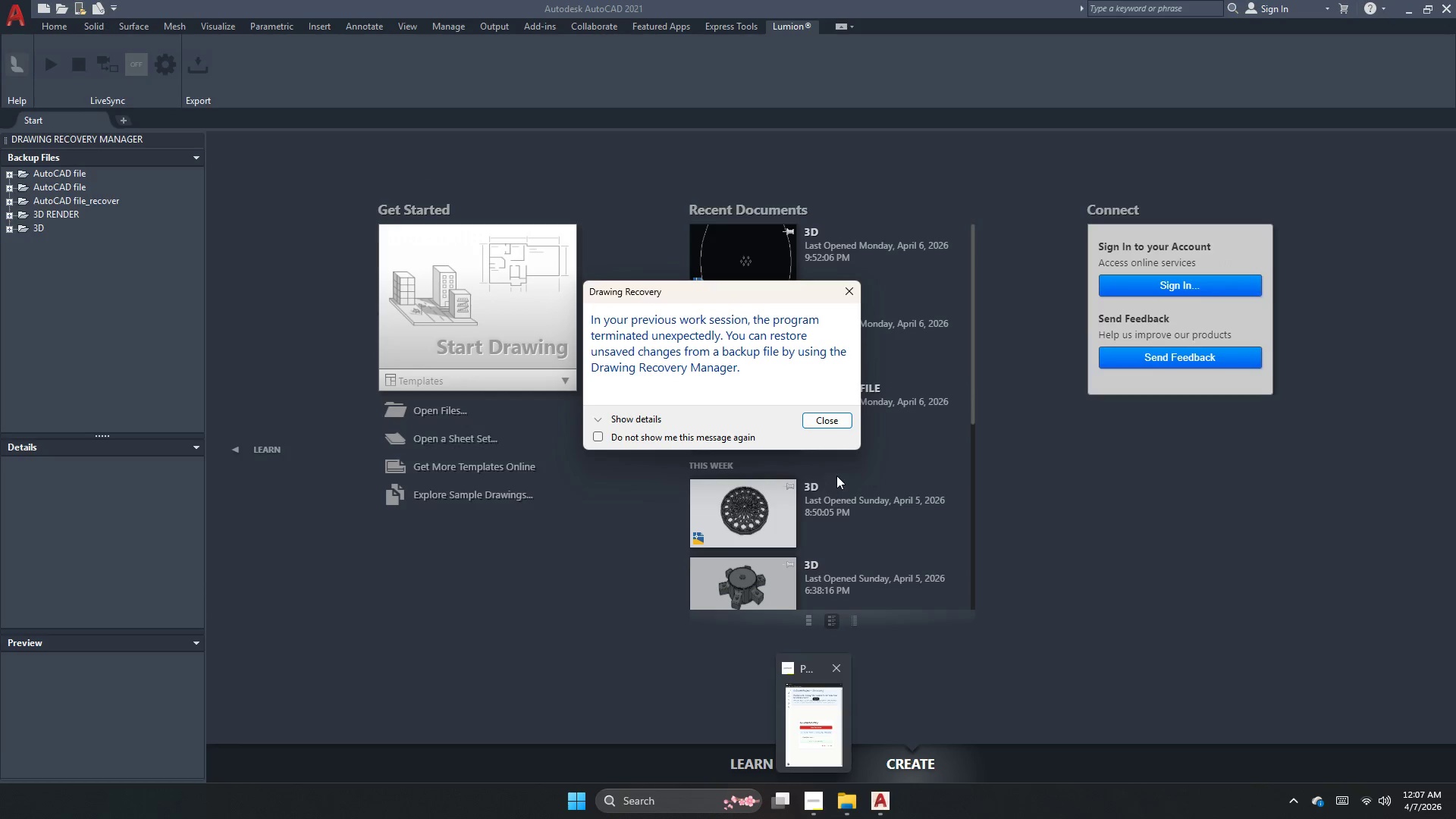 
left_click([835, 423])
 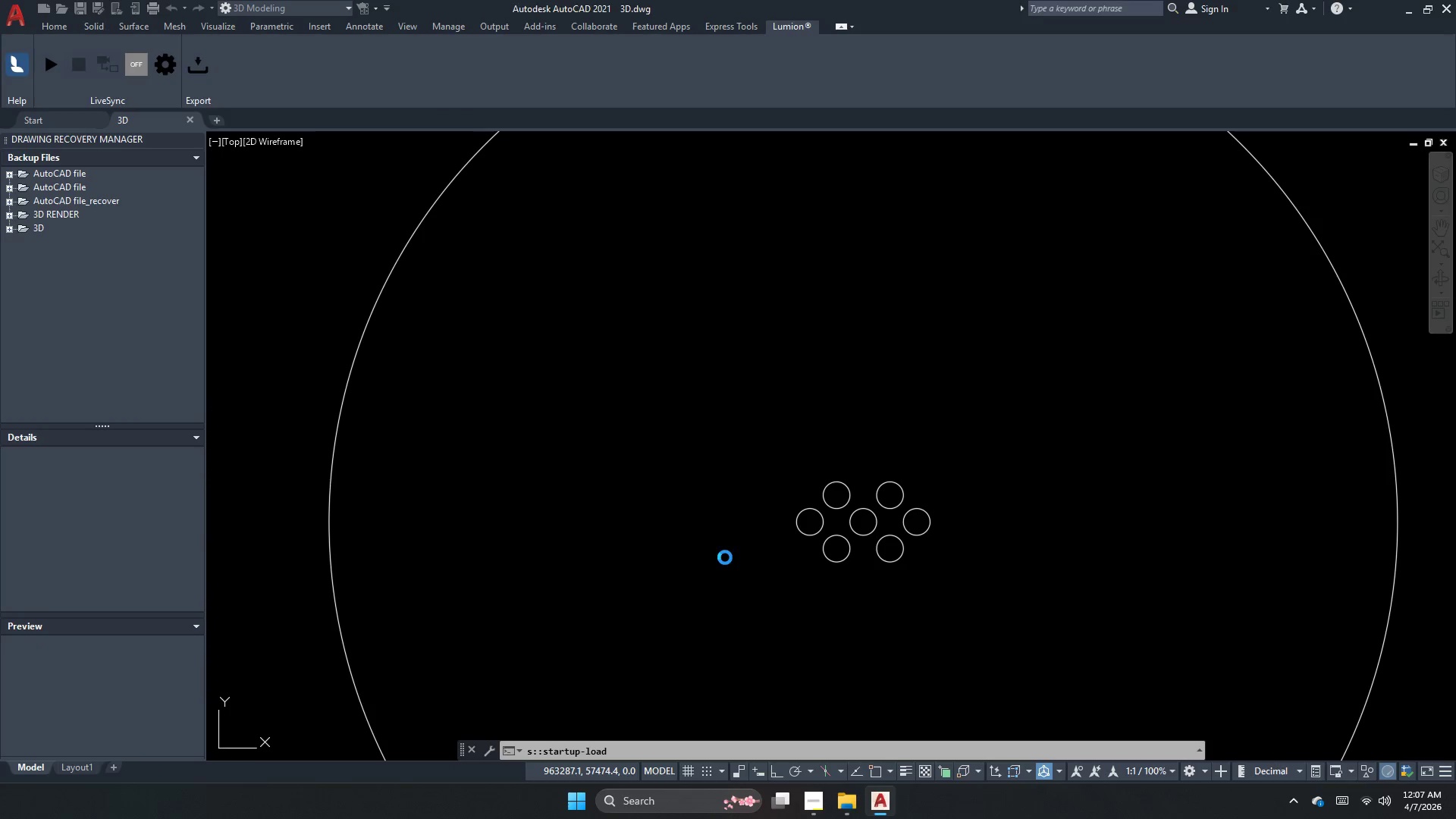 
left_click([744, 429])
 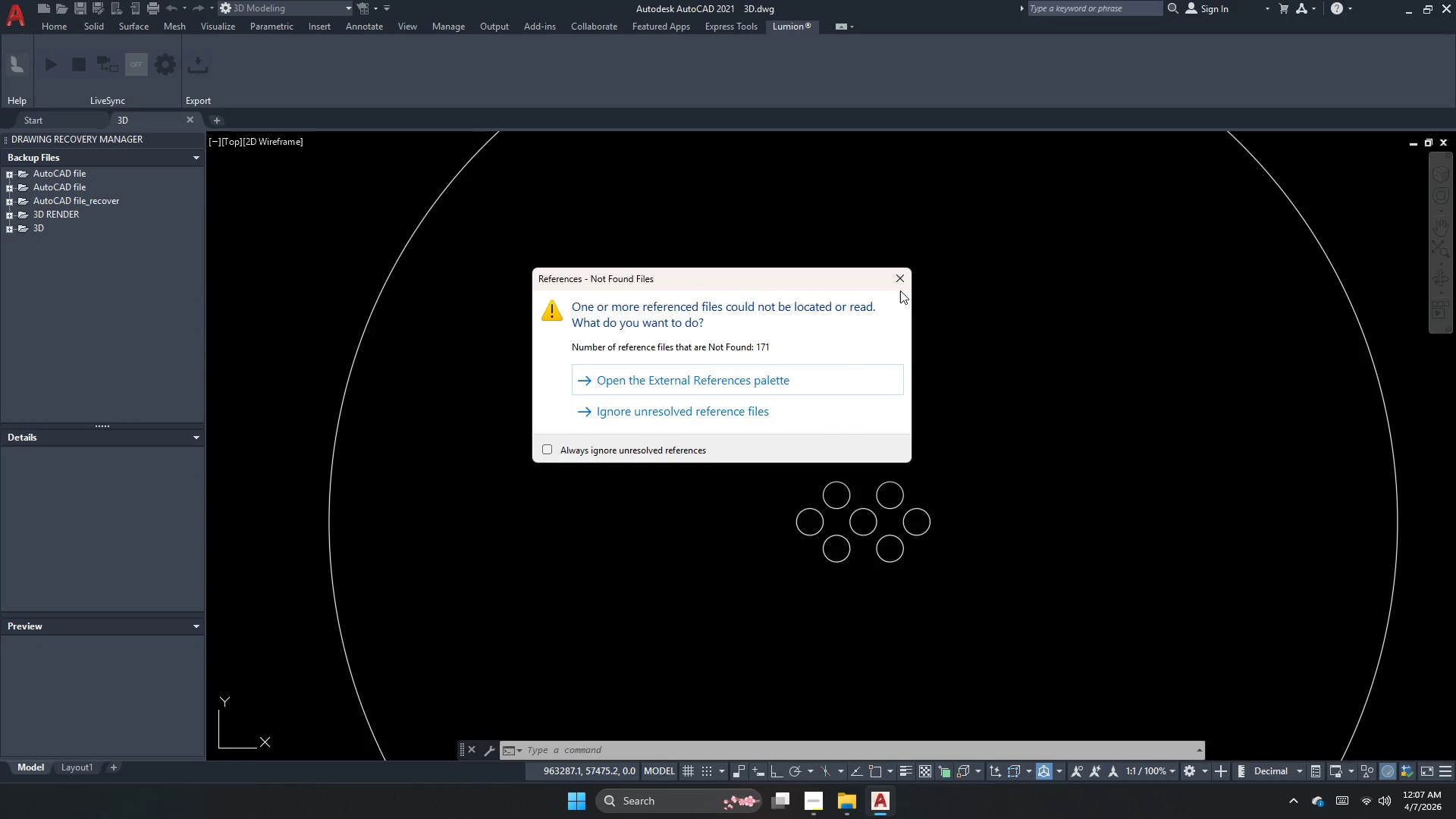 
left_click([899, 282])
 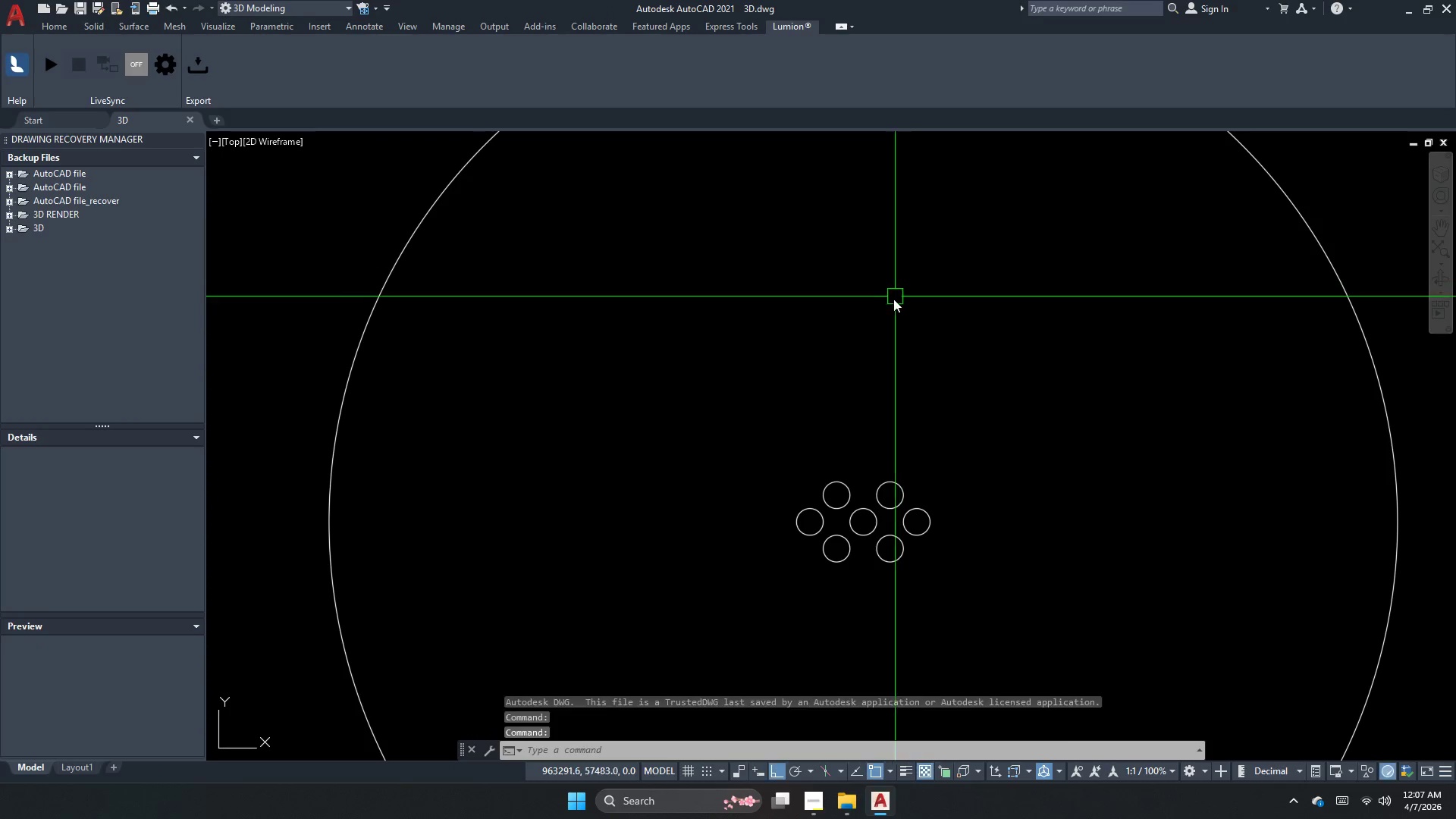 
key(Escape)
 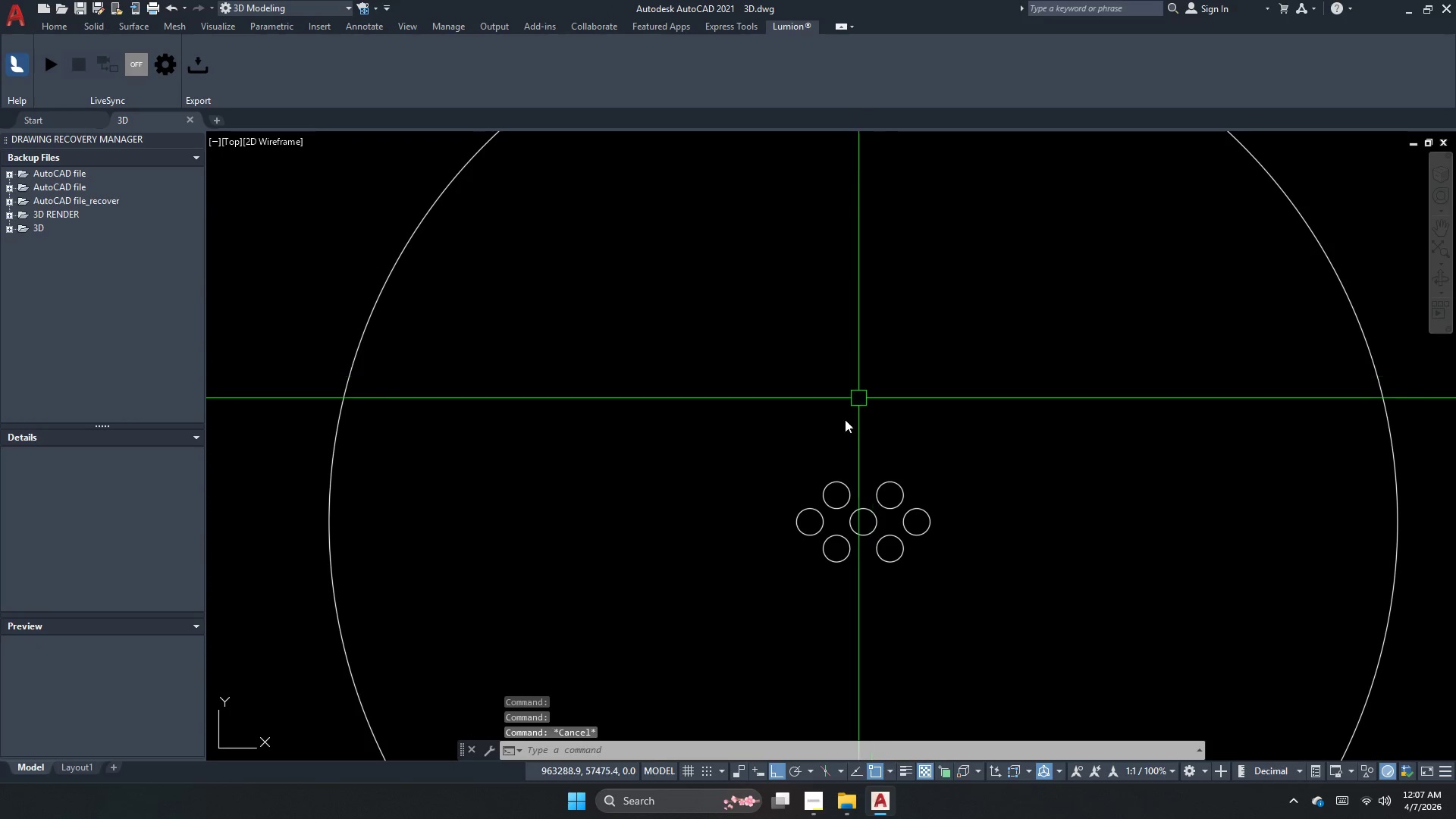 
scroll: coordinate [839, 438], scroll_direction: down, amount: 3.0
 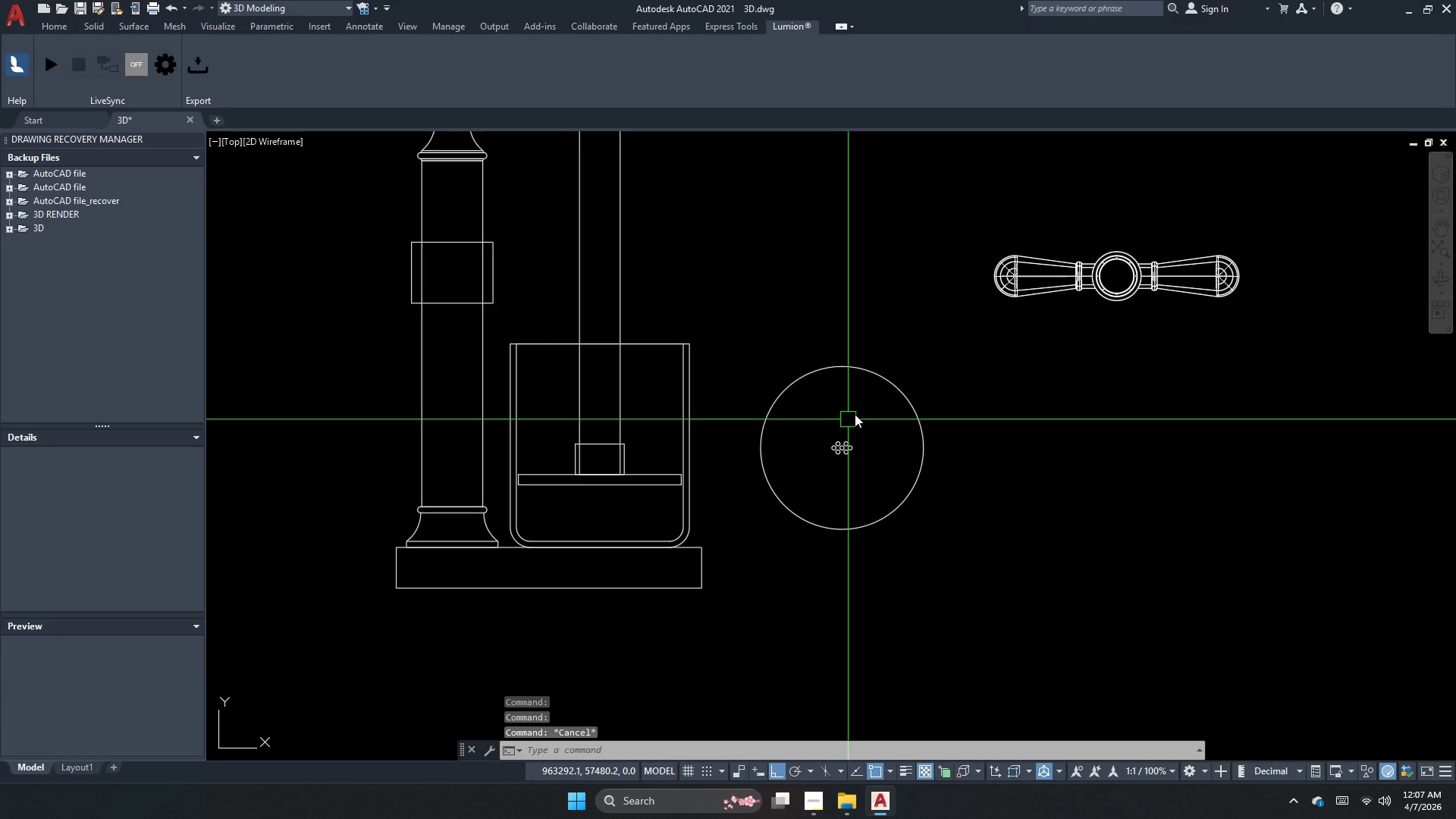 
key(Escape)
 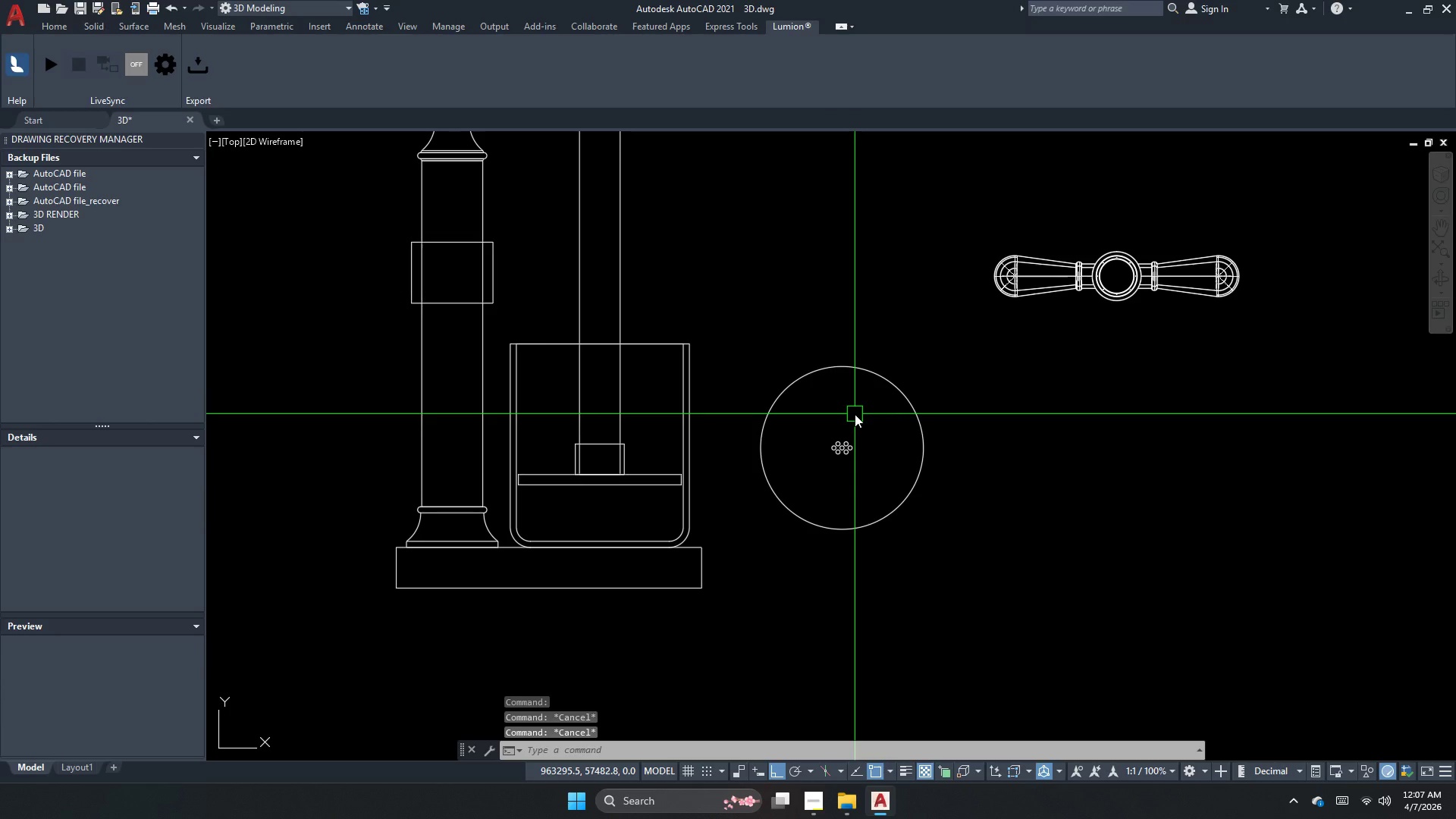 
key(Control+S)
 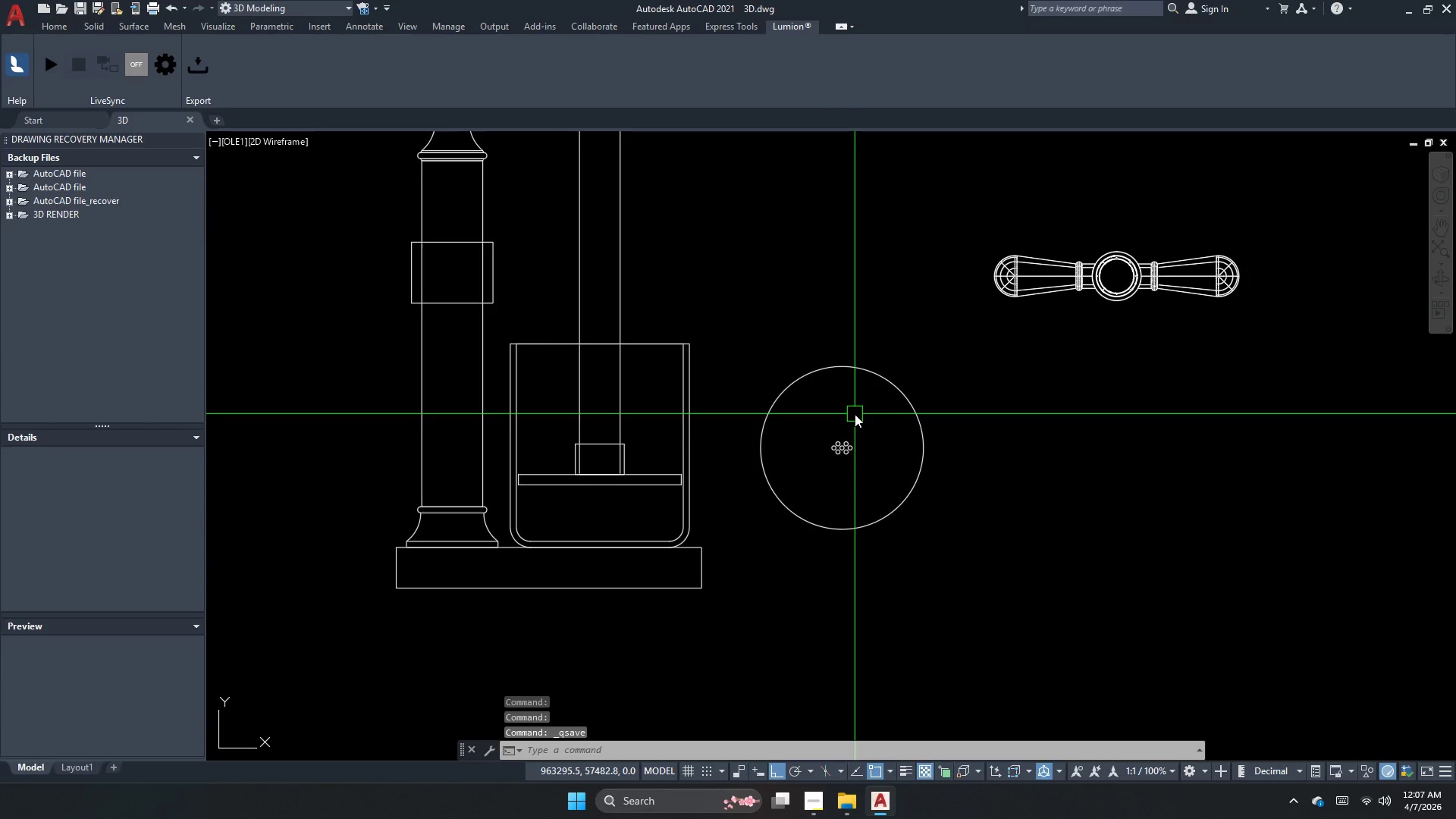 
key(Escape)
 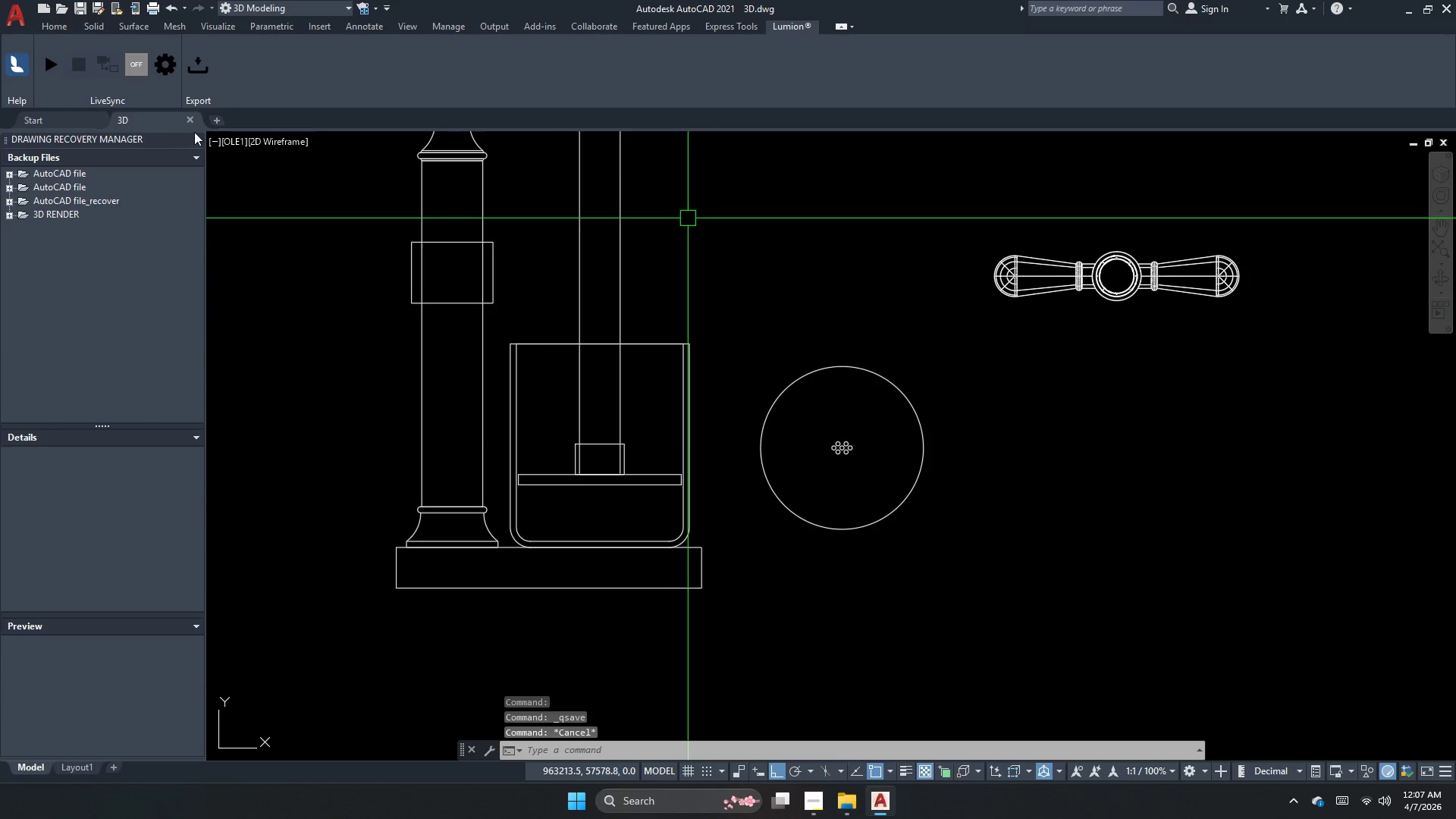 
left_click([196, 138])
 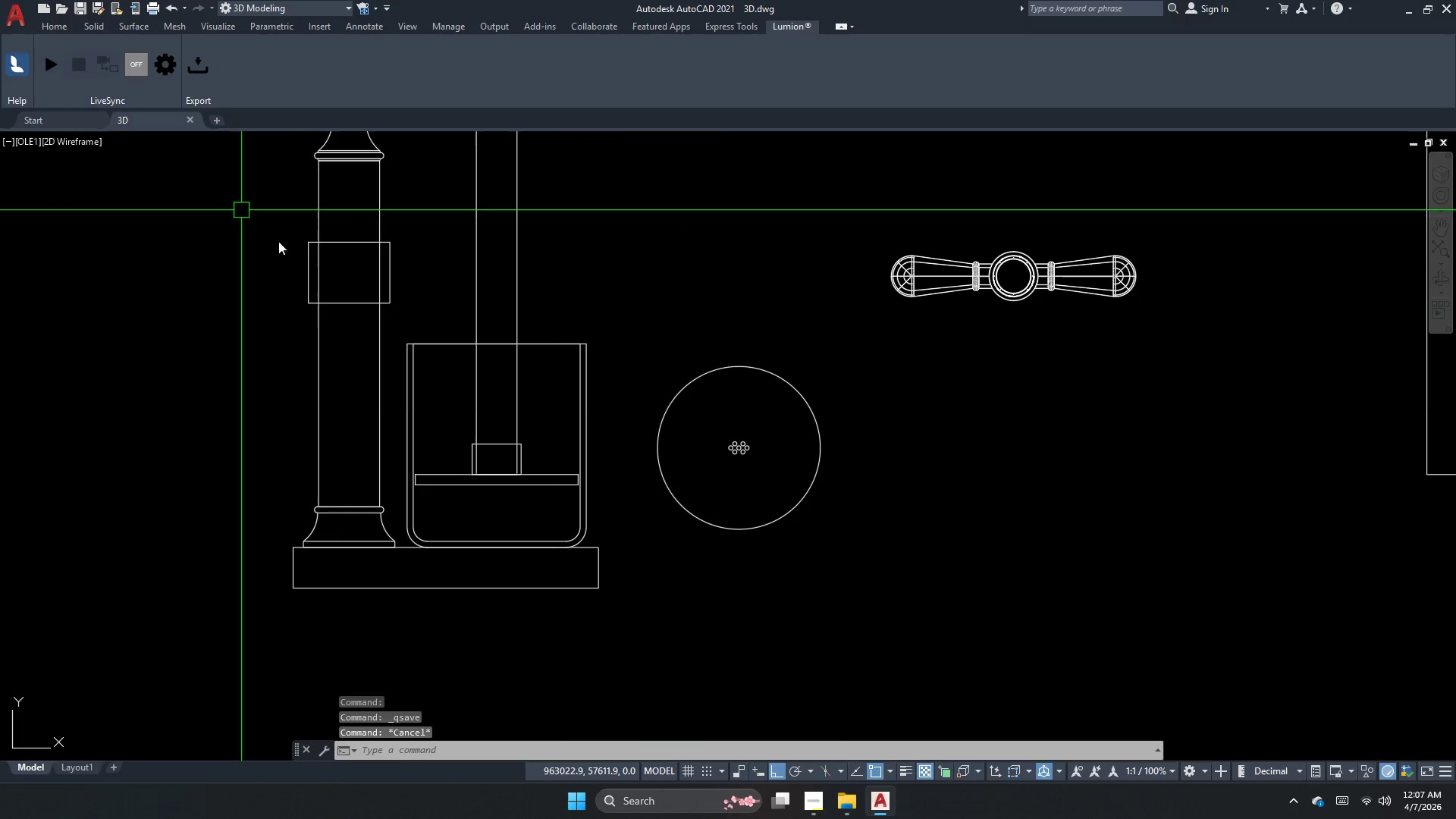 
key(Escape)
 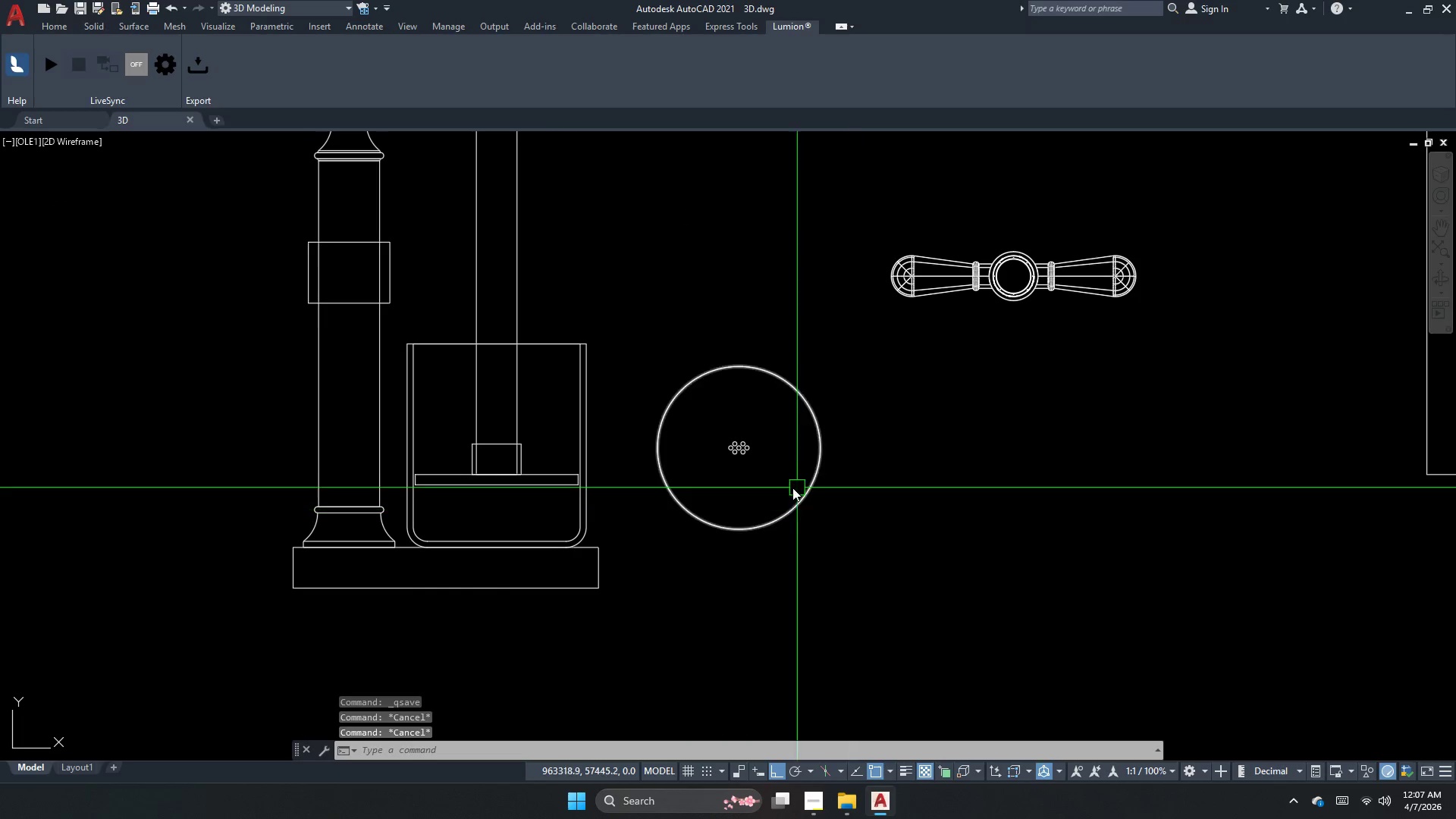 
left_click_drag(start_coordinate=[853, 429], to_coordinate=[807, 434])
 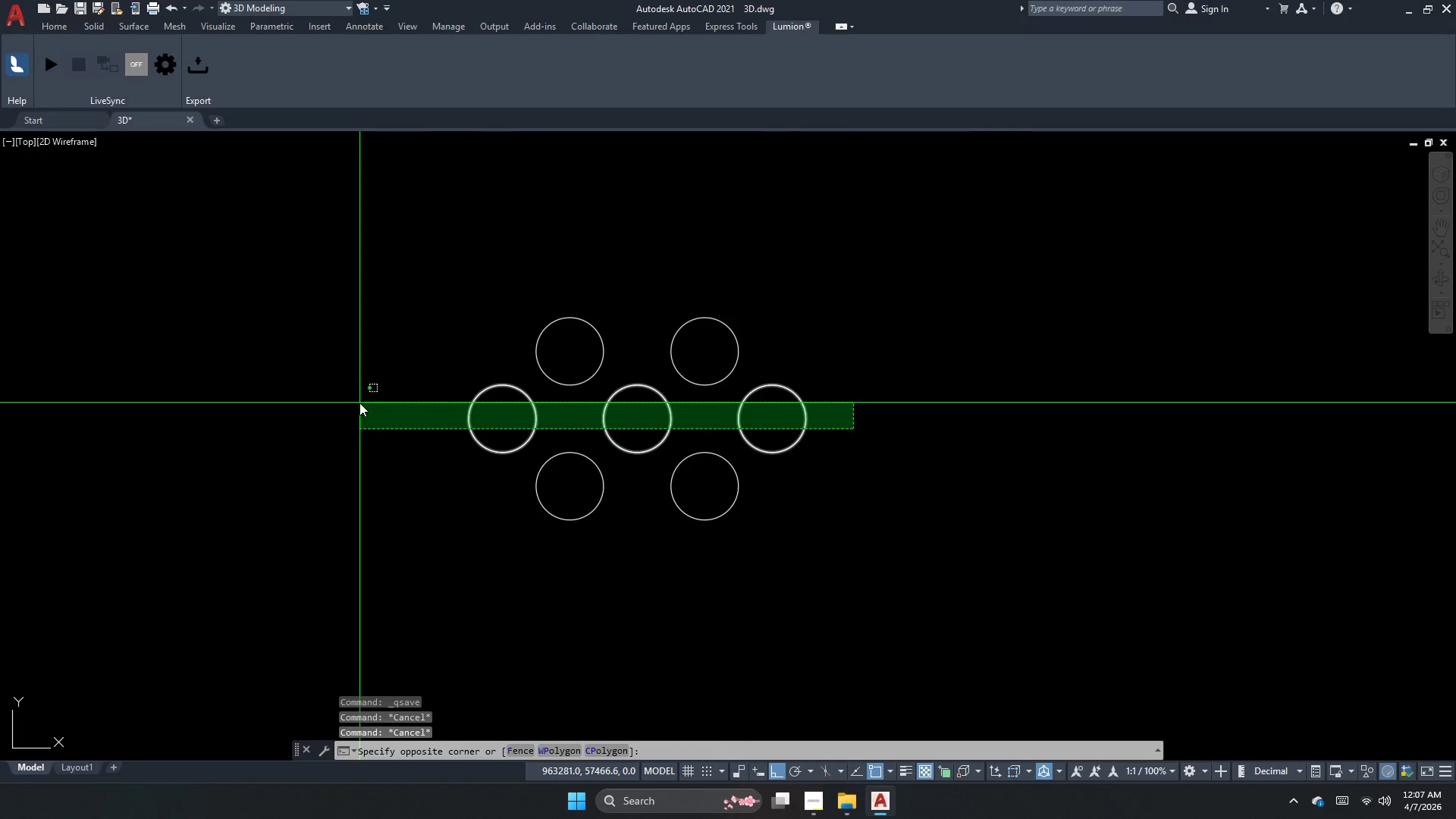 
scroll: coordinate [718, 415], scroll_direction: up, amount: 6.0
 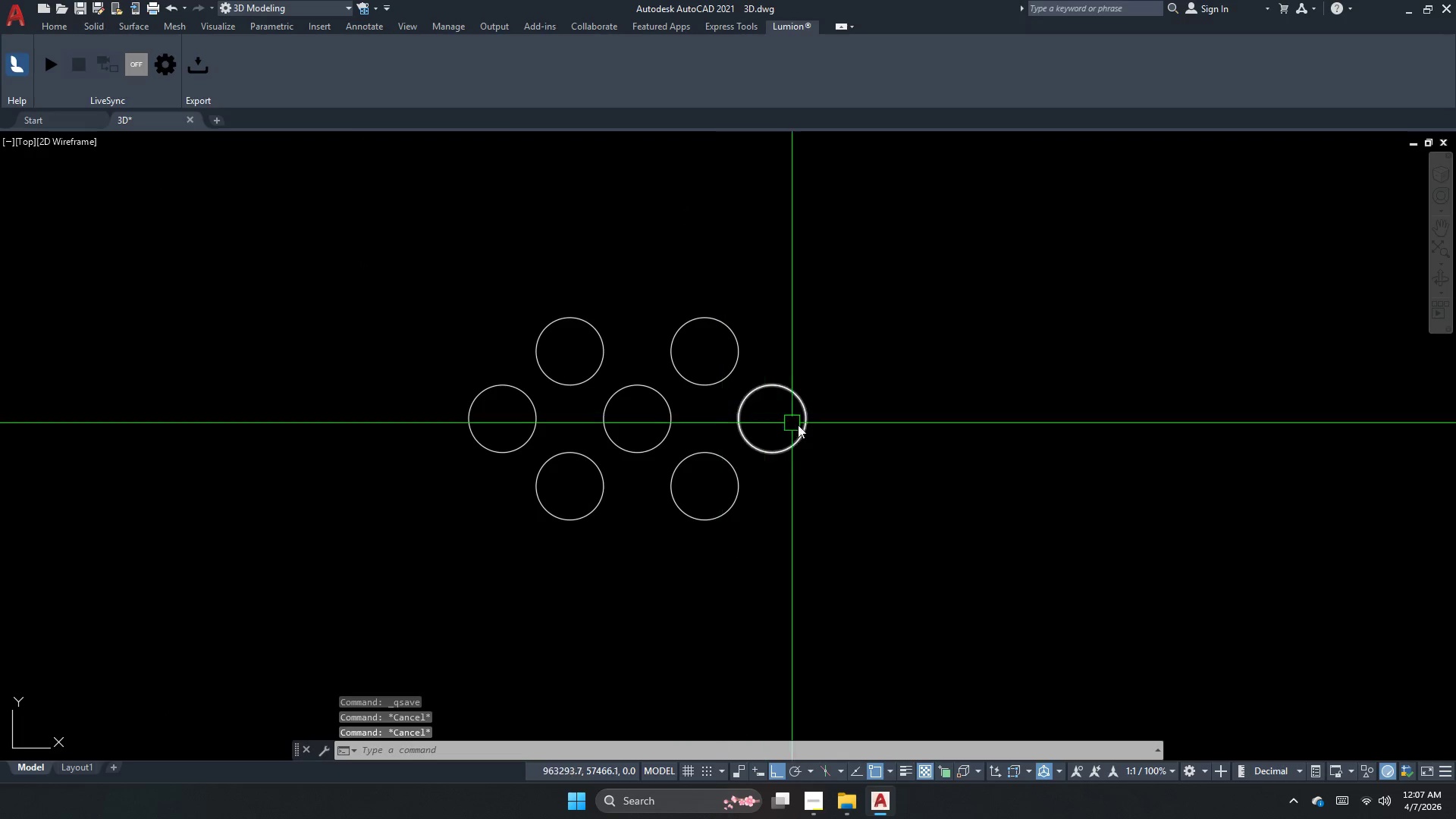 
left_click_drag(start_coordinate=[359, 403], to_coordinate=[359, 408])
 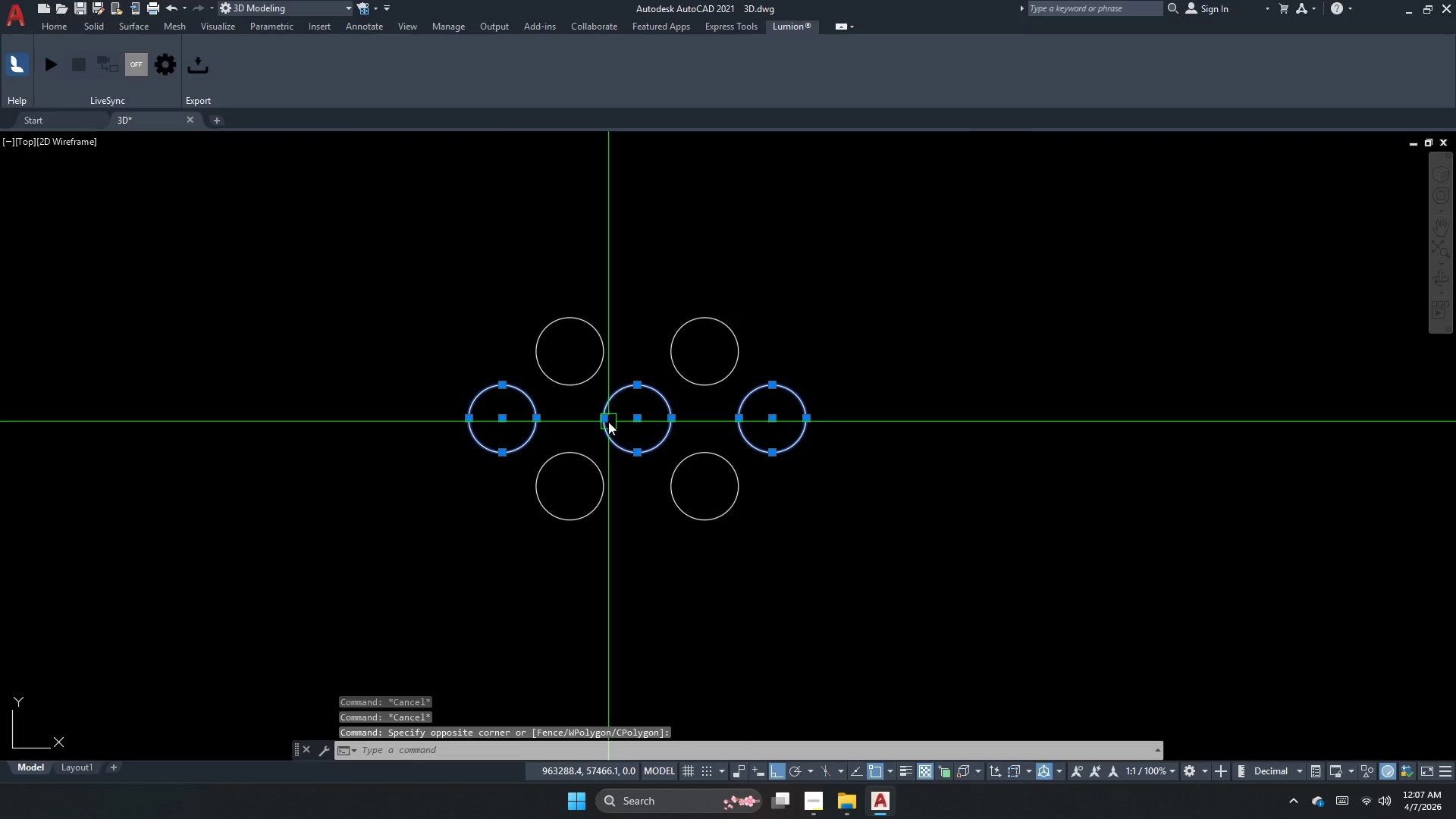 
type(mi )
 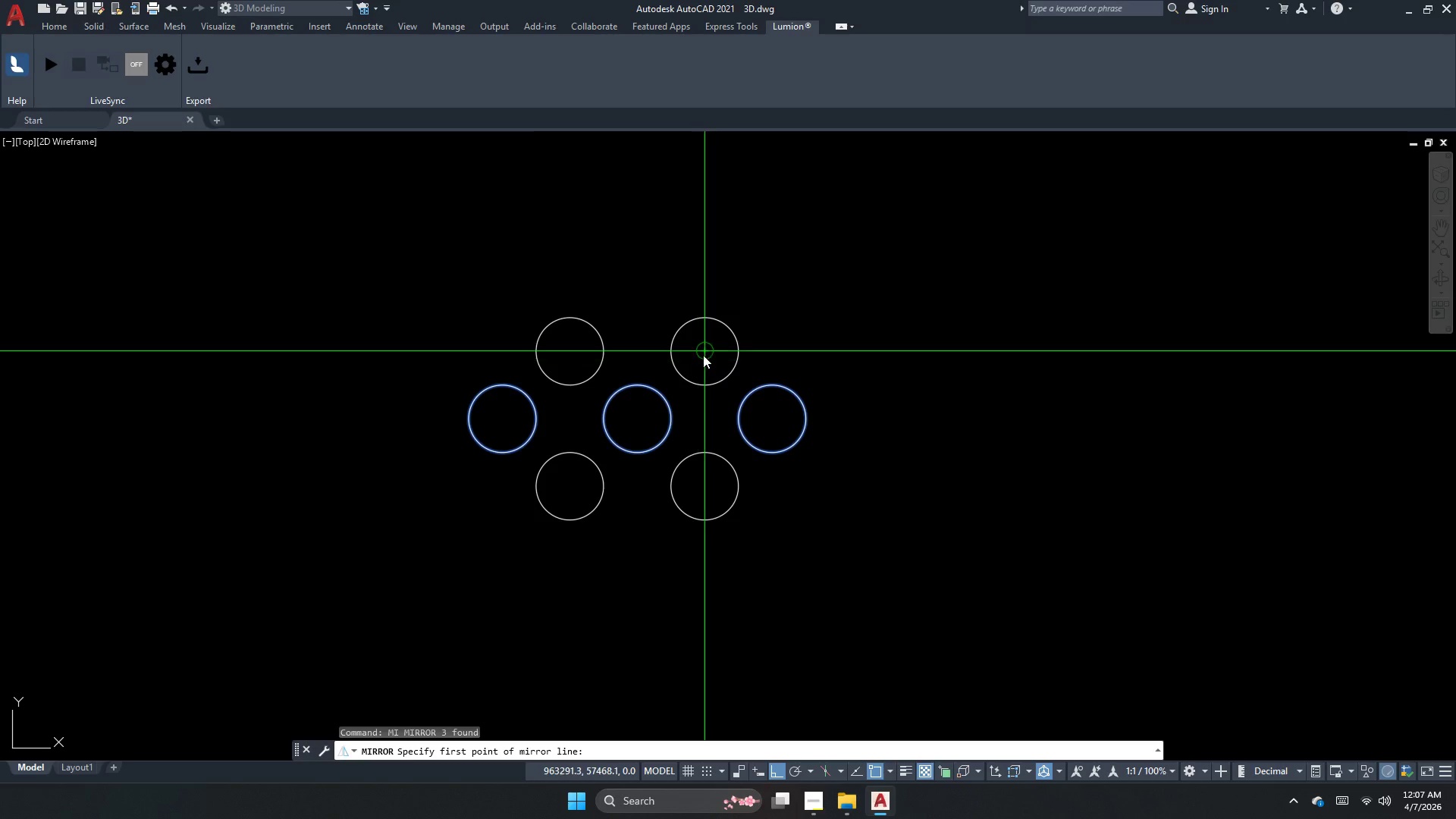 
left_click_drag(start_coordinate=[706, 347], to_coordinate=[710, 348])
 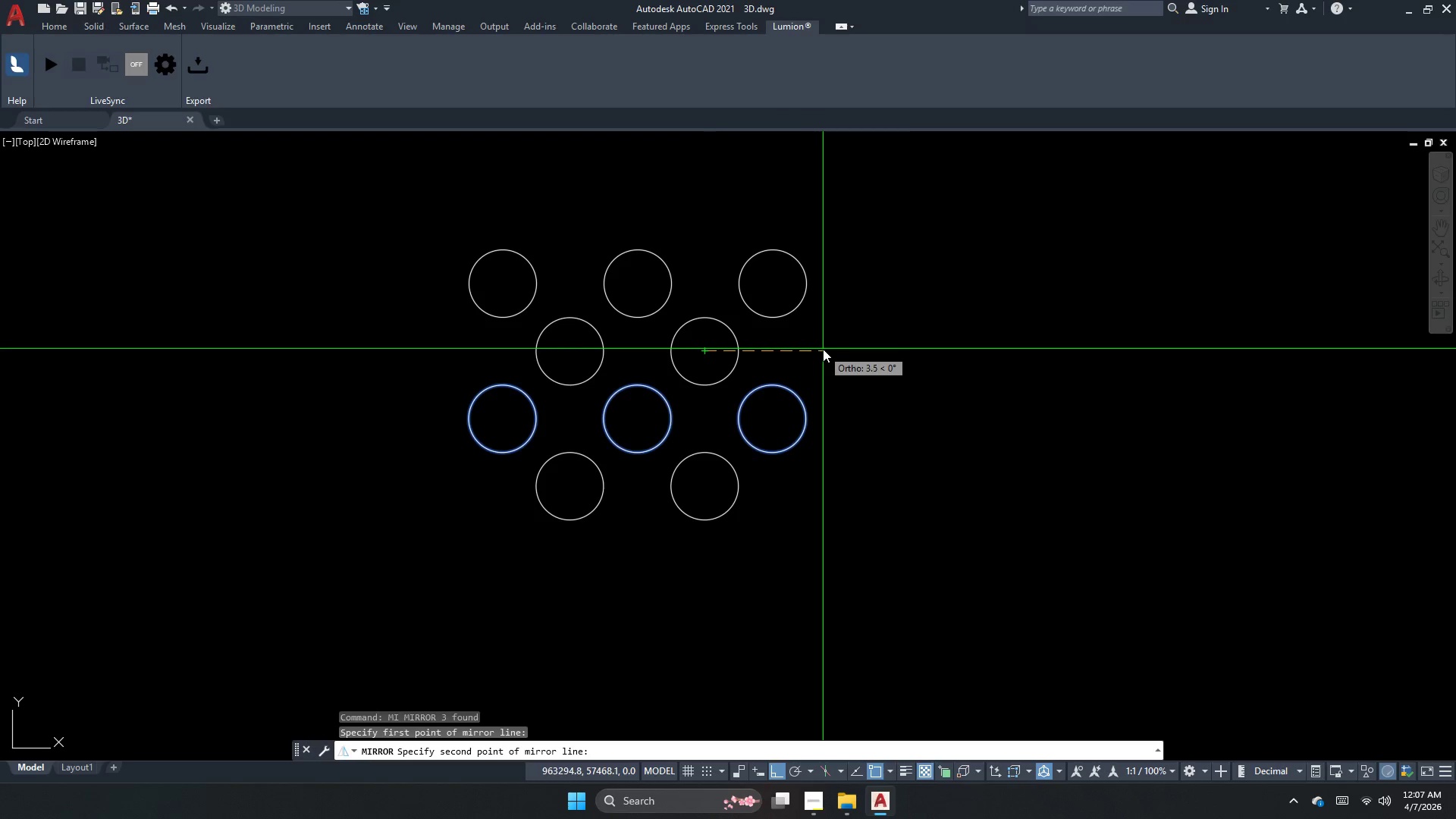 
double_click([823, 349])
 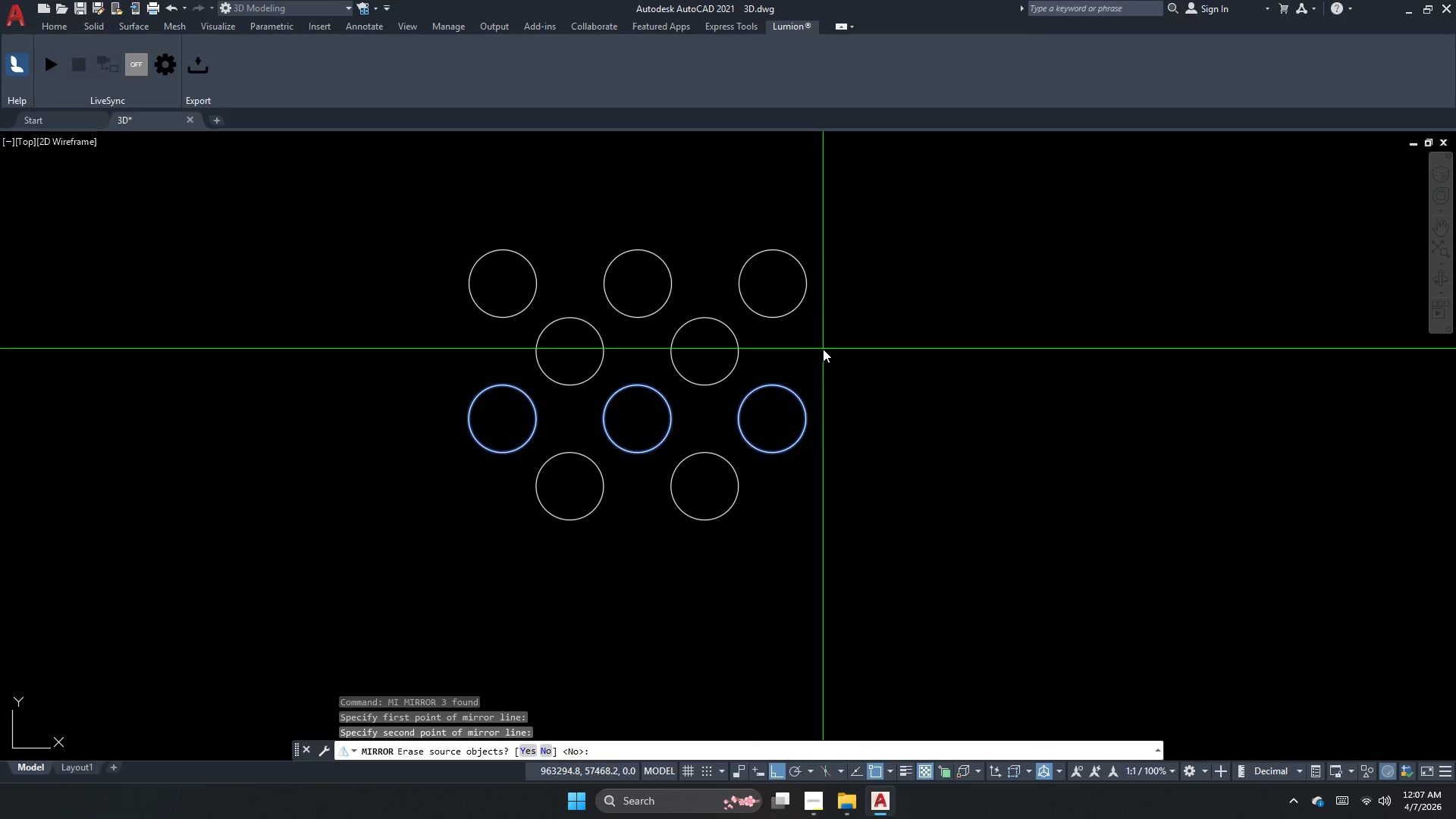 
key(N)
 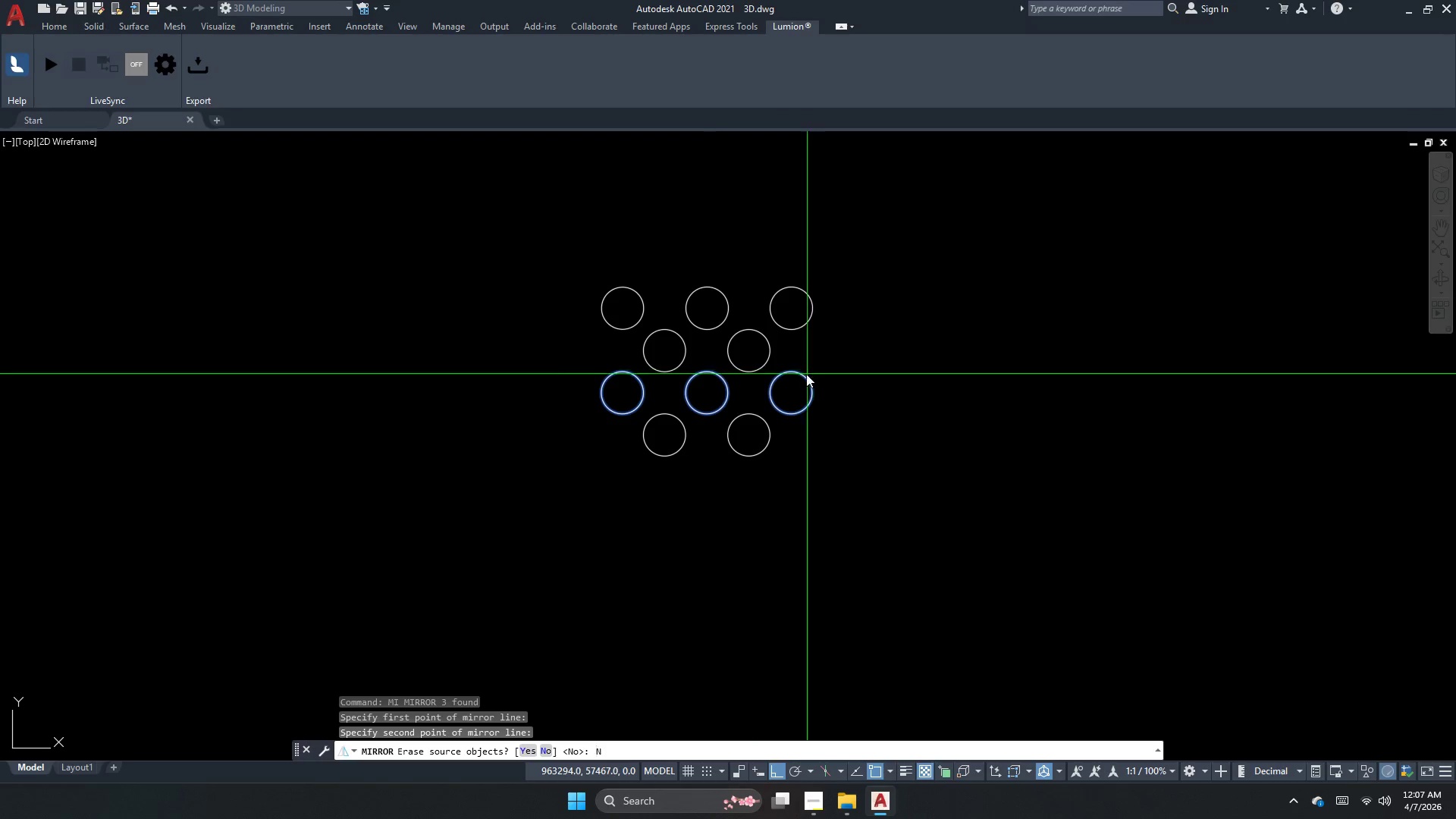 
scroll: coordinate [823, 349], scroll_direction: down, amount: 1.0
 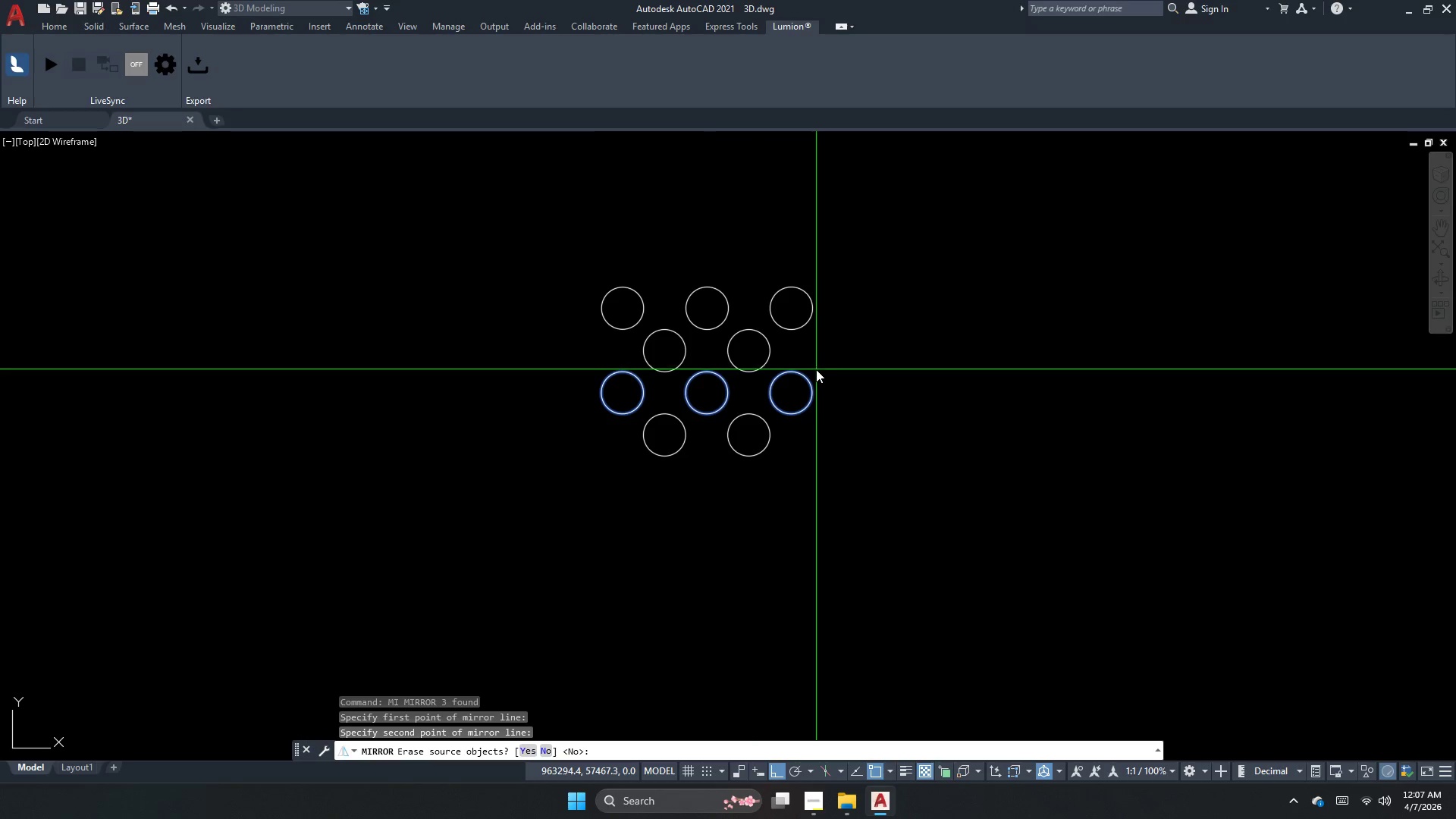 
key(Space)
 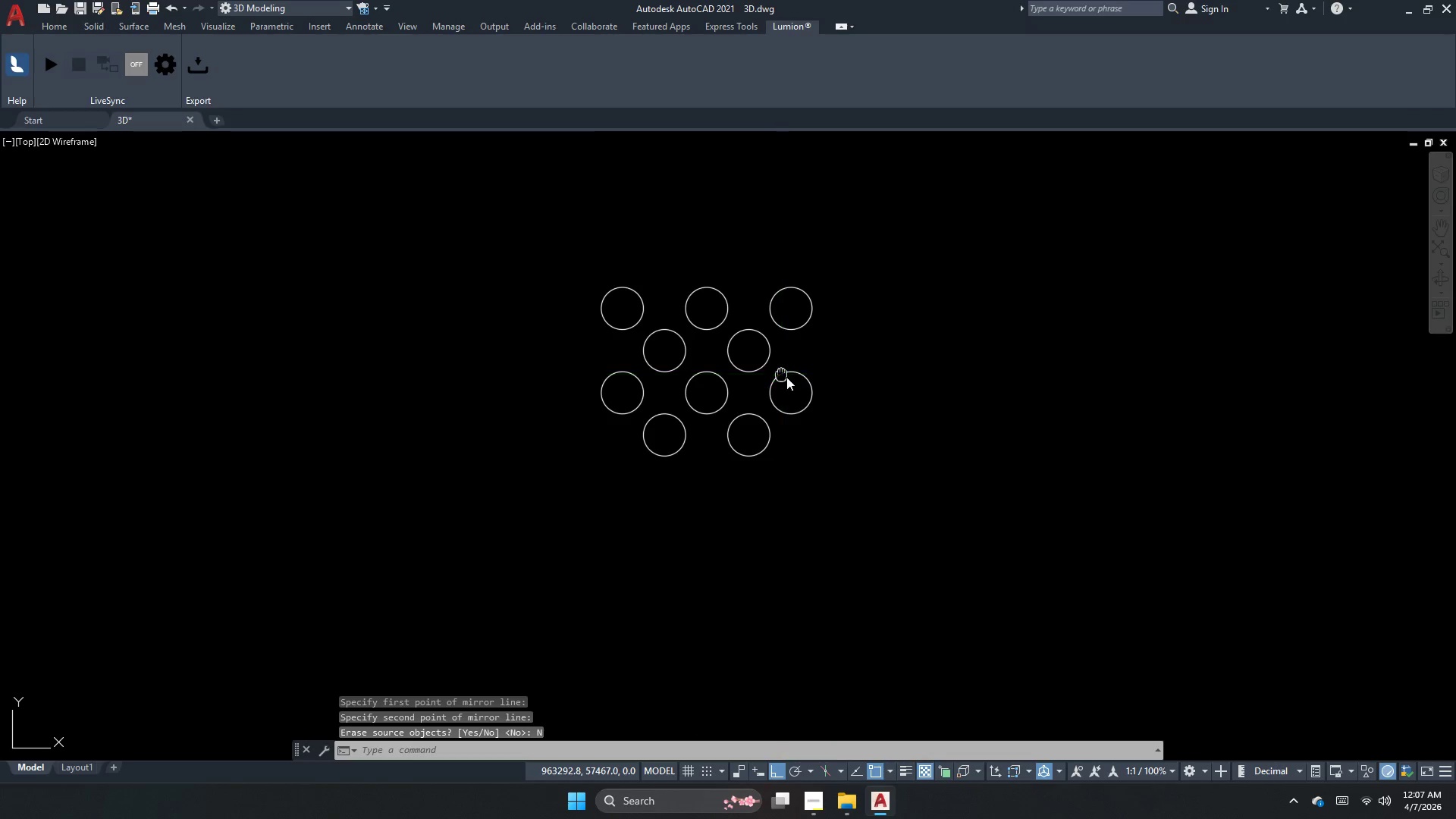 
scroll: coordinate [880, 413], scroll_direction: down, amount: 2.0
 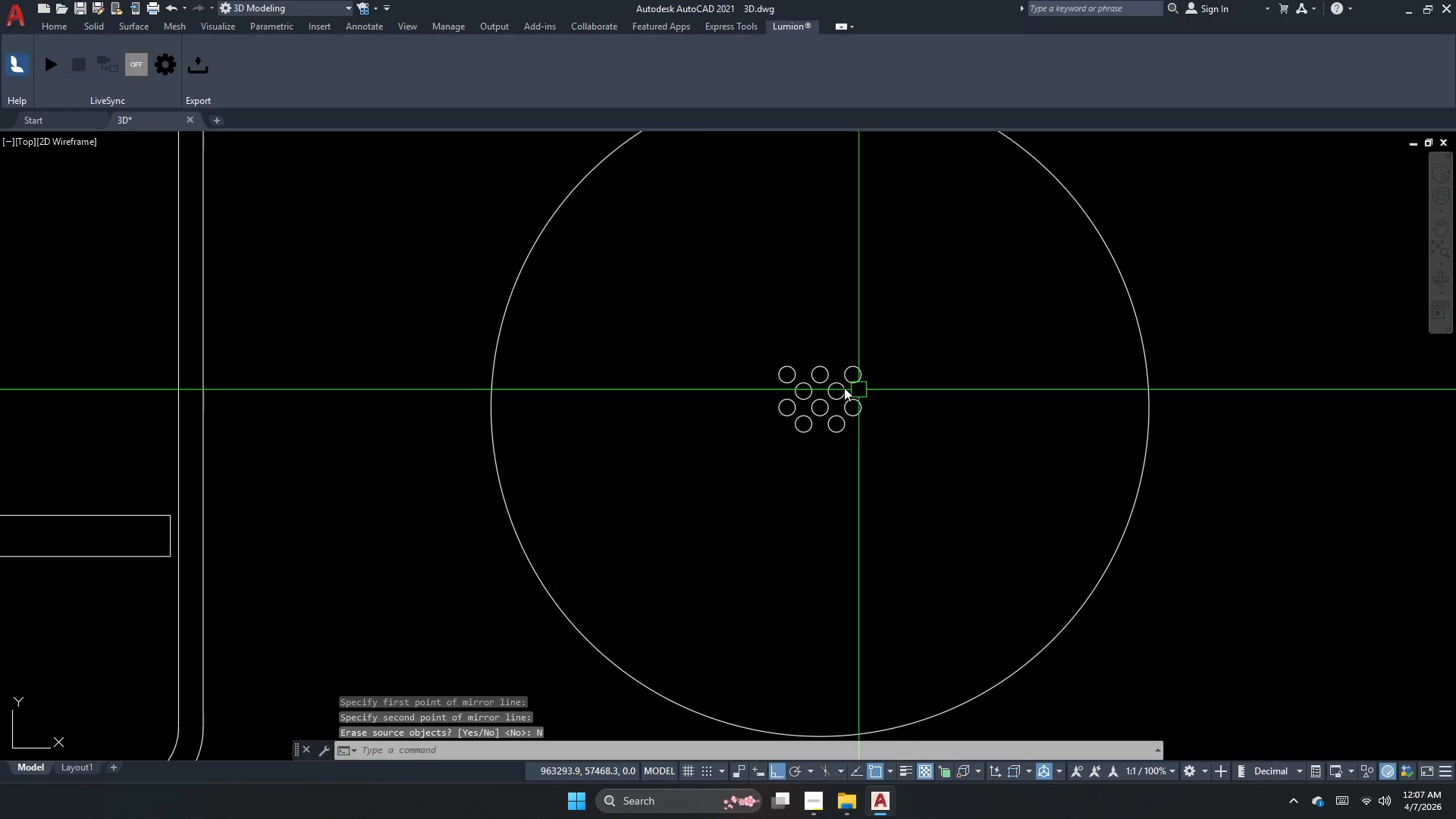 
scroll: coordinate [838, 386], scroll_direction: up, amount: 5.0
 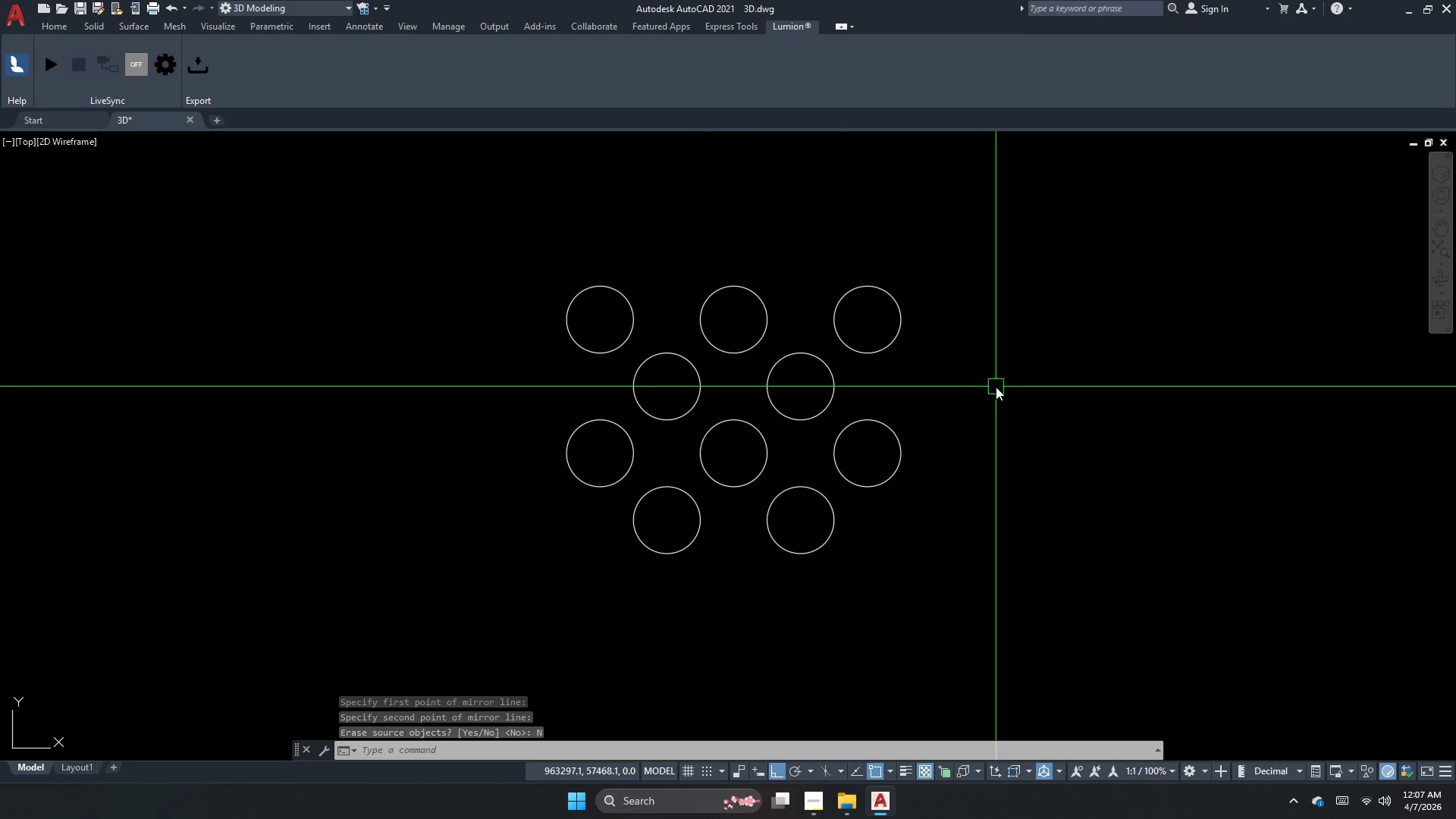 
left_click_drag(start_coordinate=[988, 390], to_coordinate=[875, 390])
 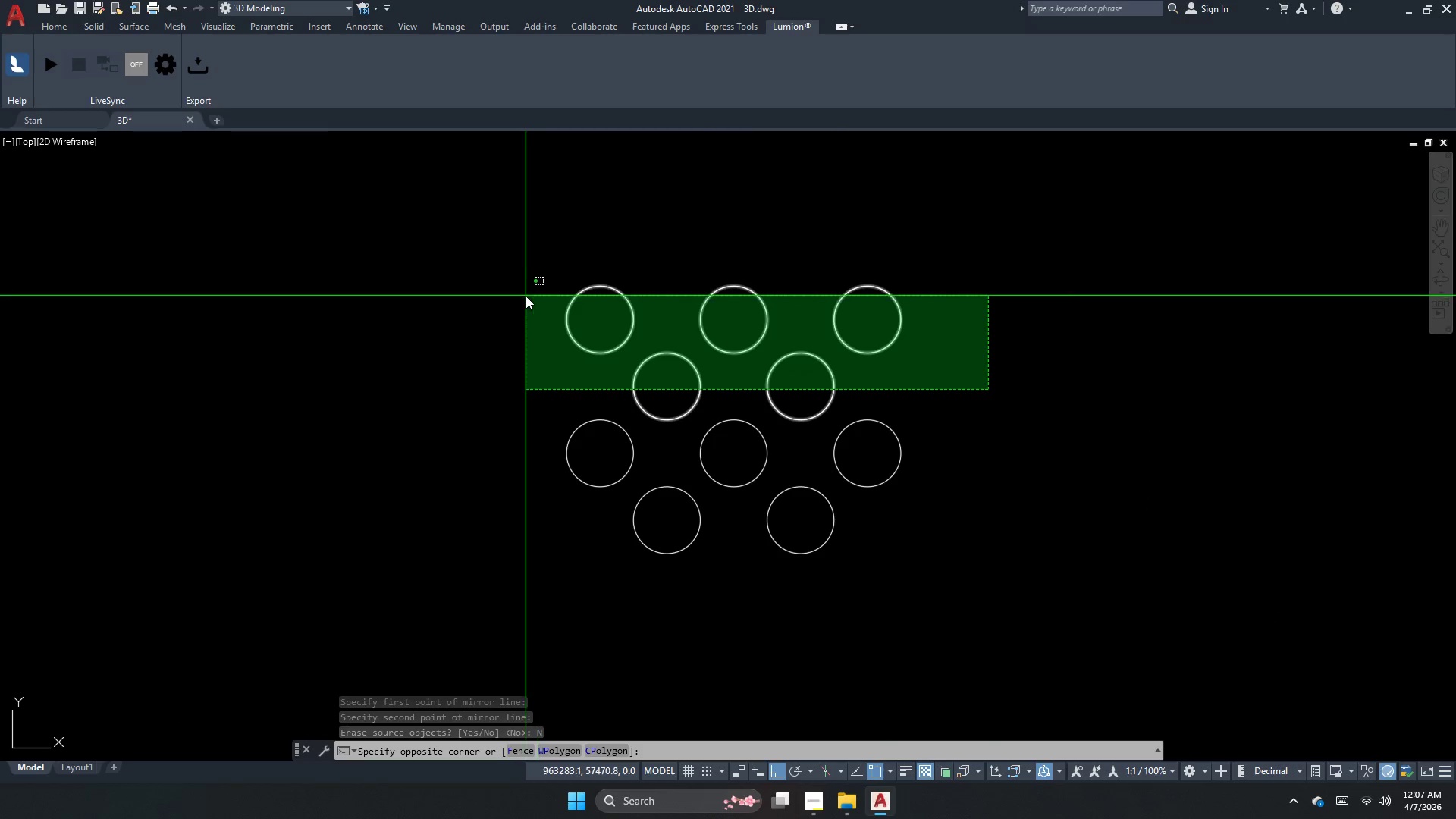 
double_click([523, 296])
 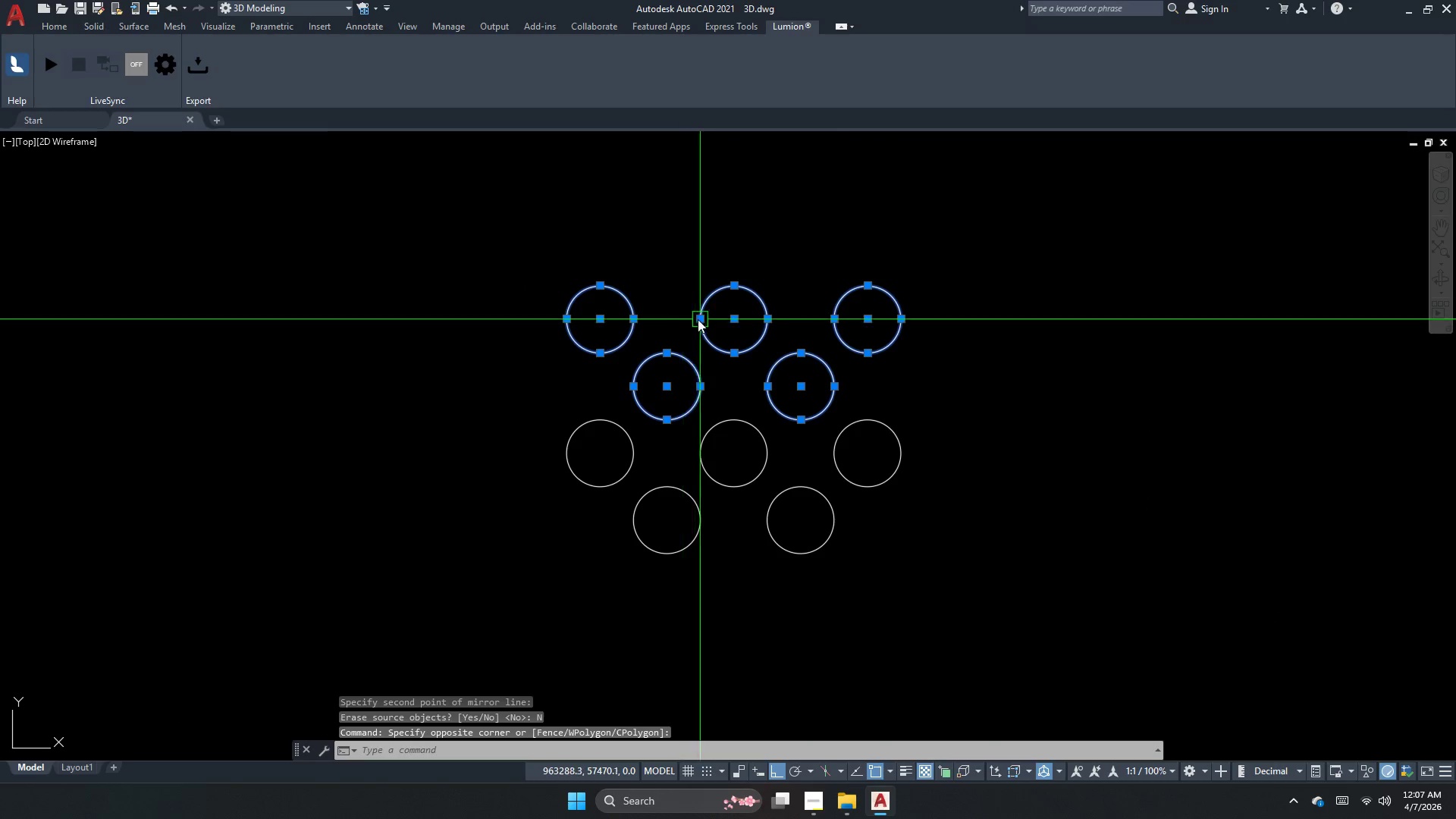 
key(Escape)
 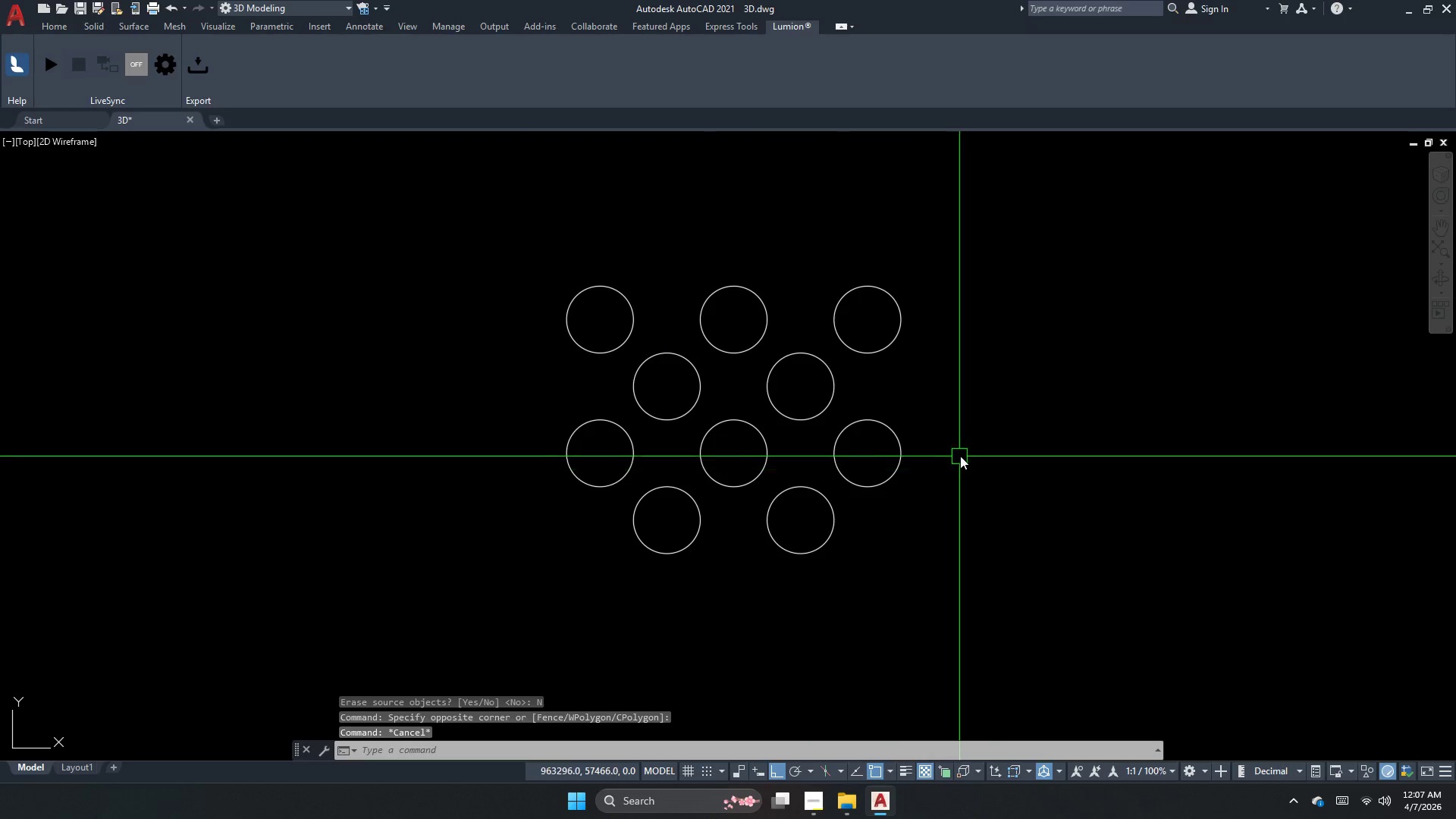 
left_click_drag(start_coordinate=[964, 453], to_coordinate=[944, 454])
 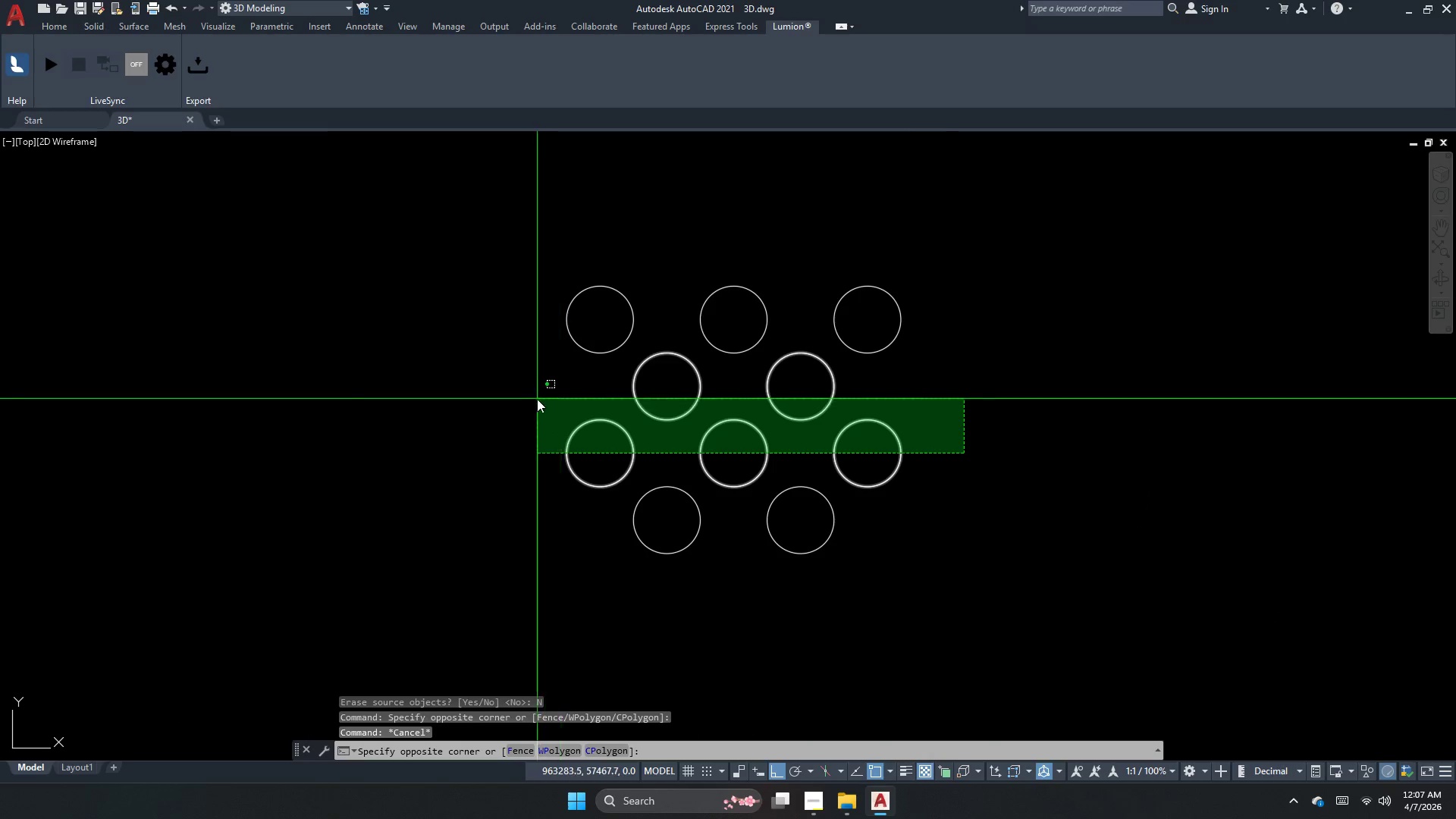 
left_click([533, 398])
 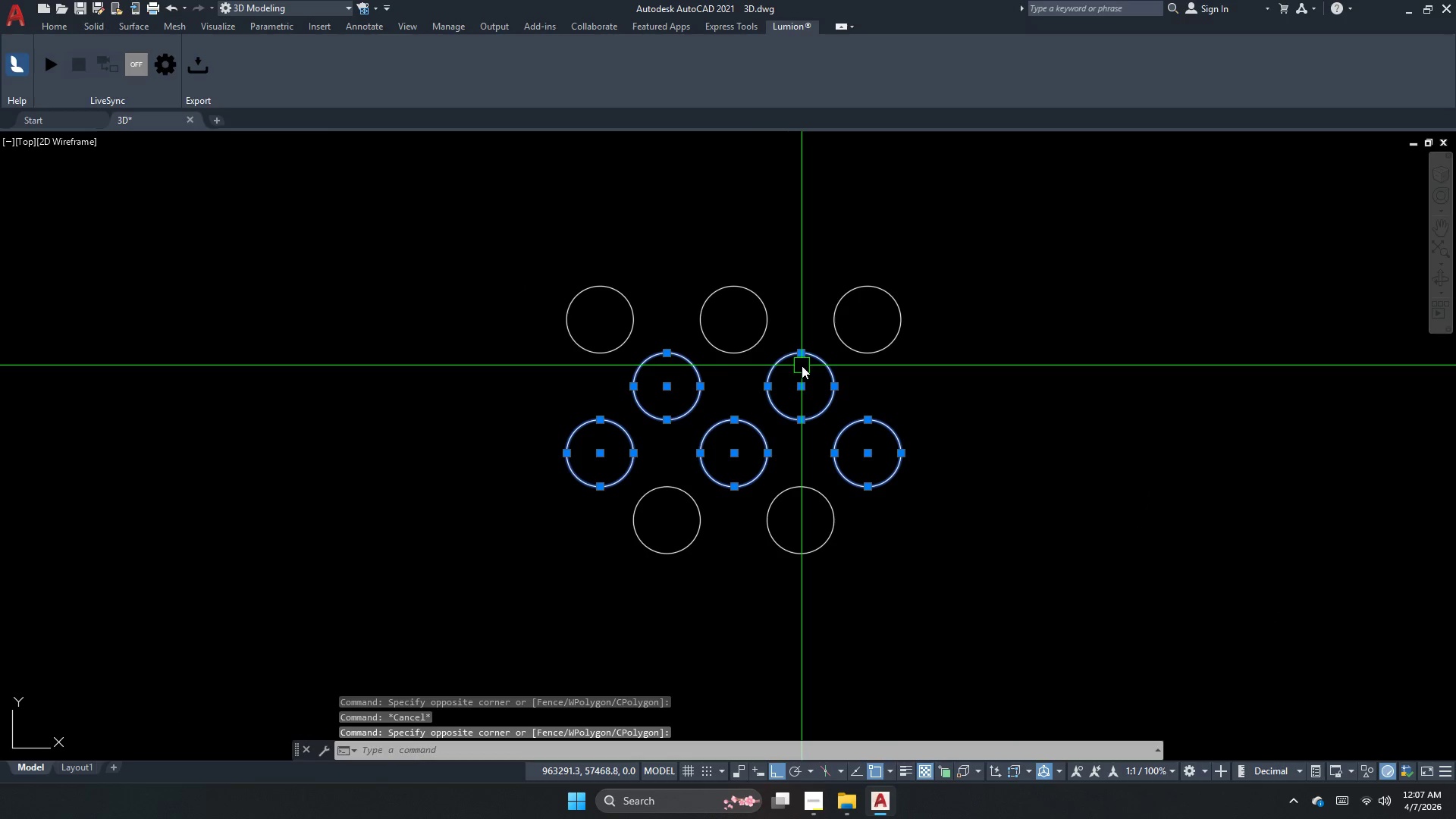 
type(mi )
 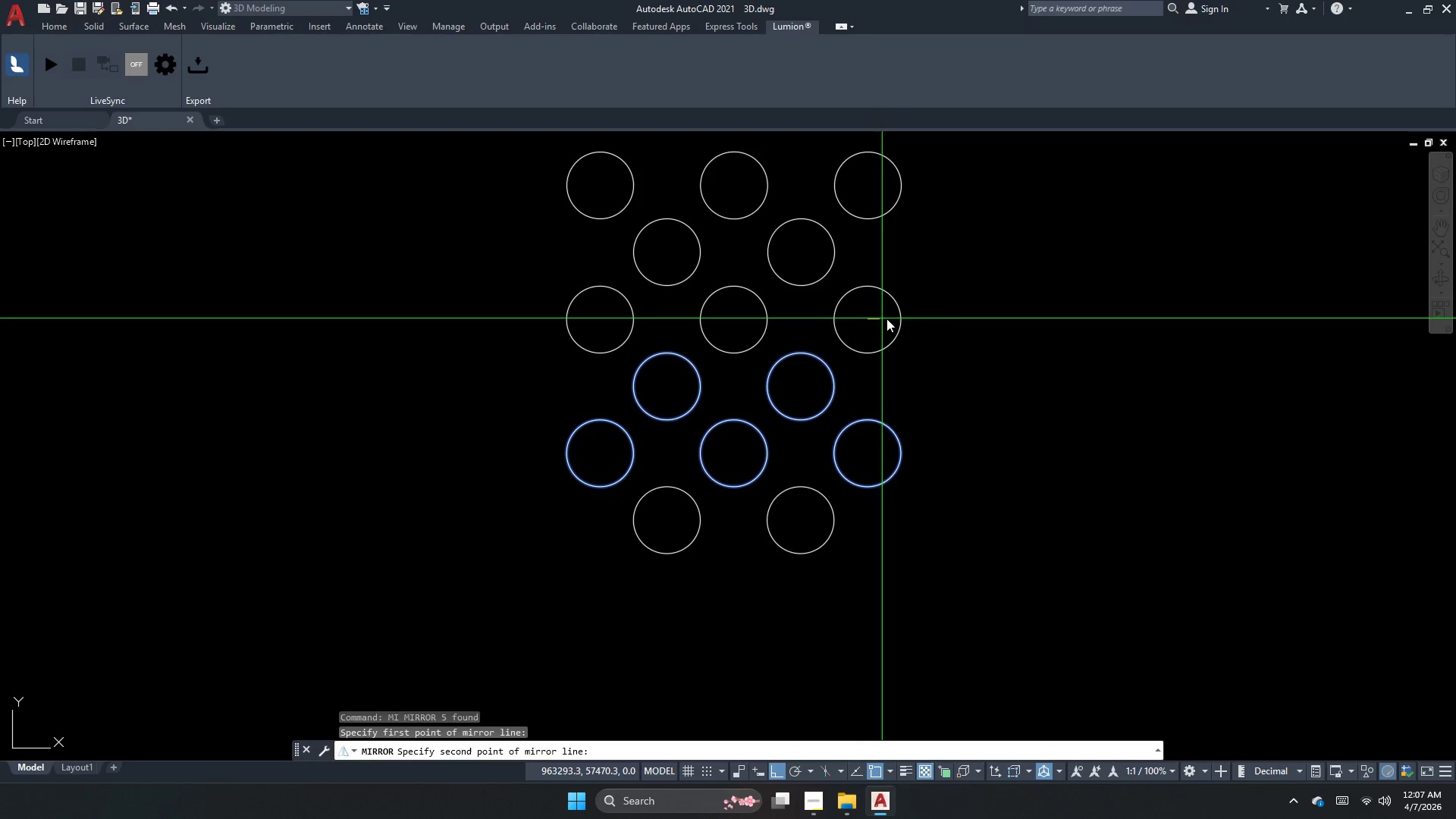 
double_click([952, 318])
 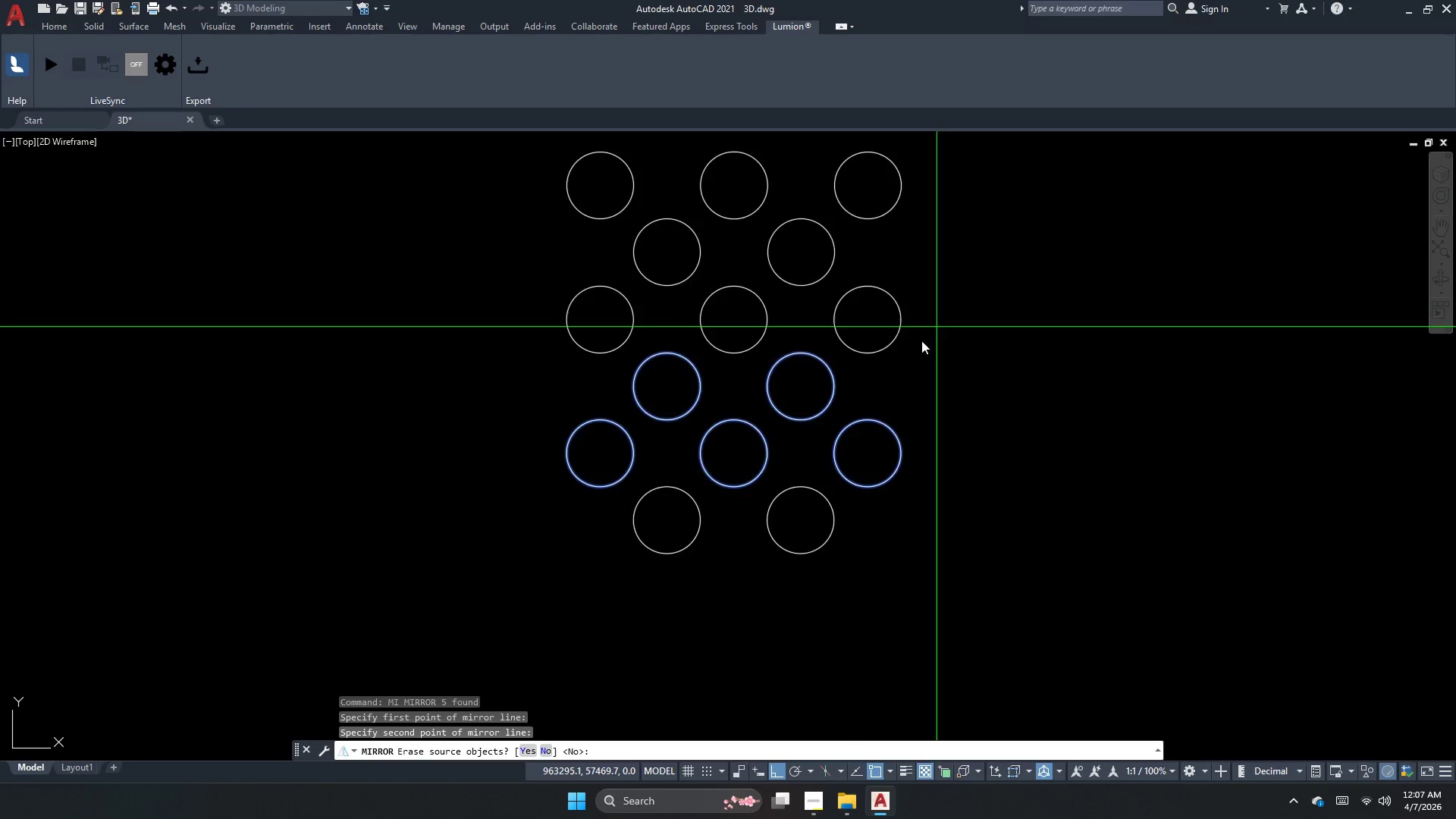 
scroll: coordinate [895, 386], scroll_direction: down, amount: 2.0
 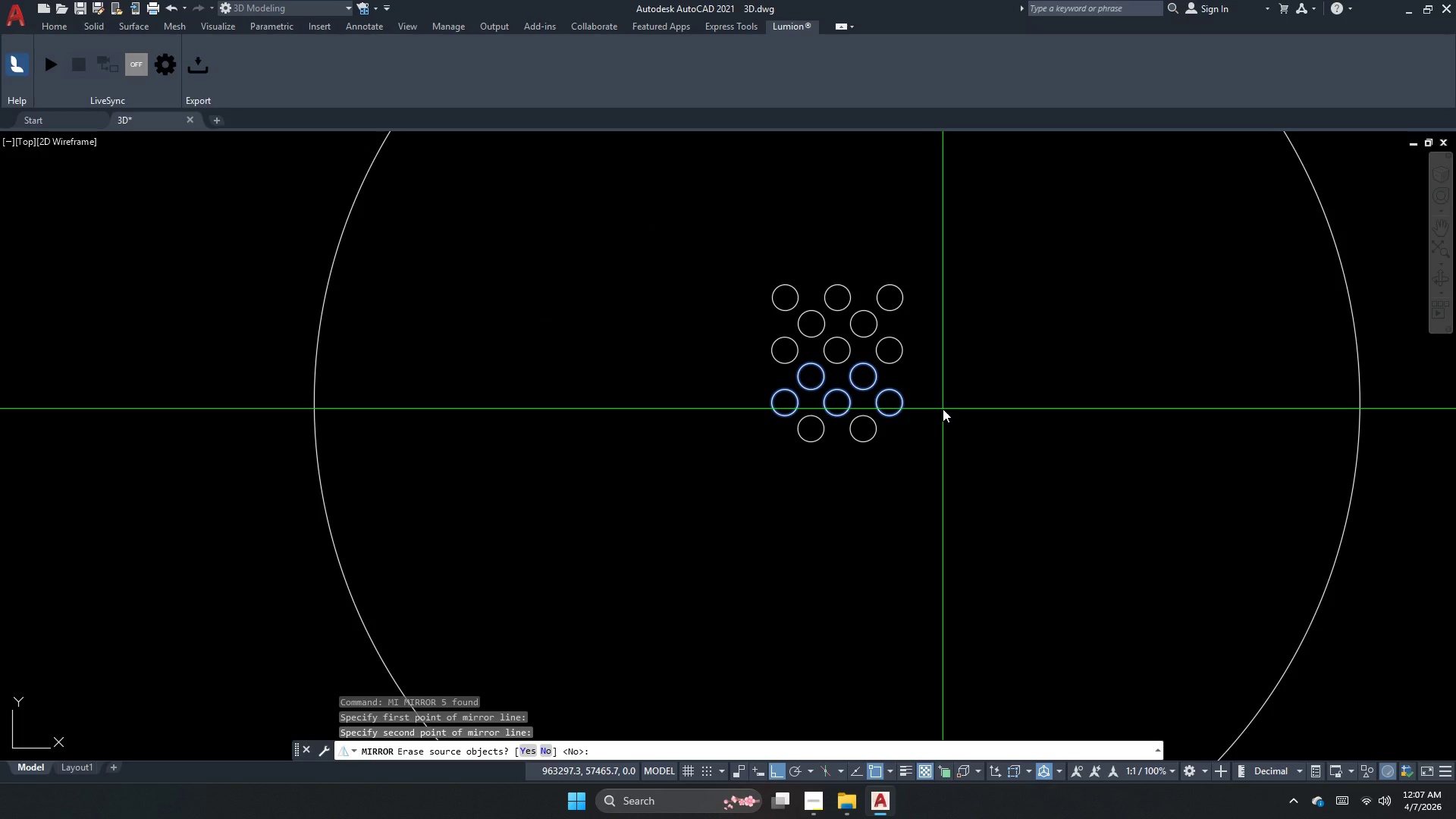 
key(N)
 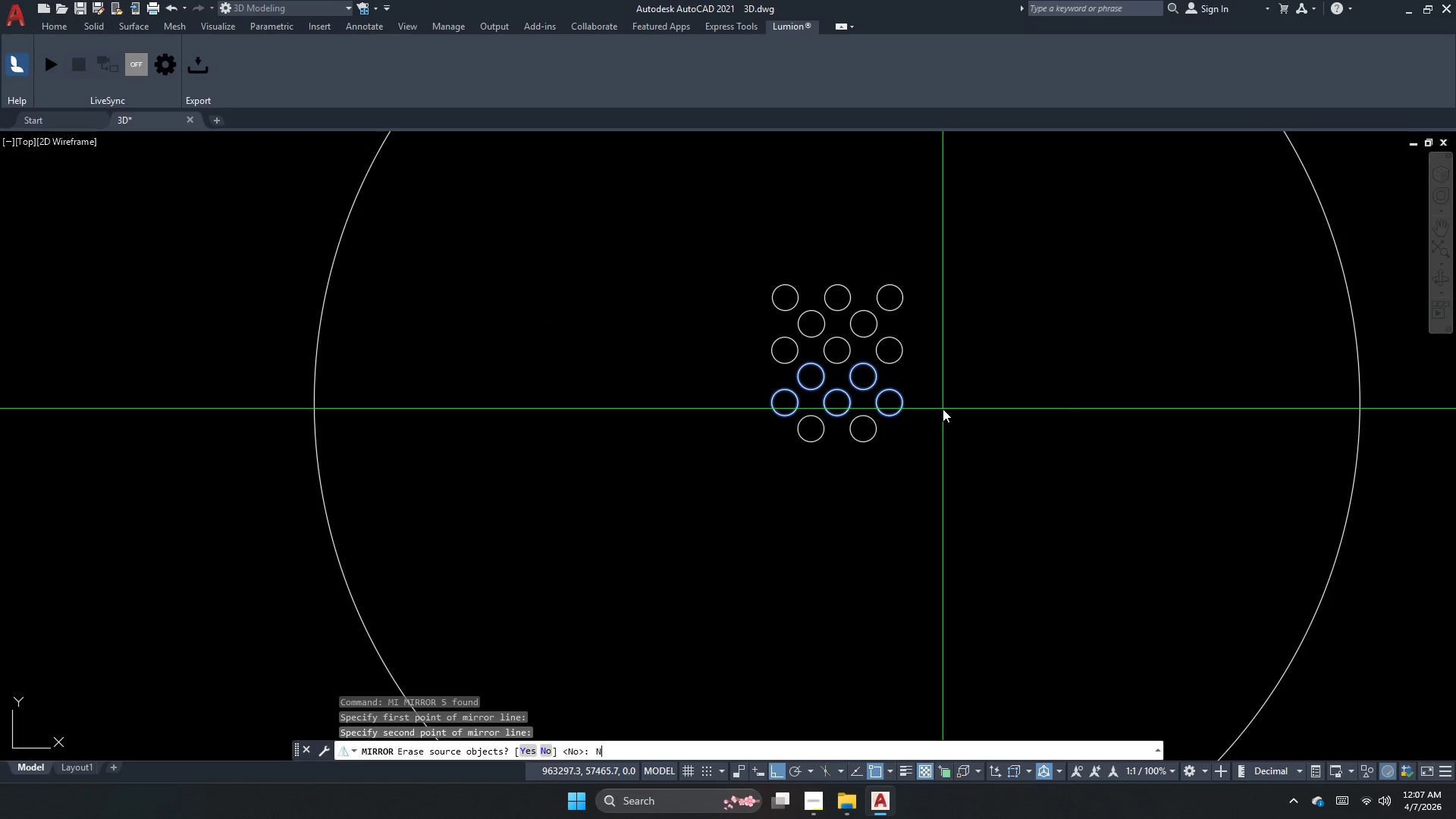 
key(Space)
 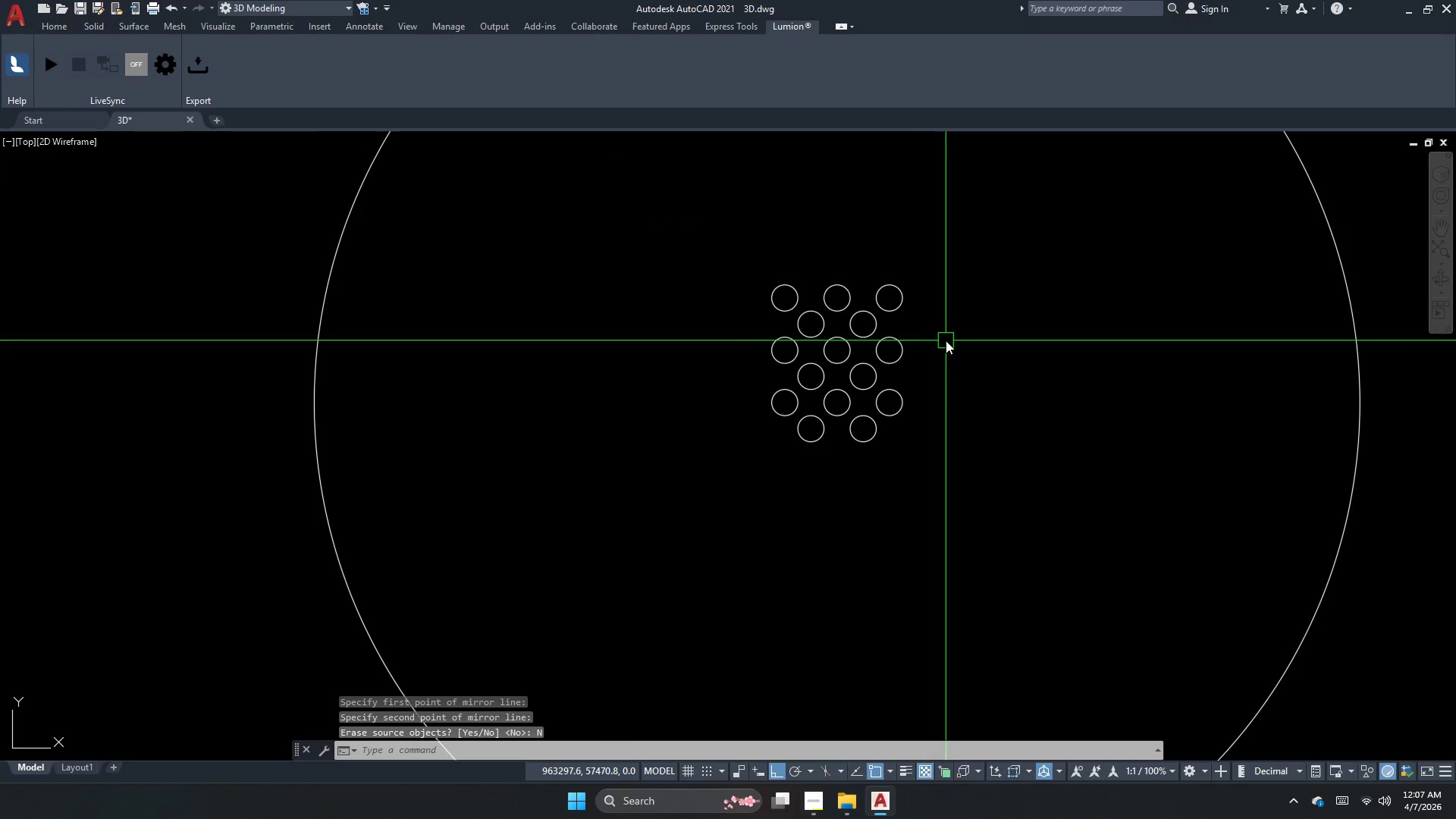 
left_click_drag(start_coordinate=[950, 323], to_coordinate=[935, 314])
 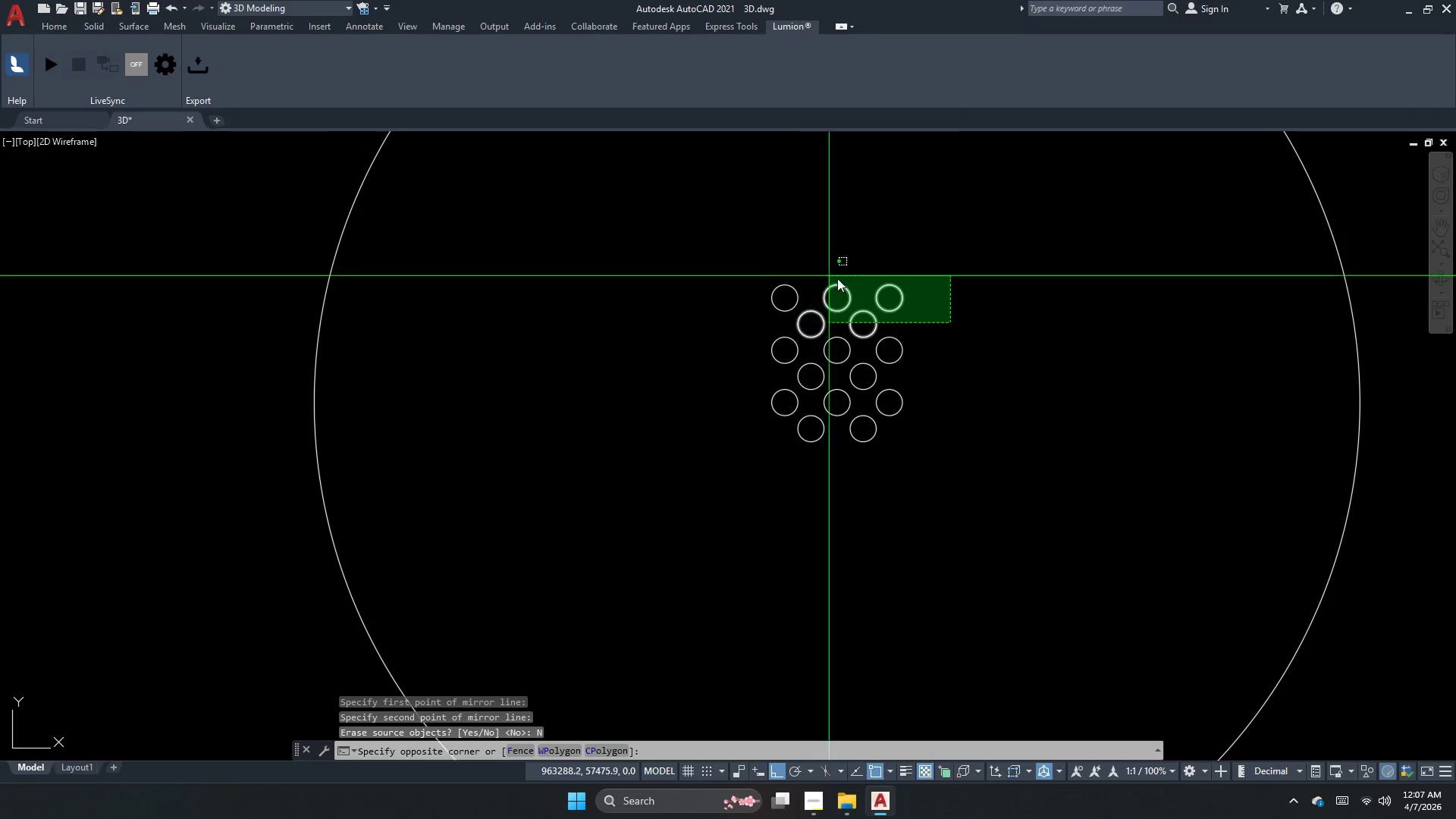 
key(Escape)
 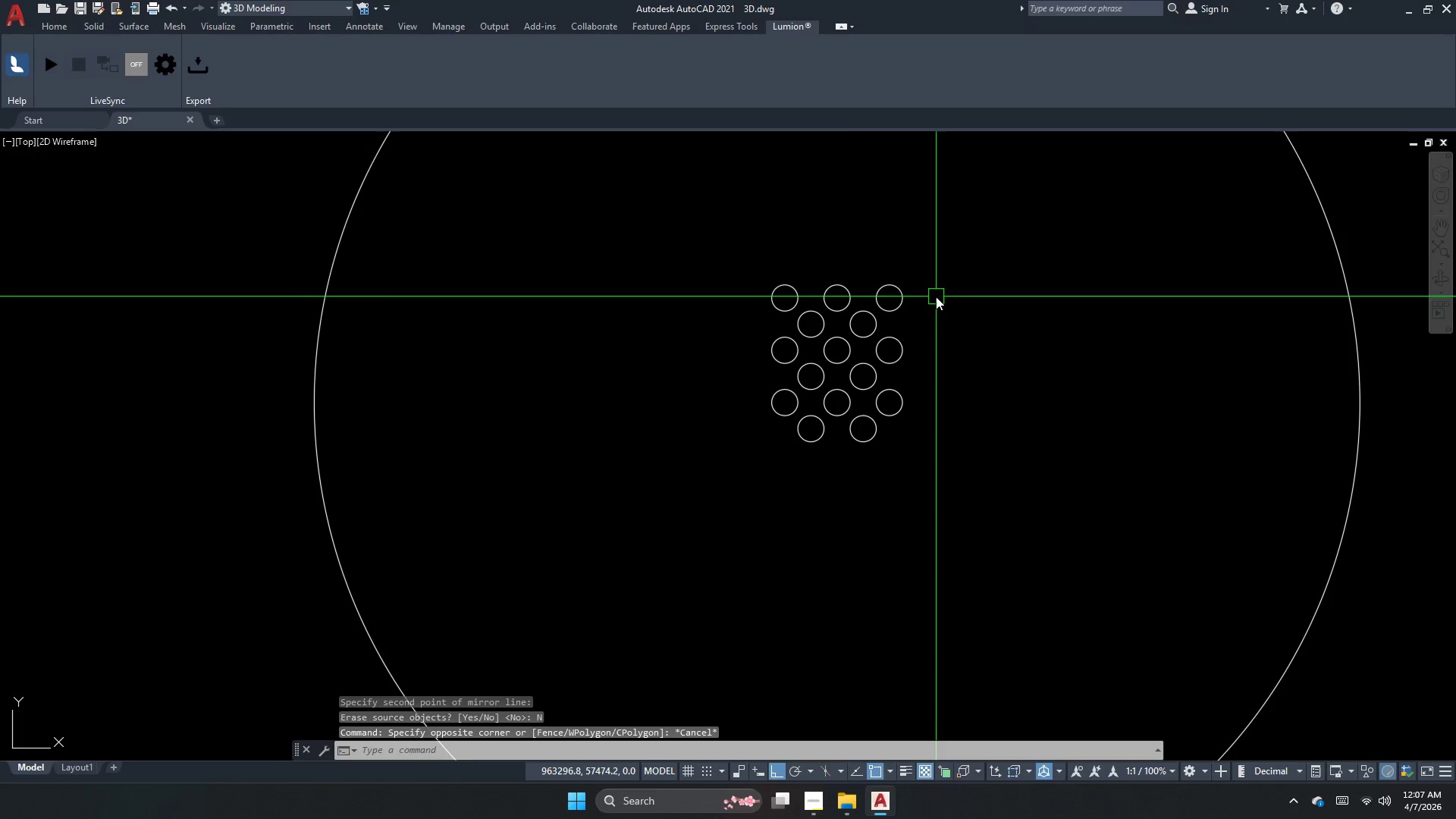 
left_click_drag(start_coordinate=[936, 297], to_coordinate=[921, 285])
 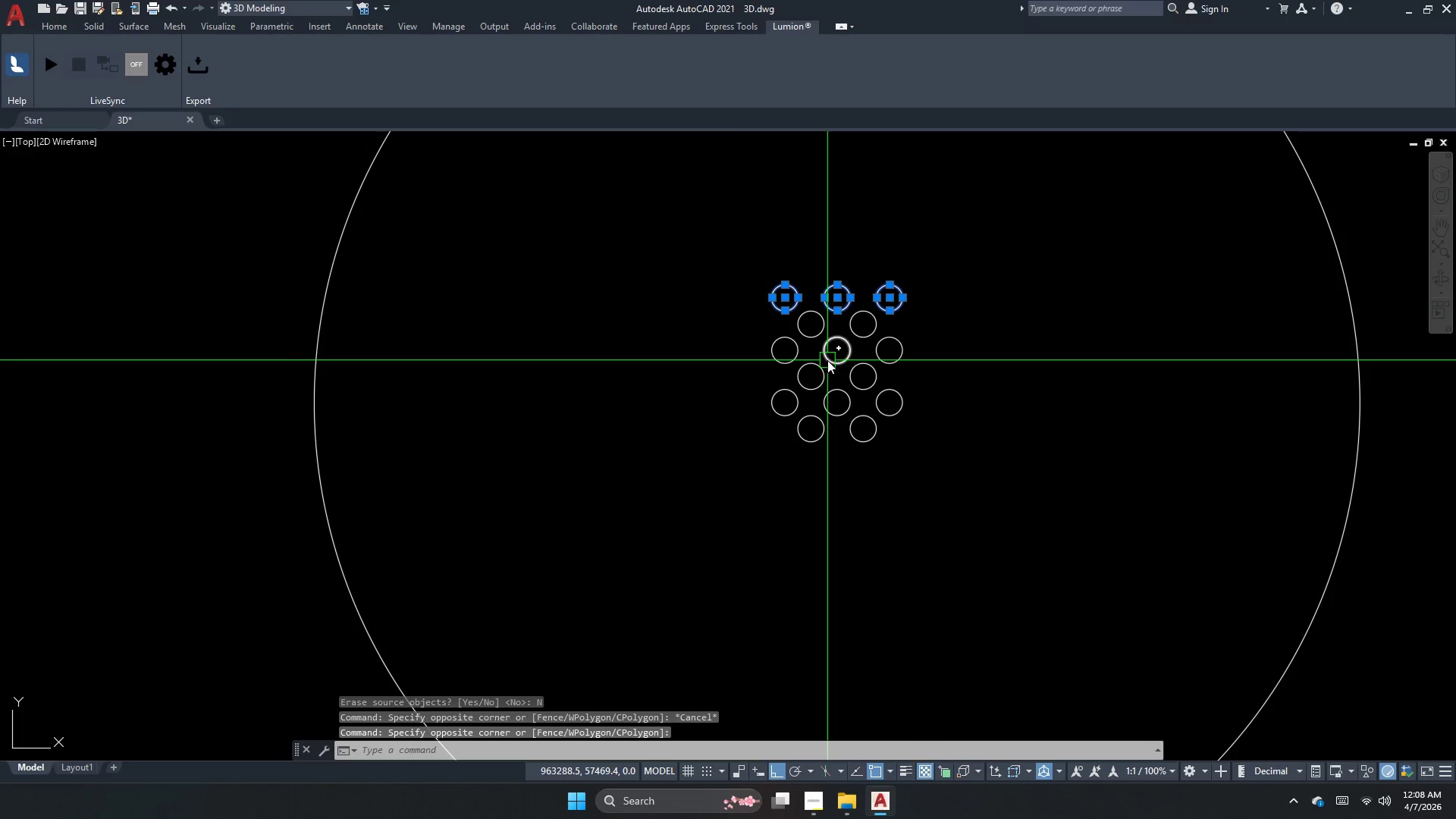 
key(Escape)
 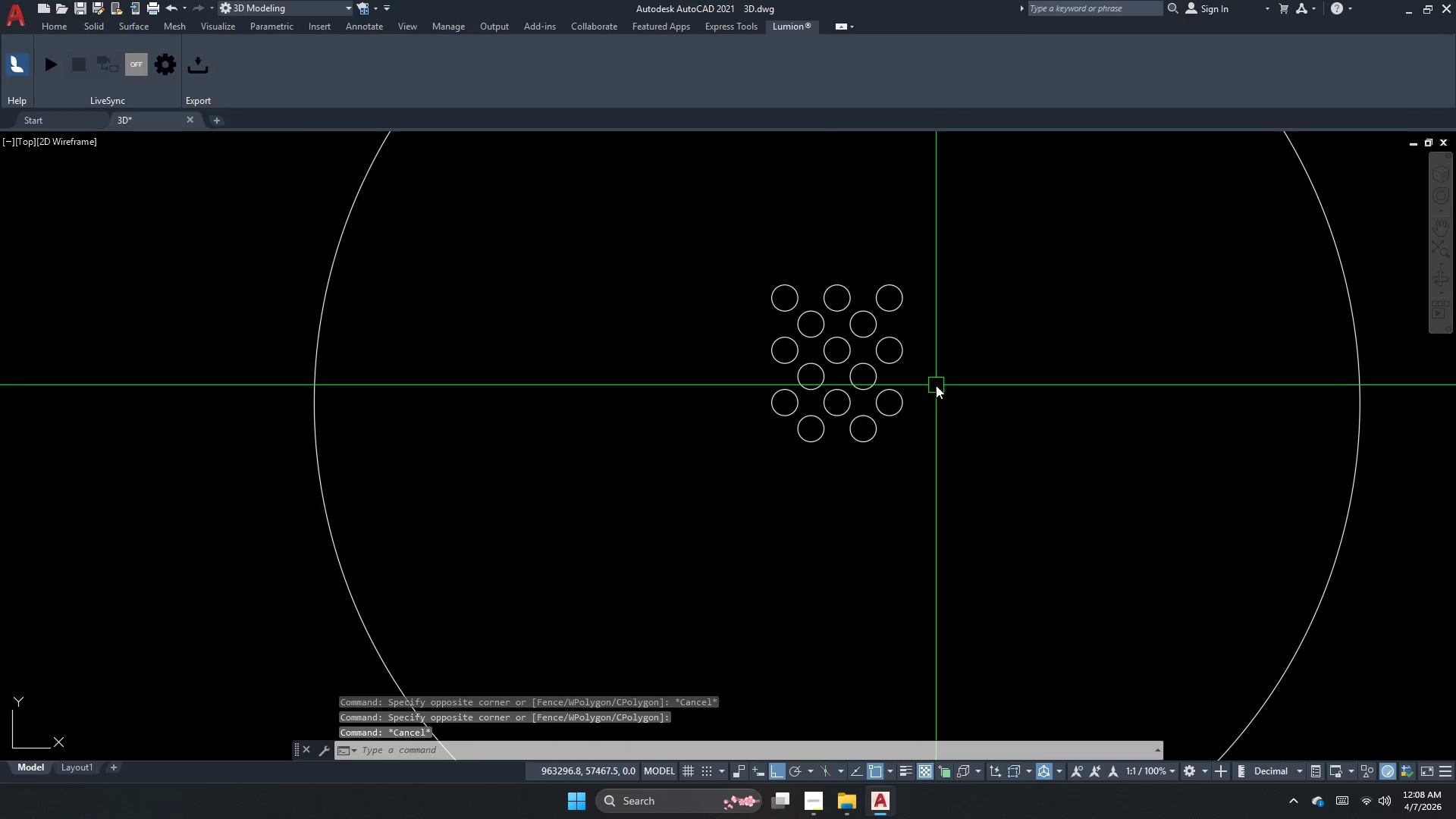 
left_click_drag(start_coordinate=[936, 384], to_coordinate=[921, 367])
 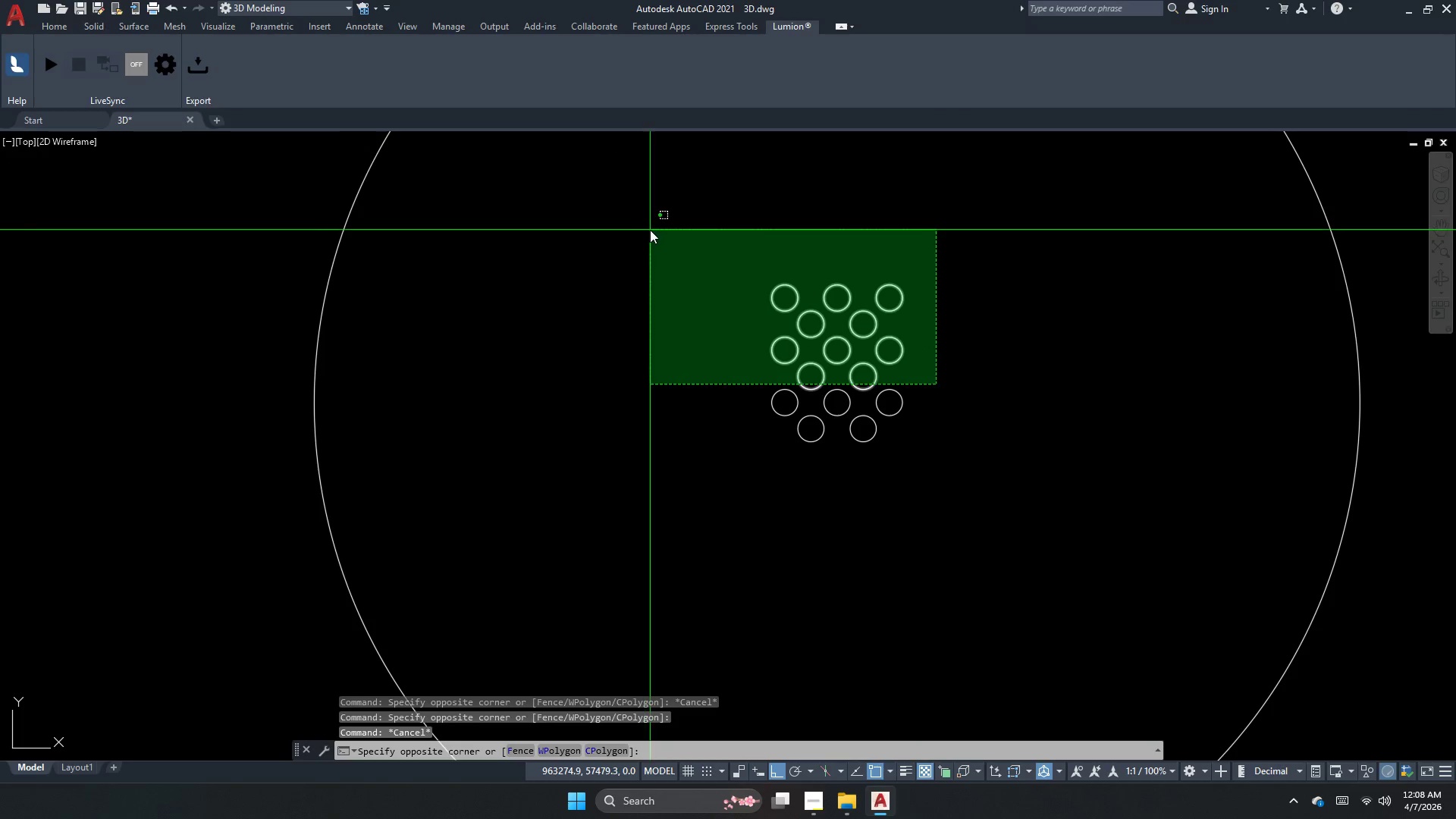 
left_click([650, 230])
 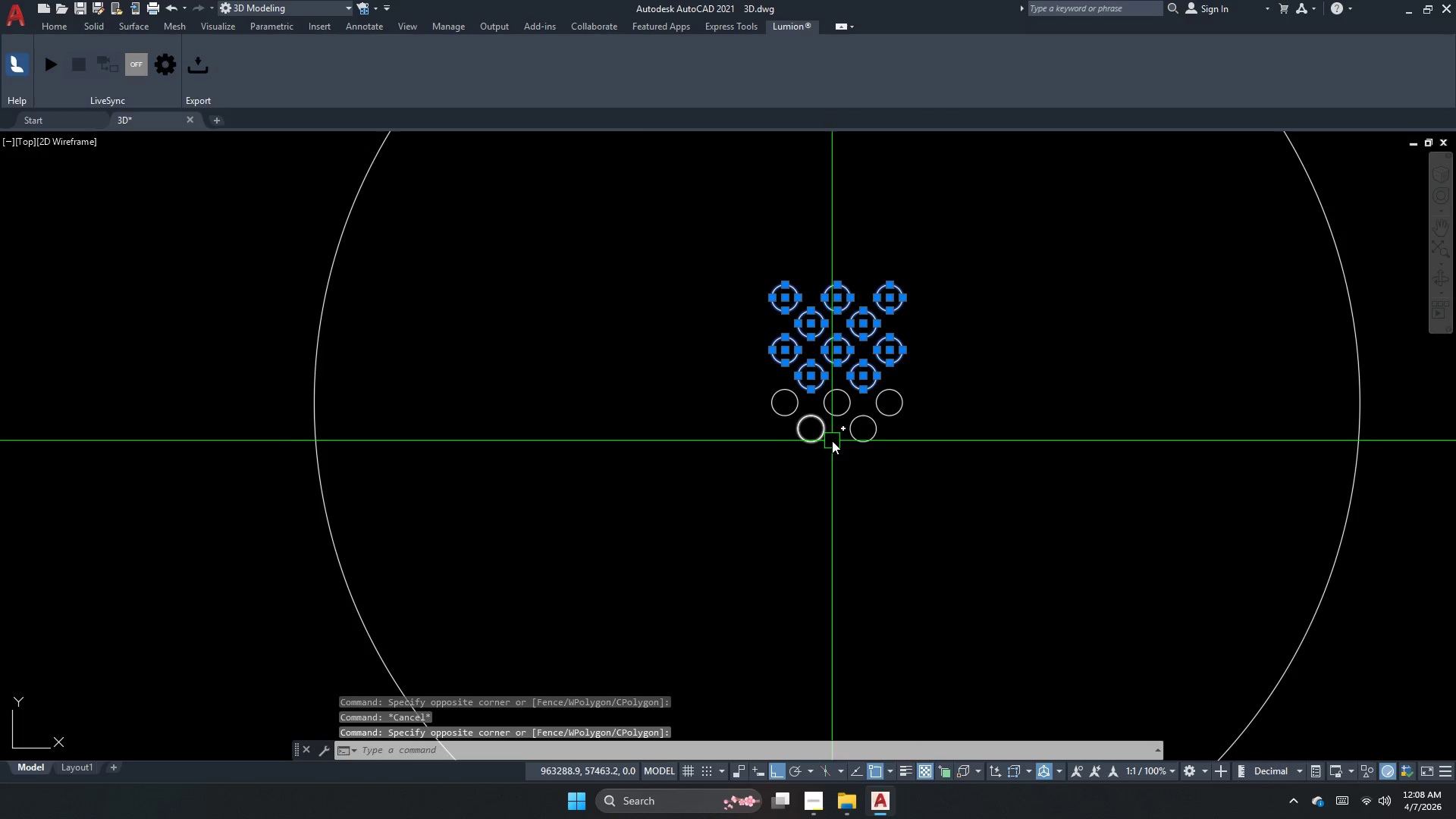 
scroll: coordinate [827, 443], scroll_direction: none, amount: 0.0
 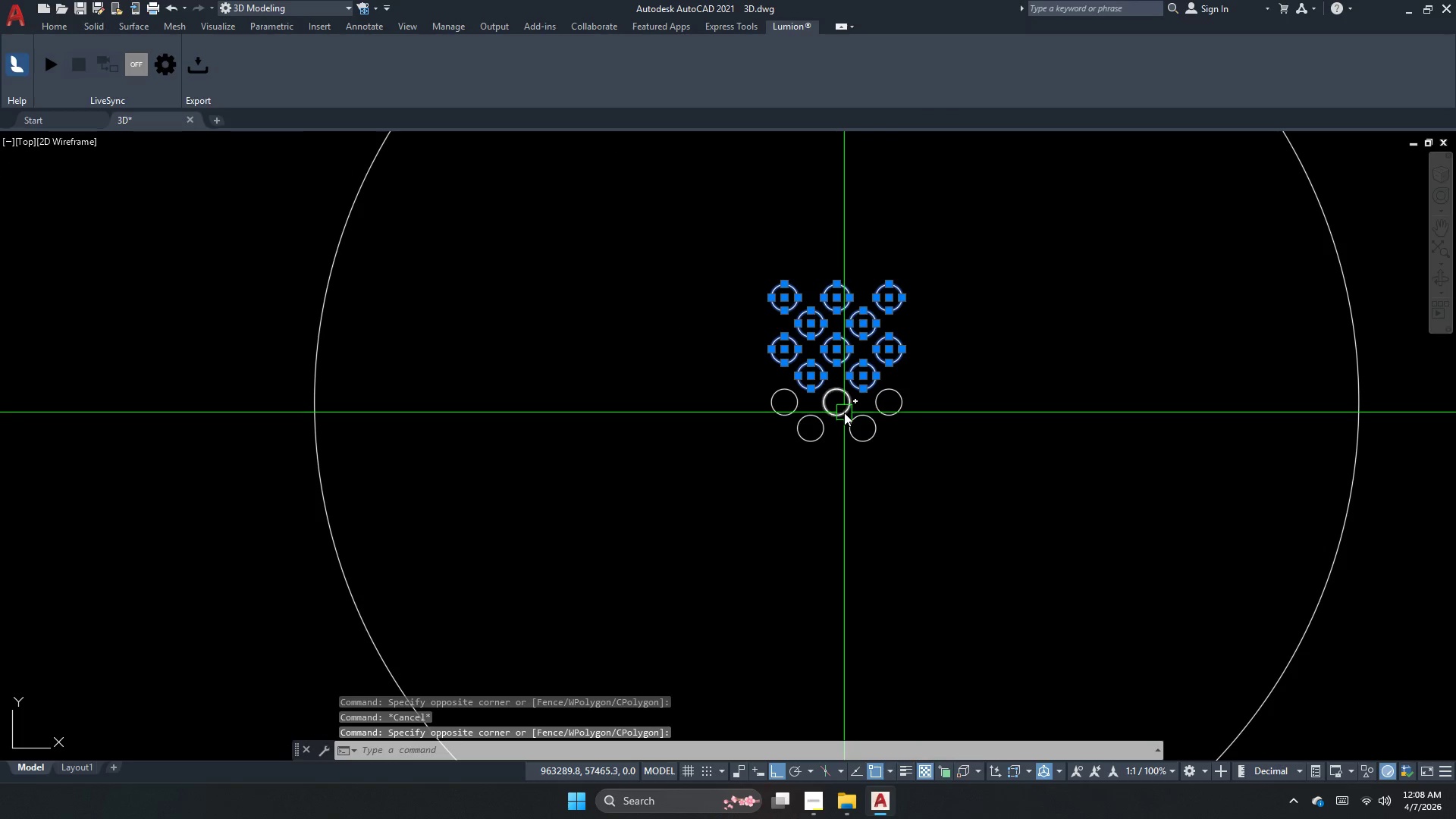 
scroll: coordinate [844, 413], scroll_direction: up, amount: 2.0
 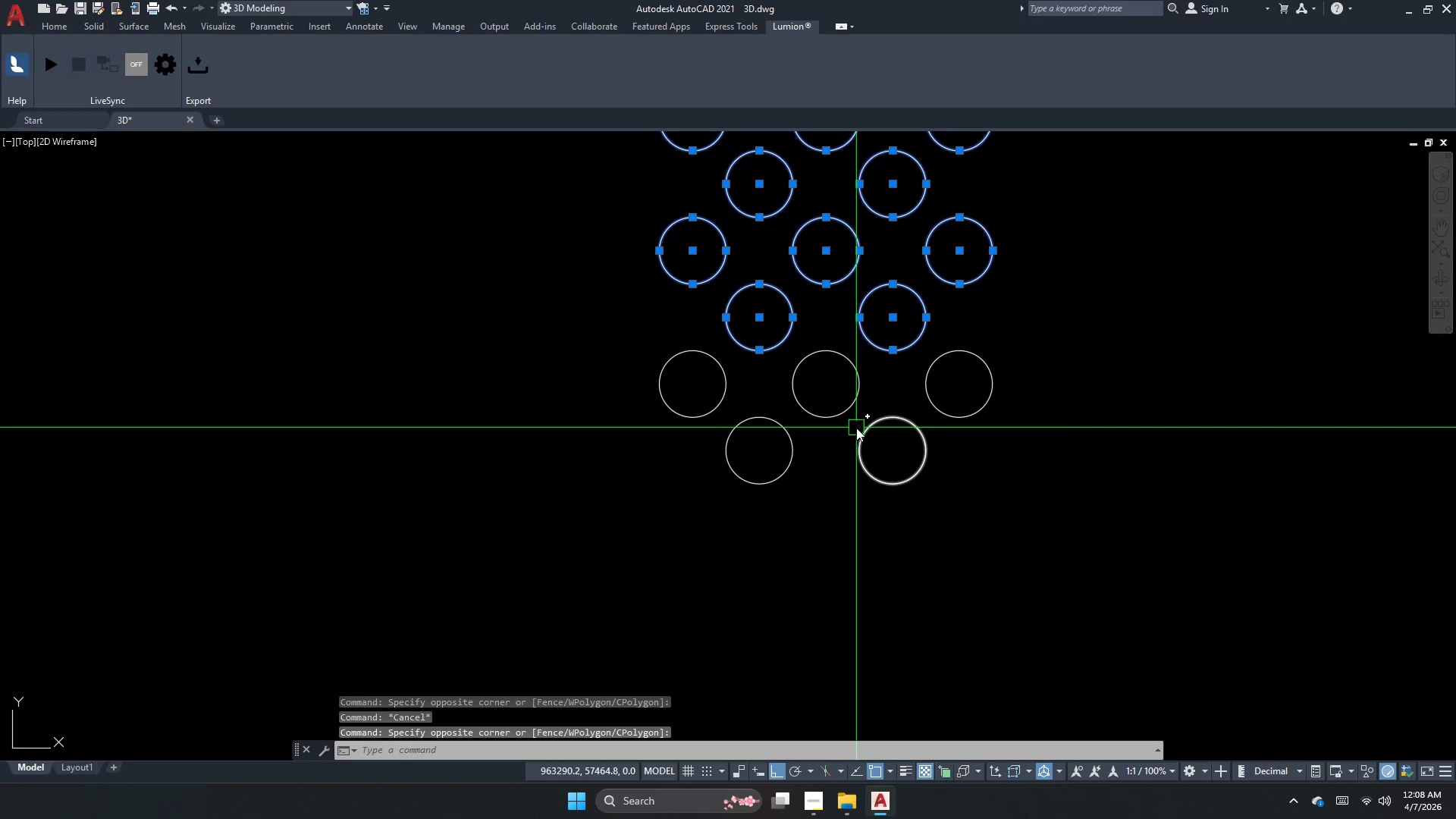 
key(Escape)
 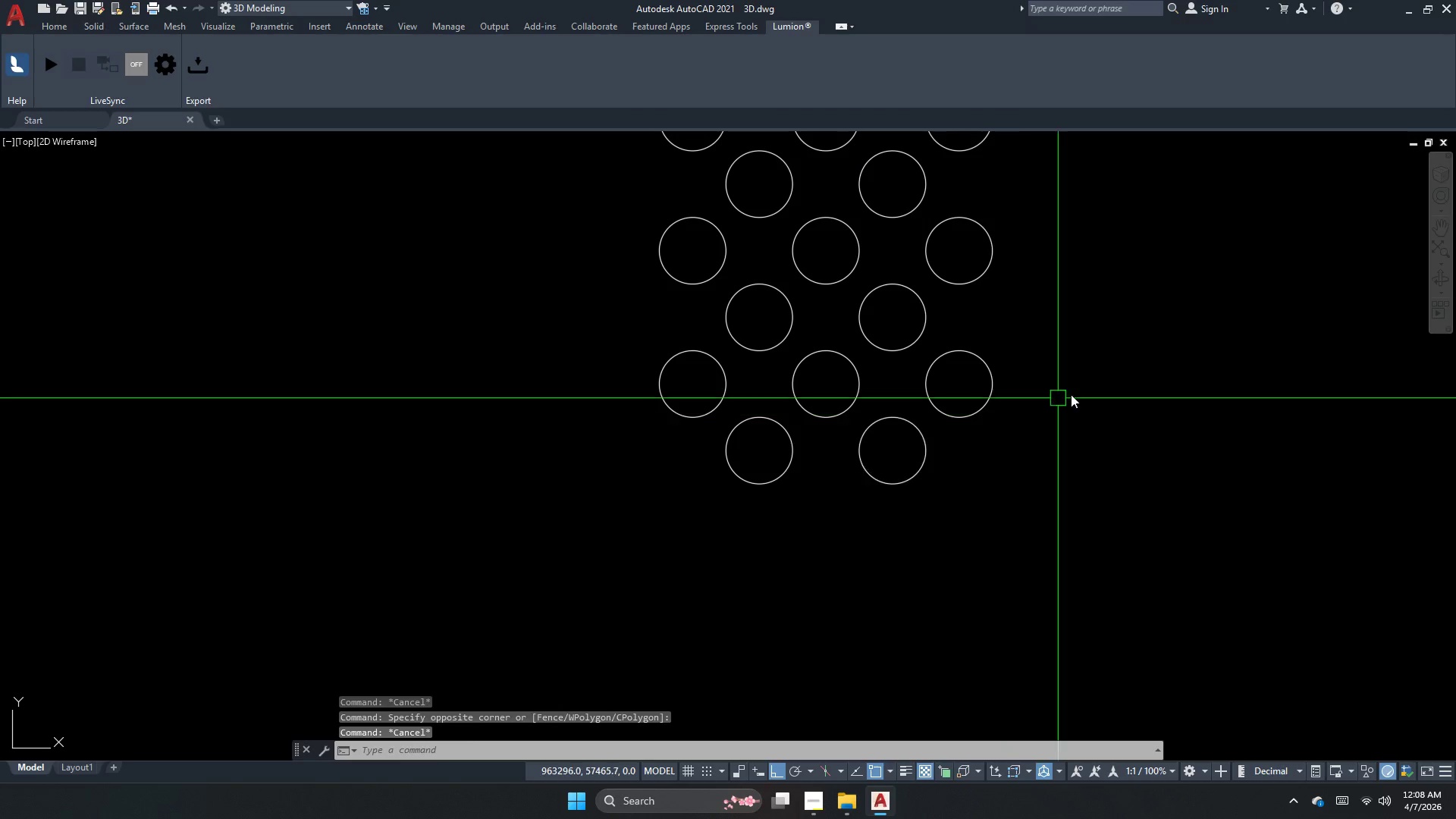 
left_click_drag(start_coordinate=[1088, 394], to_coordinate=[1074, 384])
 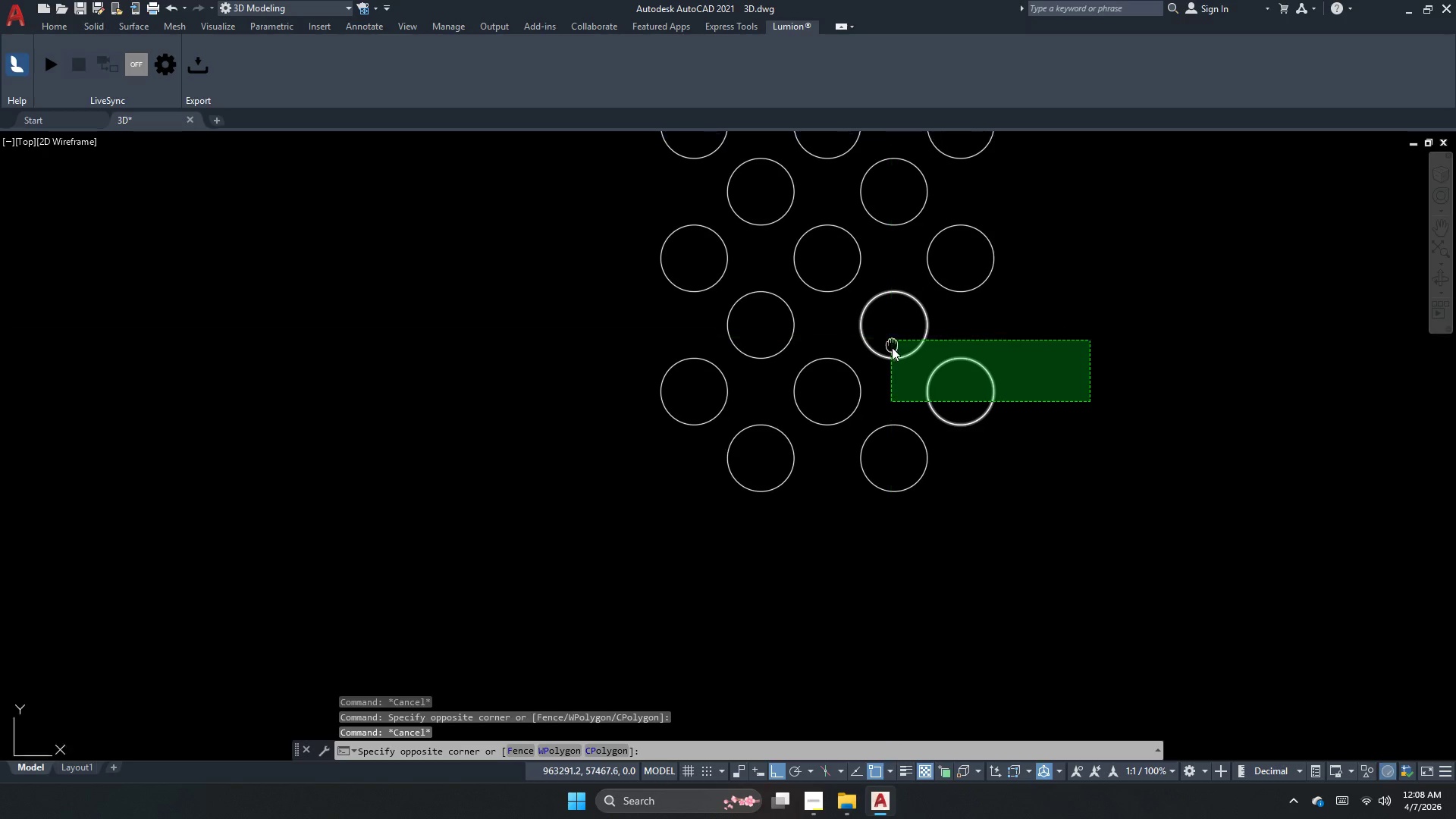 
scroll: coordinate [793, 306], scroll_direction: none, amount: 0.0
 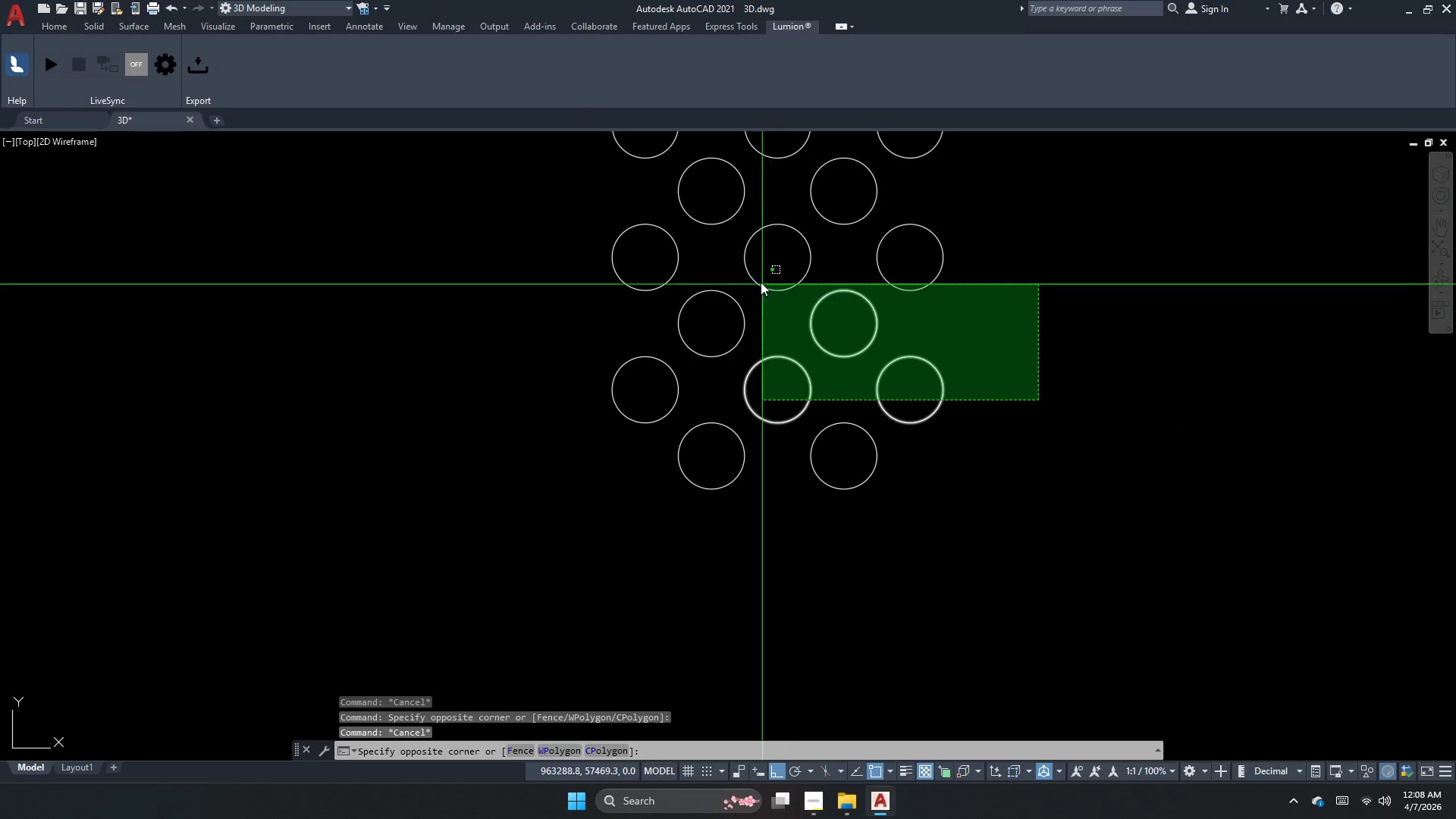 
scroll: coordinate [732, 356], scroll_direction: down, amount: 2.0
 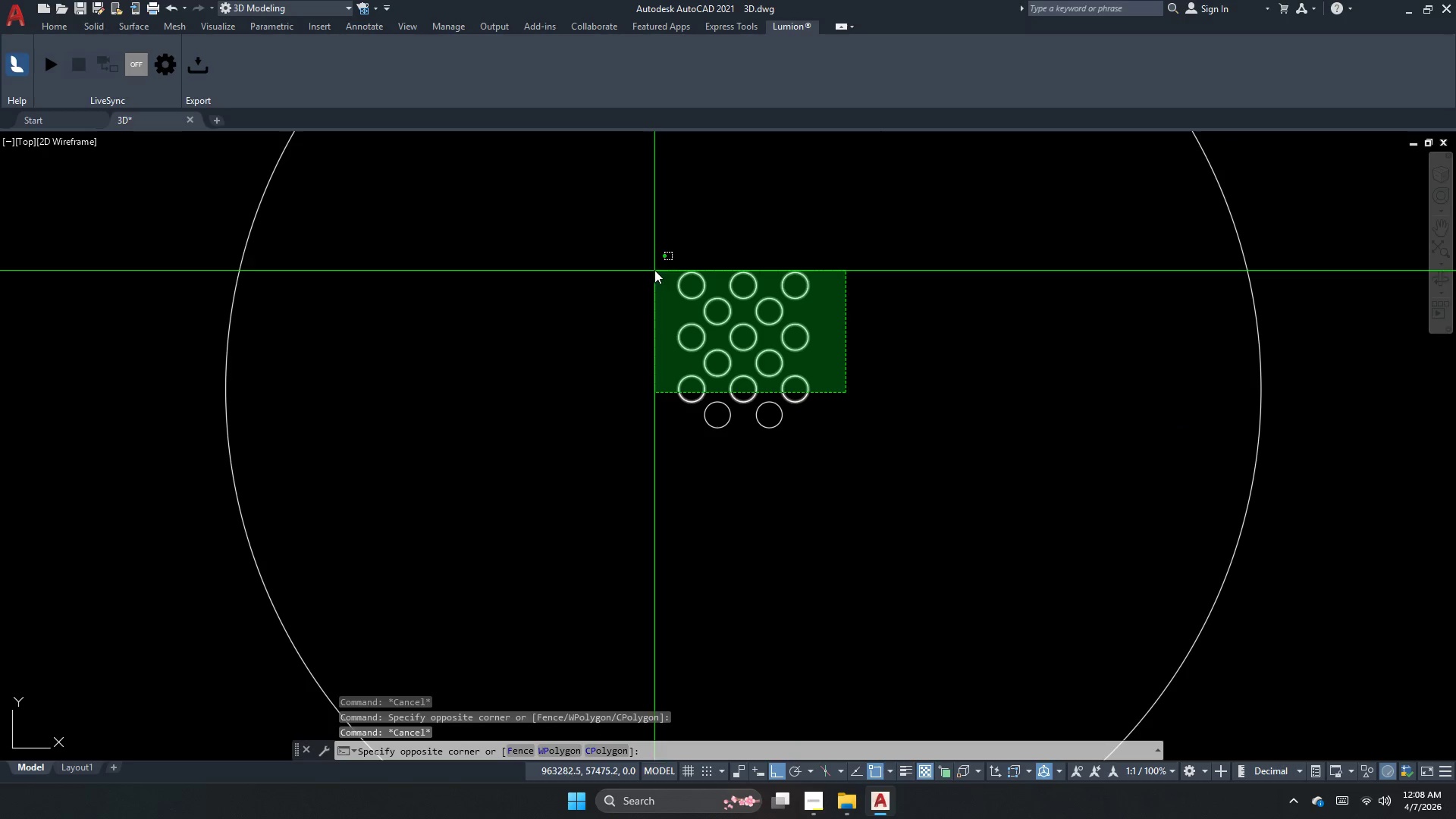 
left_click([648, 255])
 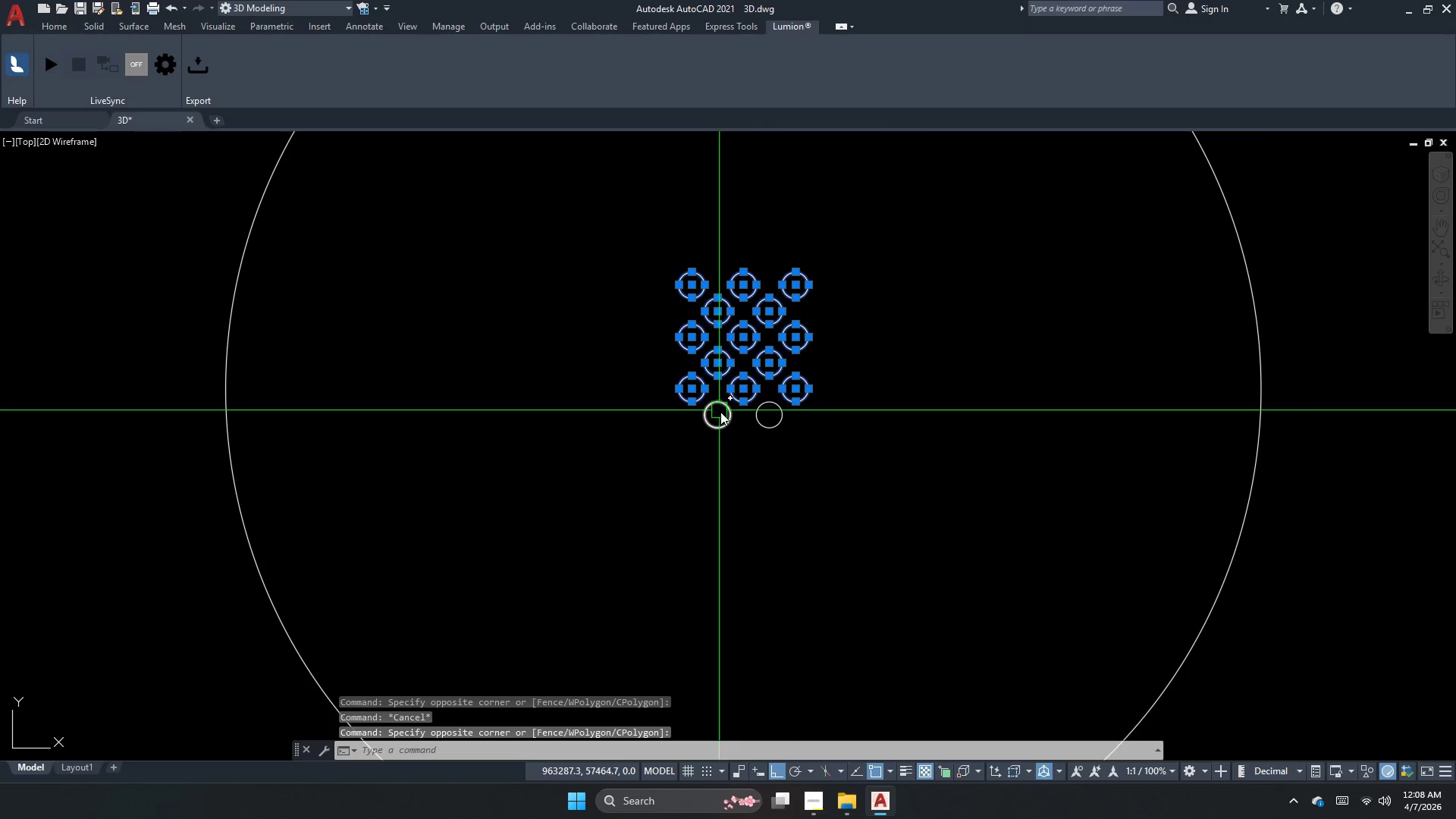 
type(mi )
 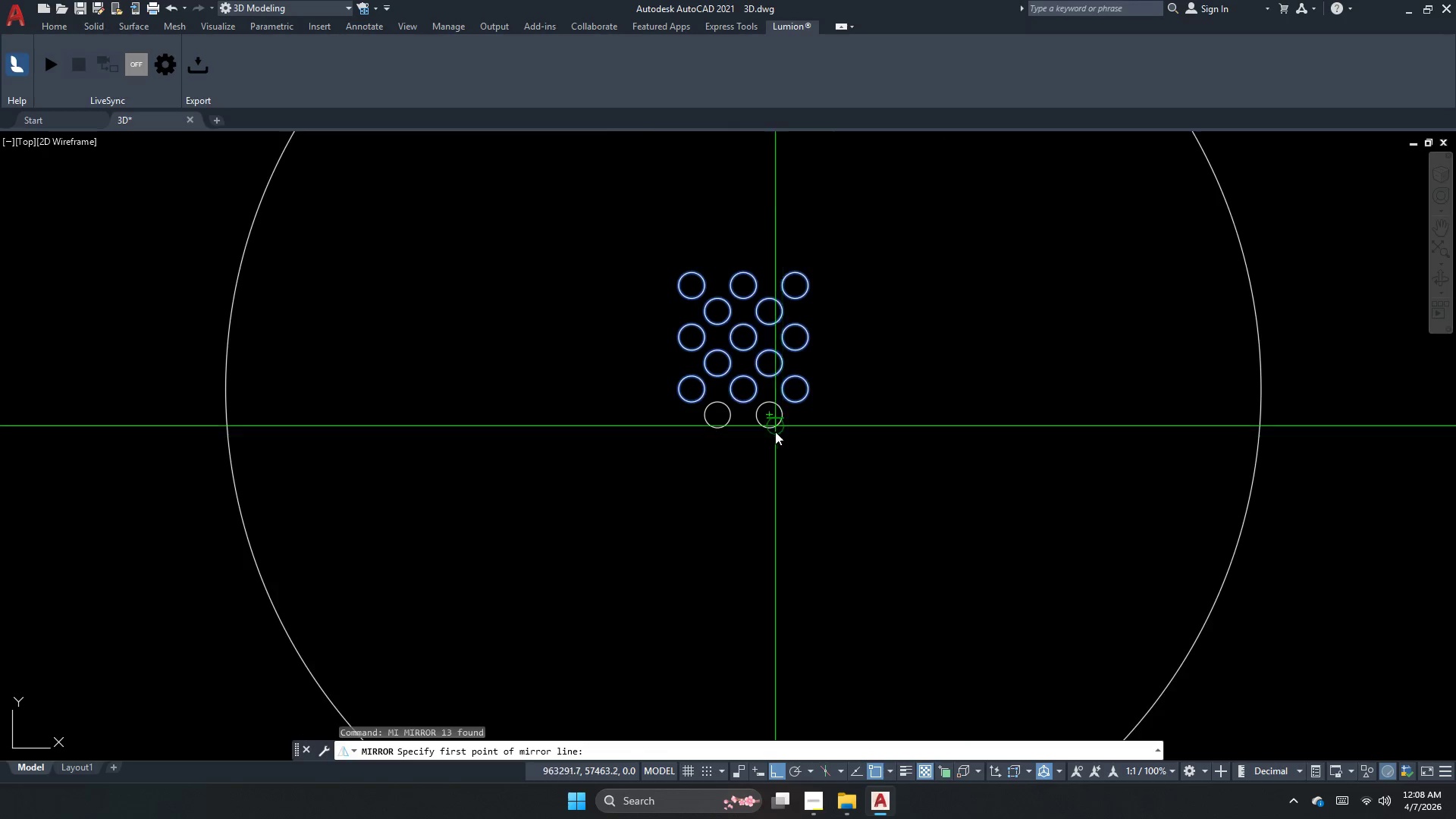 
scroll: coordinate [774, 433], scroll_direction: up, amount: 1.0
 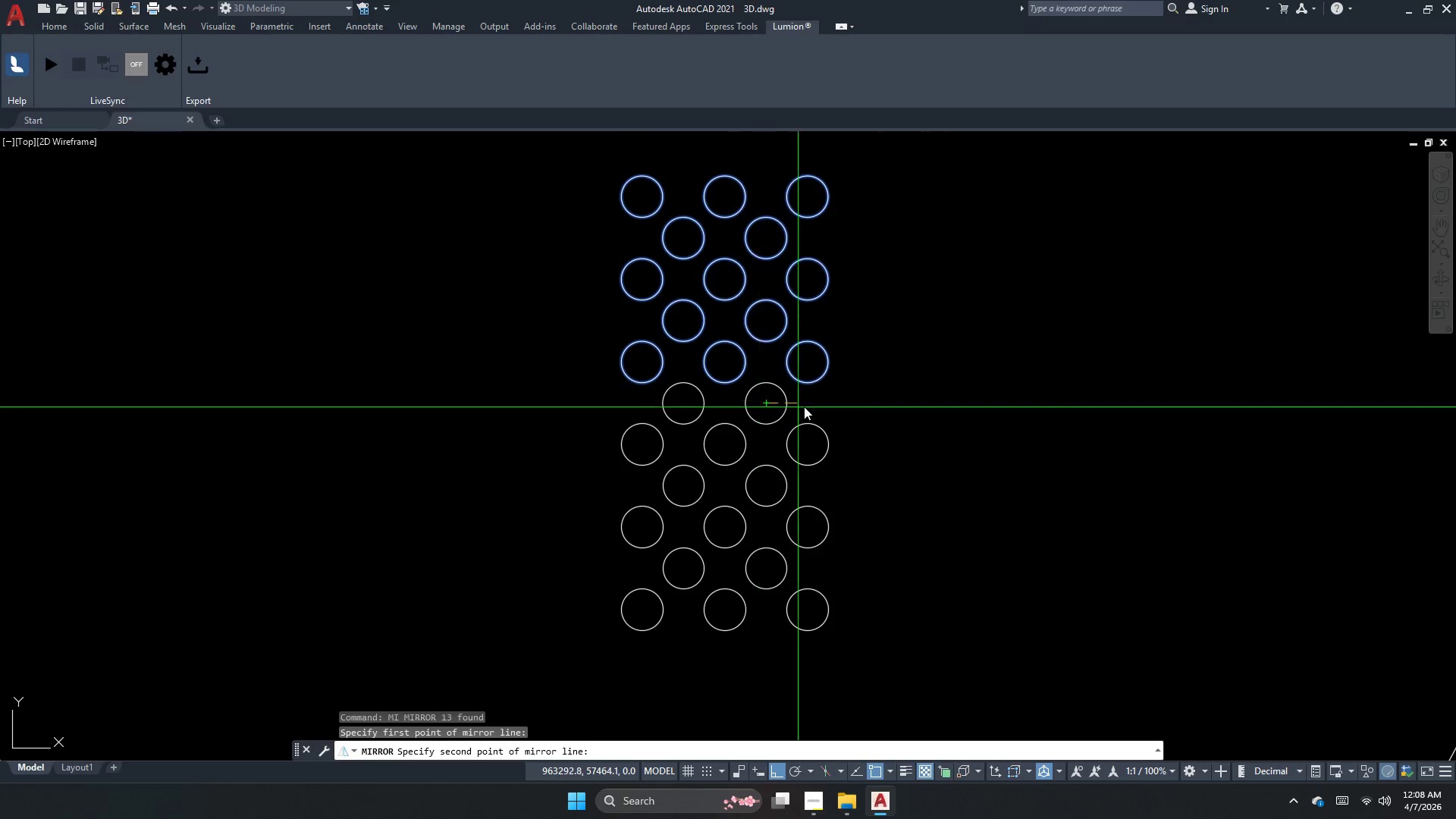 
double_click([852, 403])
 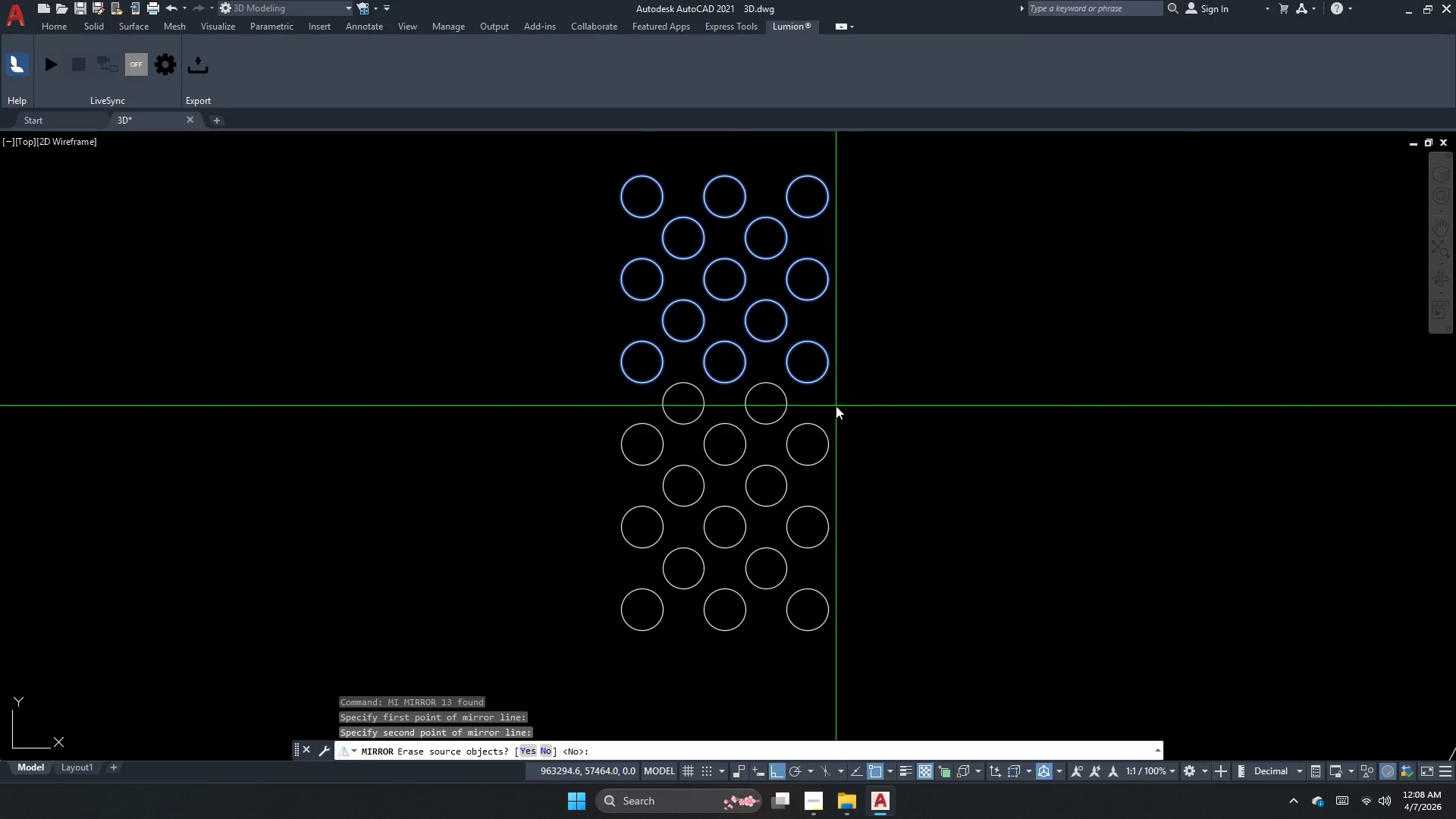 
scroll: coordinate [836, 406], scroll_direction: down, amount: 1.0
 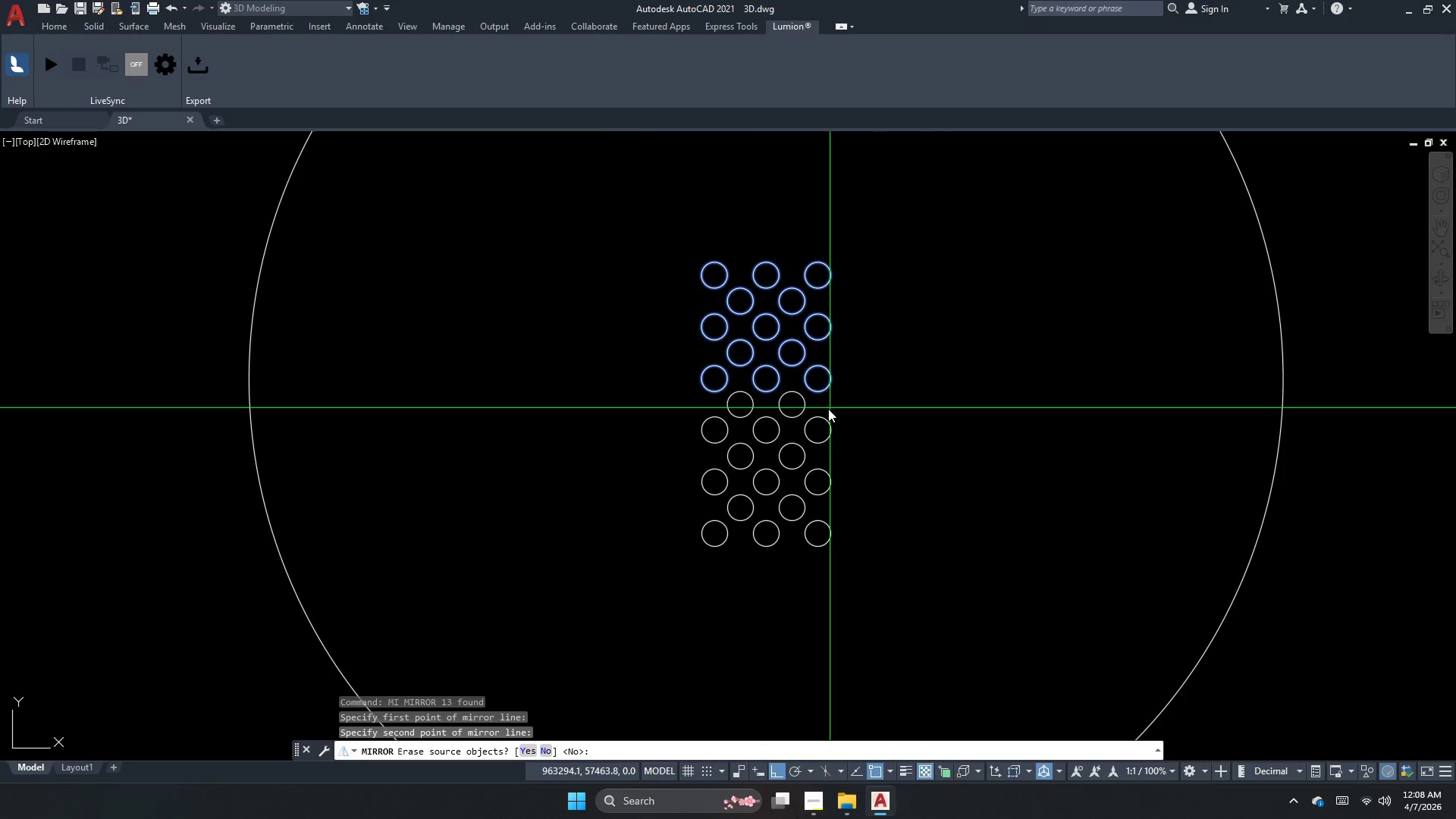 
type(n )
key(Escape)
type(mi )
 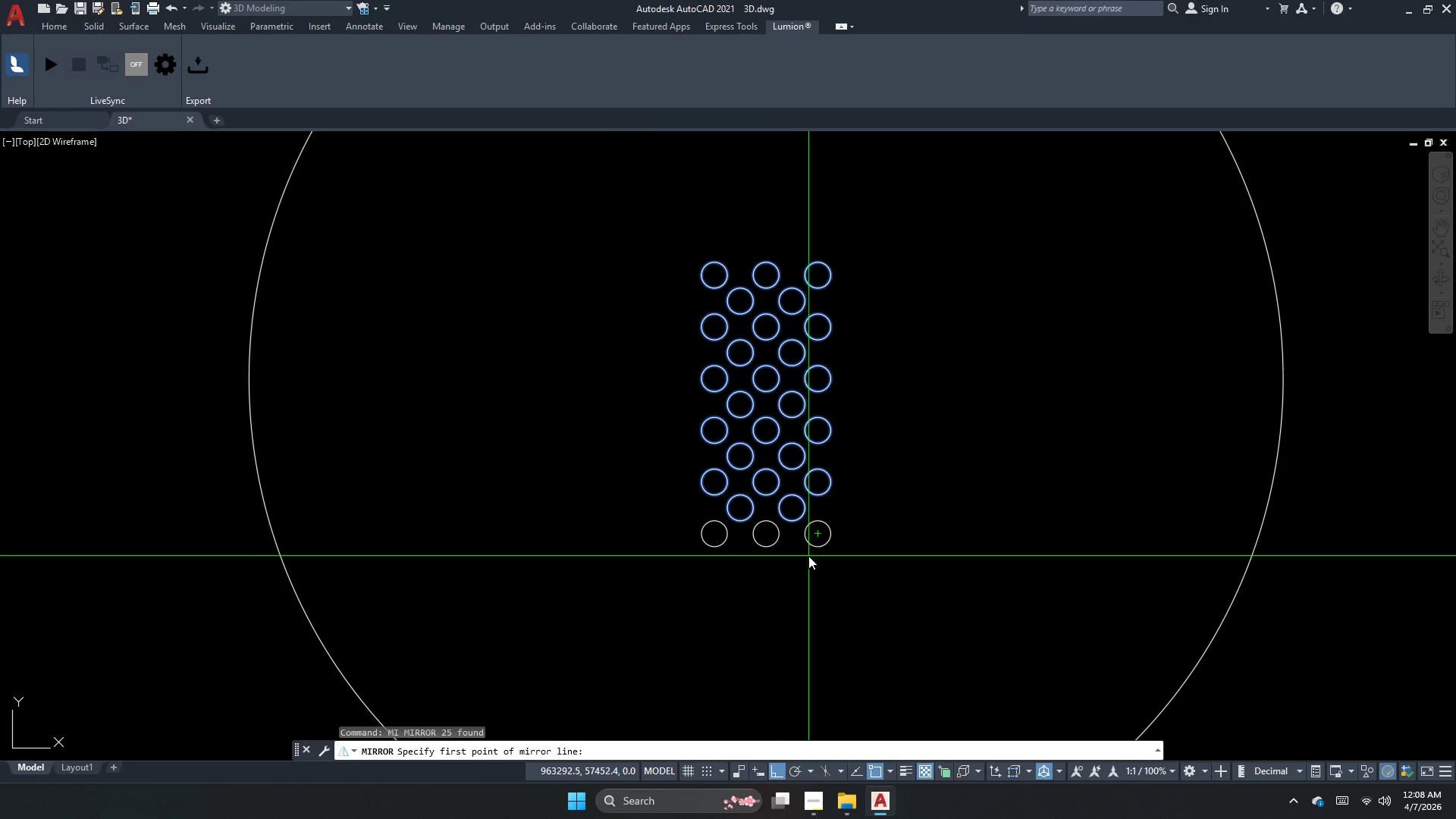 
left_click_drag(start_coordinate=[882, 509], to_coordinate=[871, 501])
 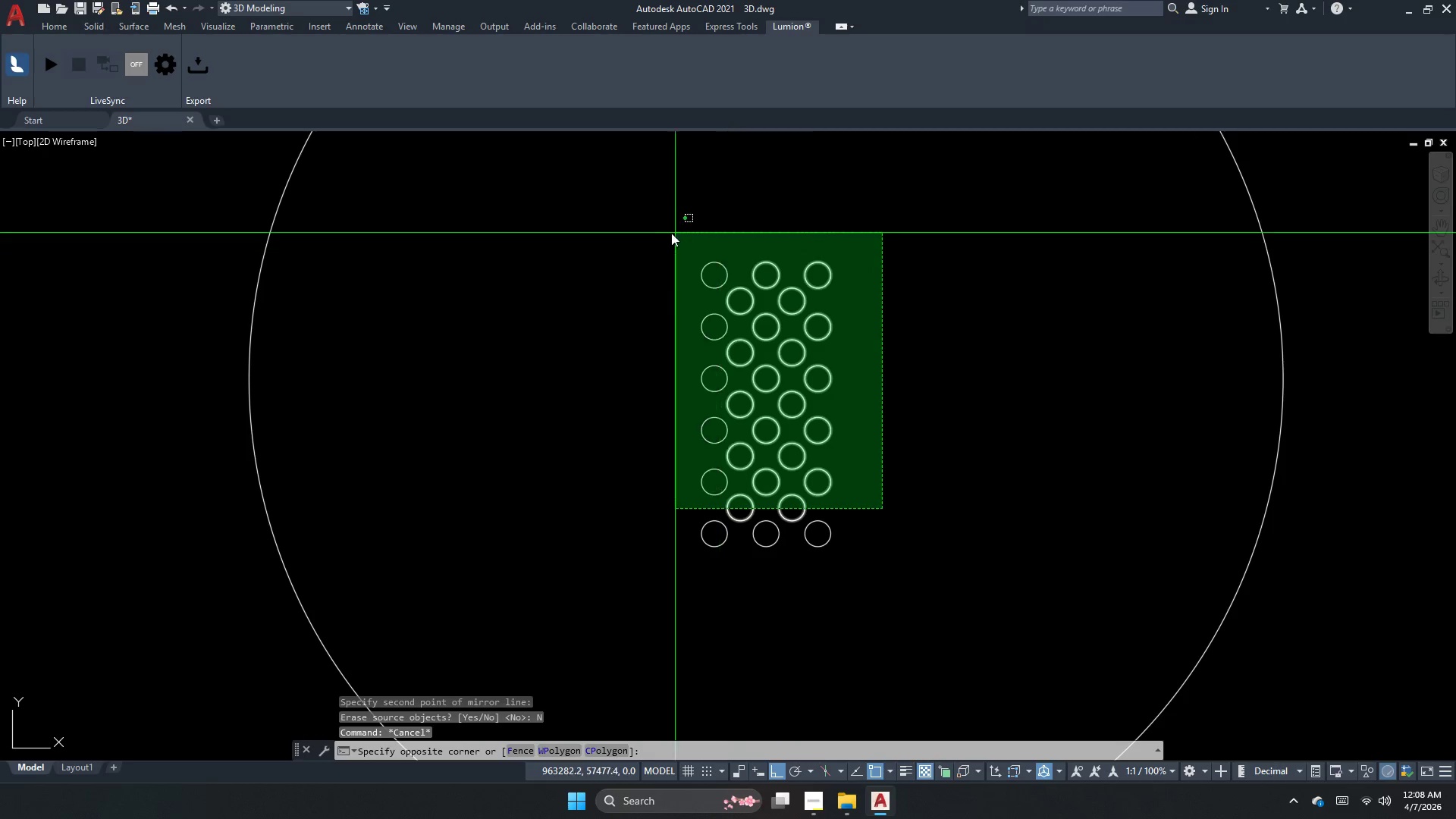 
left_click_drag(start_coordinate=[652, 231], to_coordinate=[656, 253])
 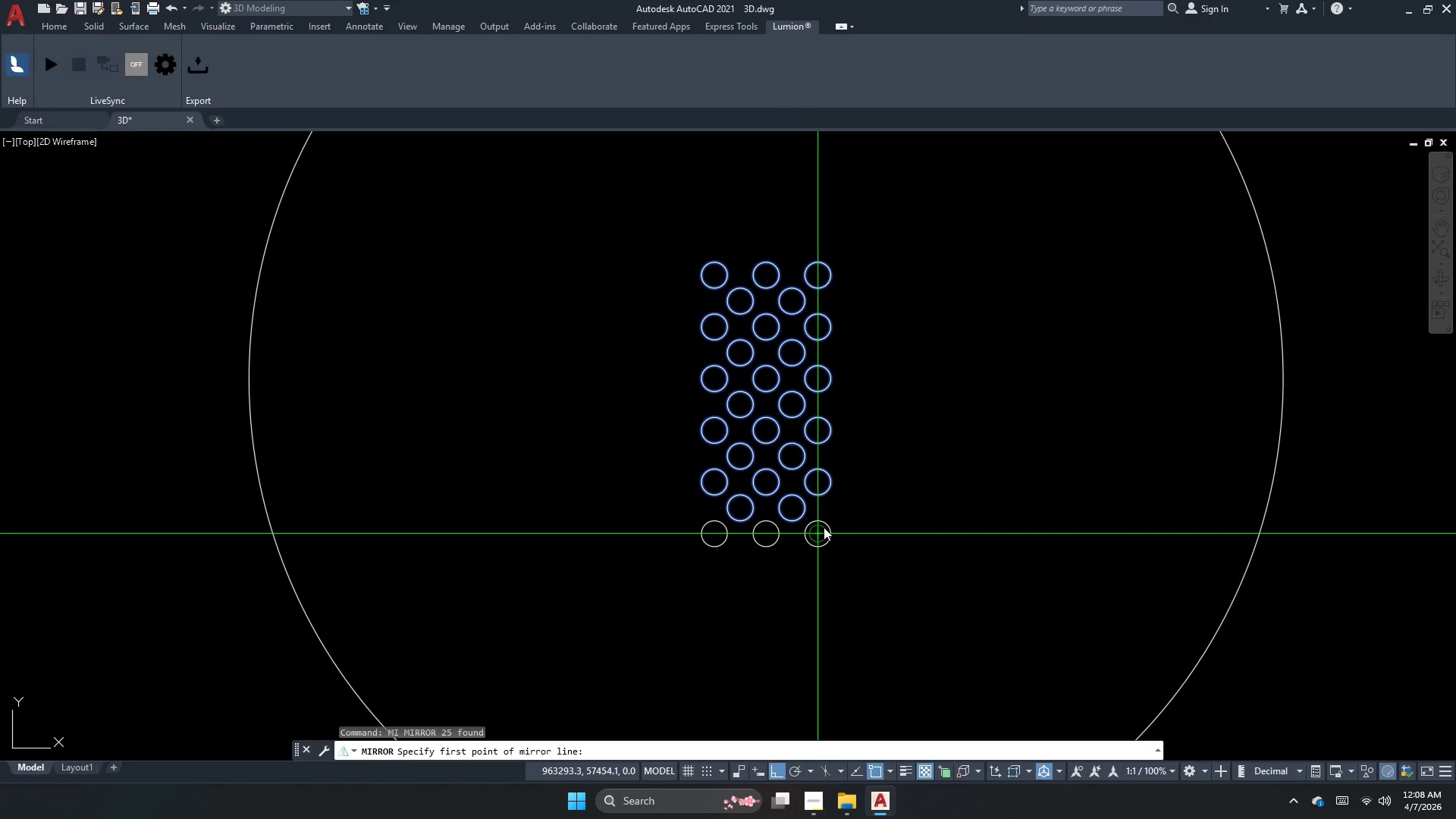 
double_click([865, 526])
 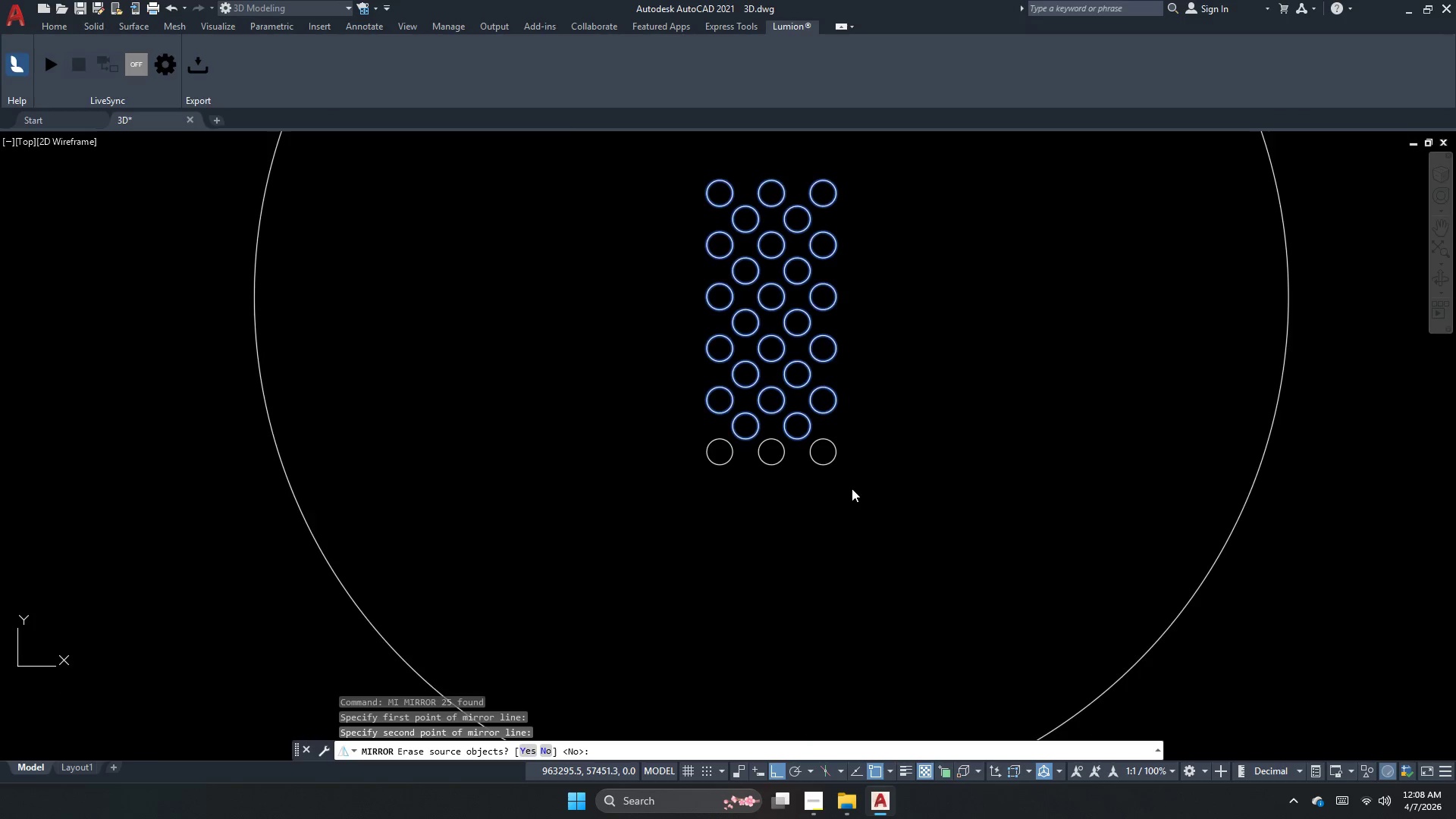 
key(N)
 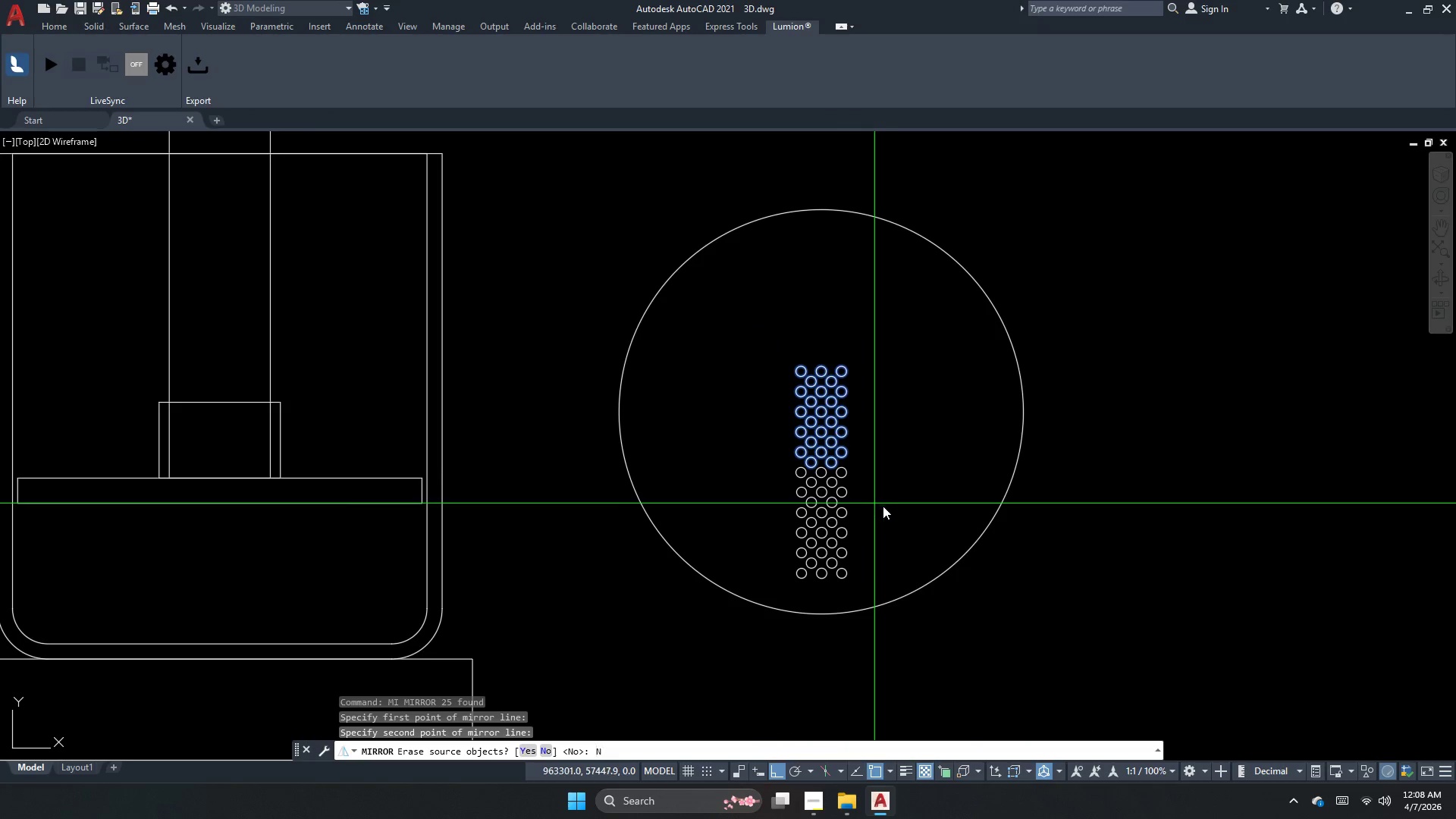 
scroll: coordinate [854, 485], scroll_direction: down, amount: 2.0
 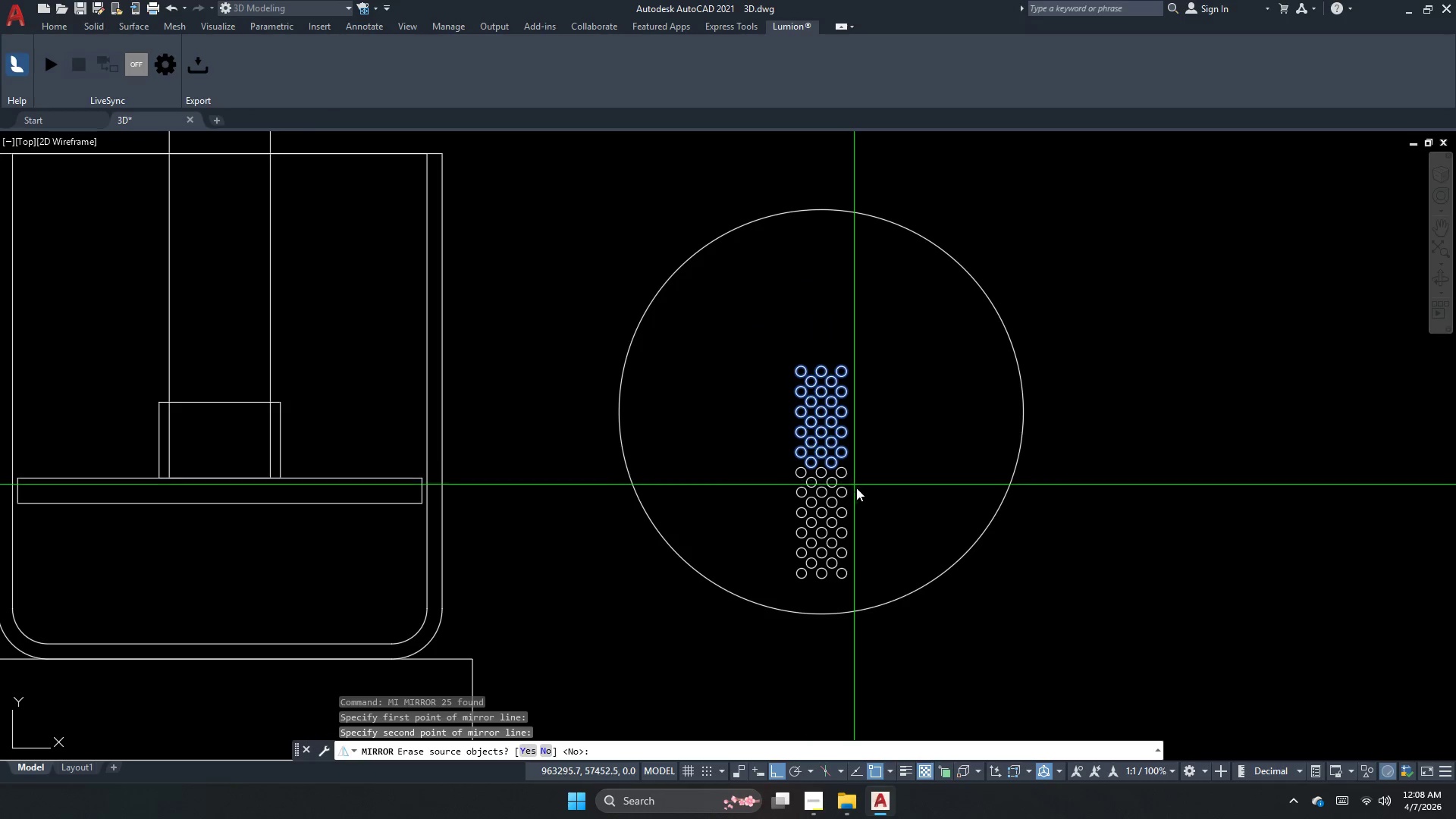 
key(Space)
 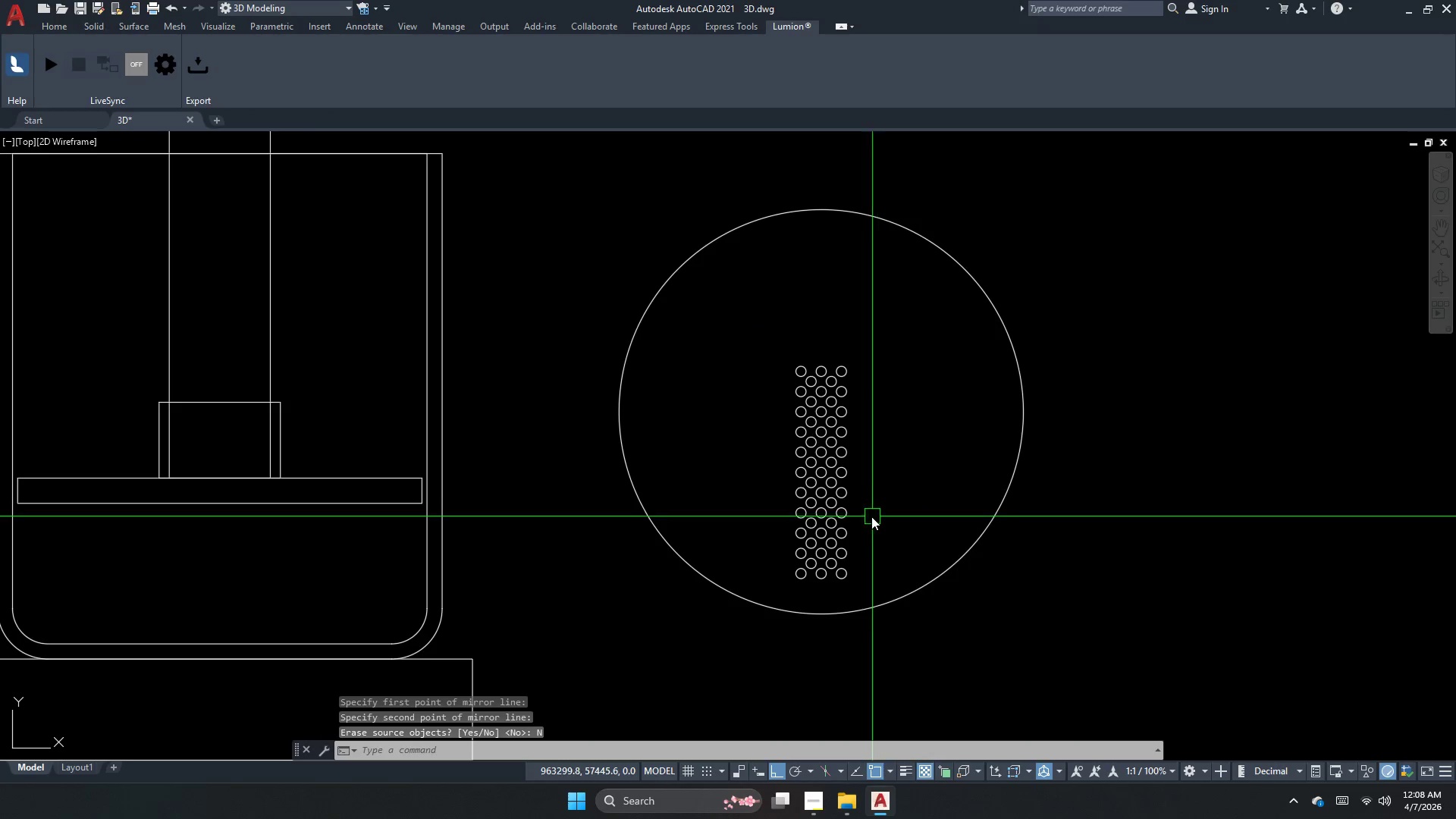 
key(Escape)
 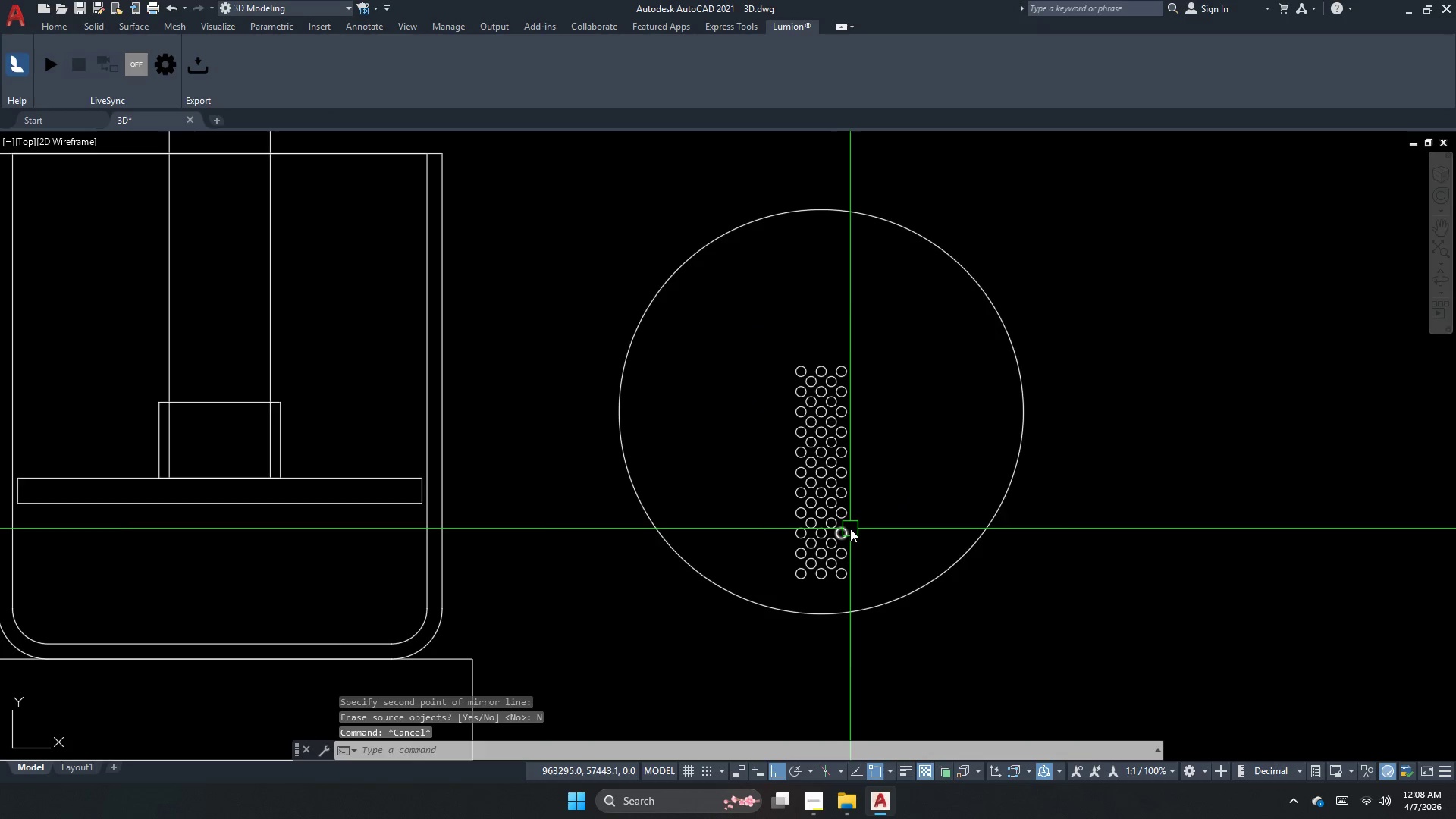 
scroll: coordinate [850, 529], scroll_direction: up, amount: 1.0
 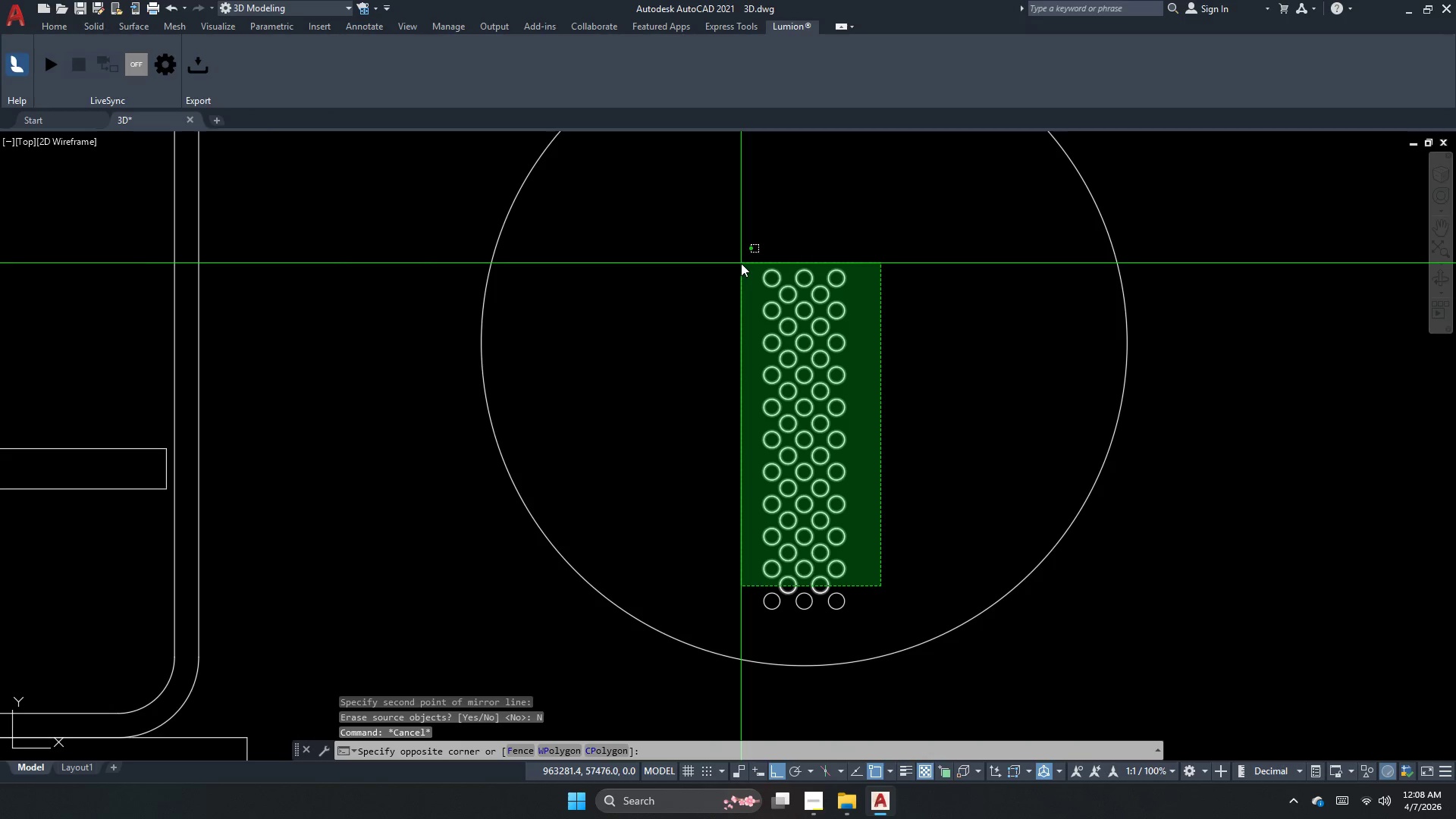 
left_click([740, 259])
 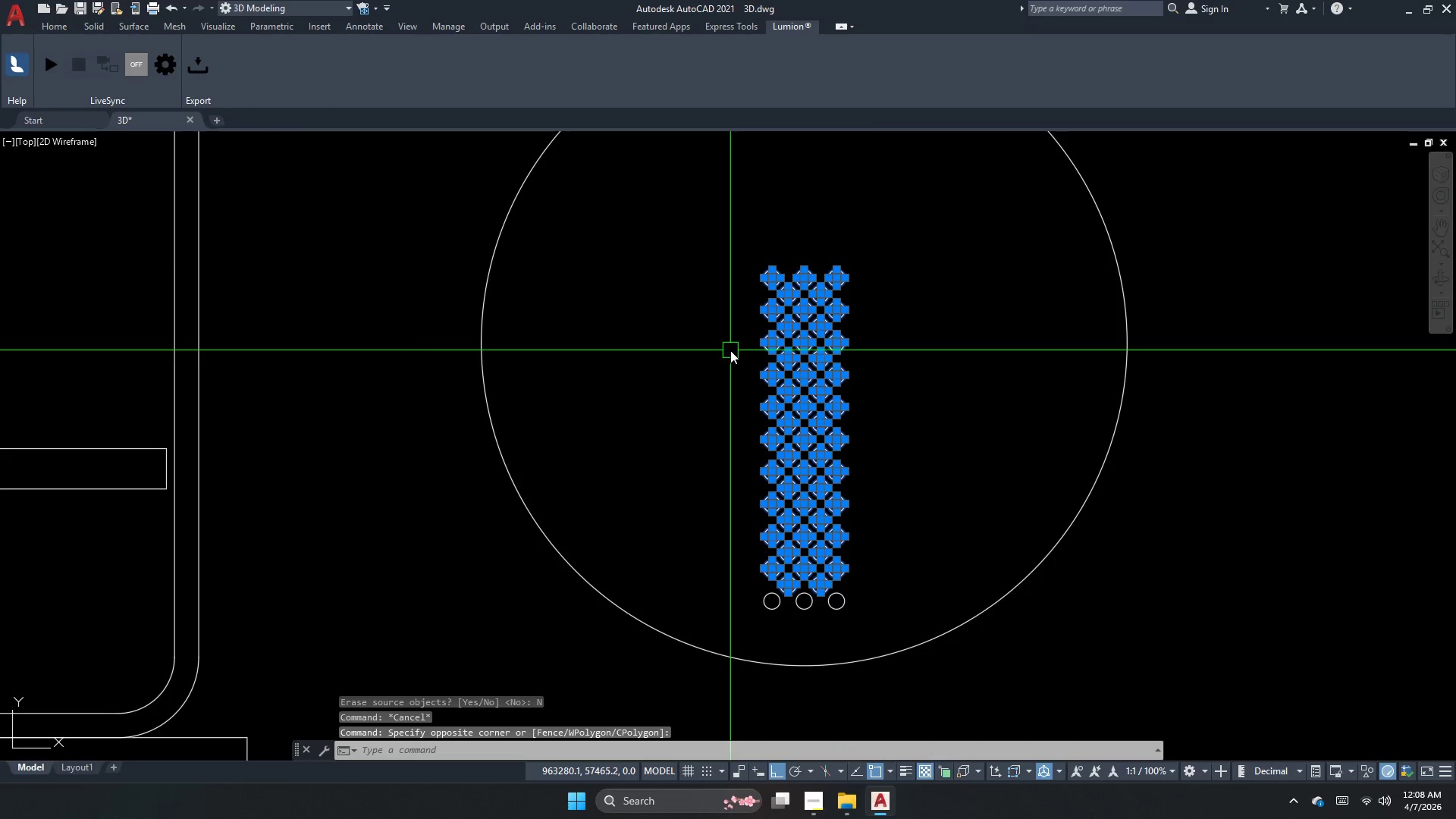 
type(mi )
 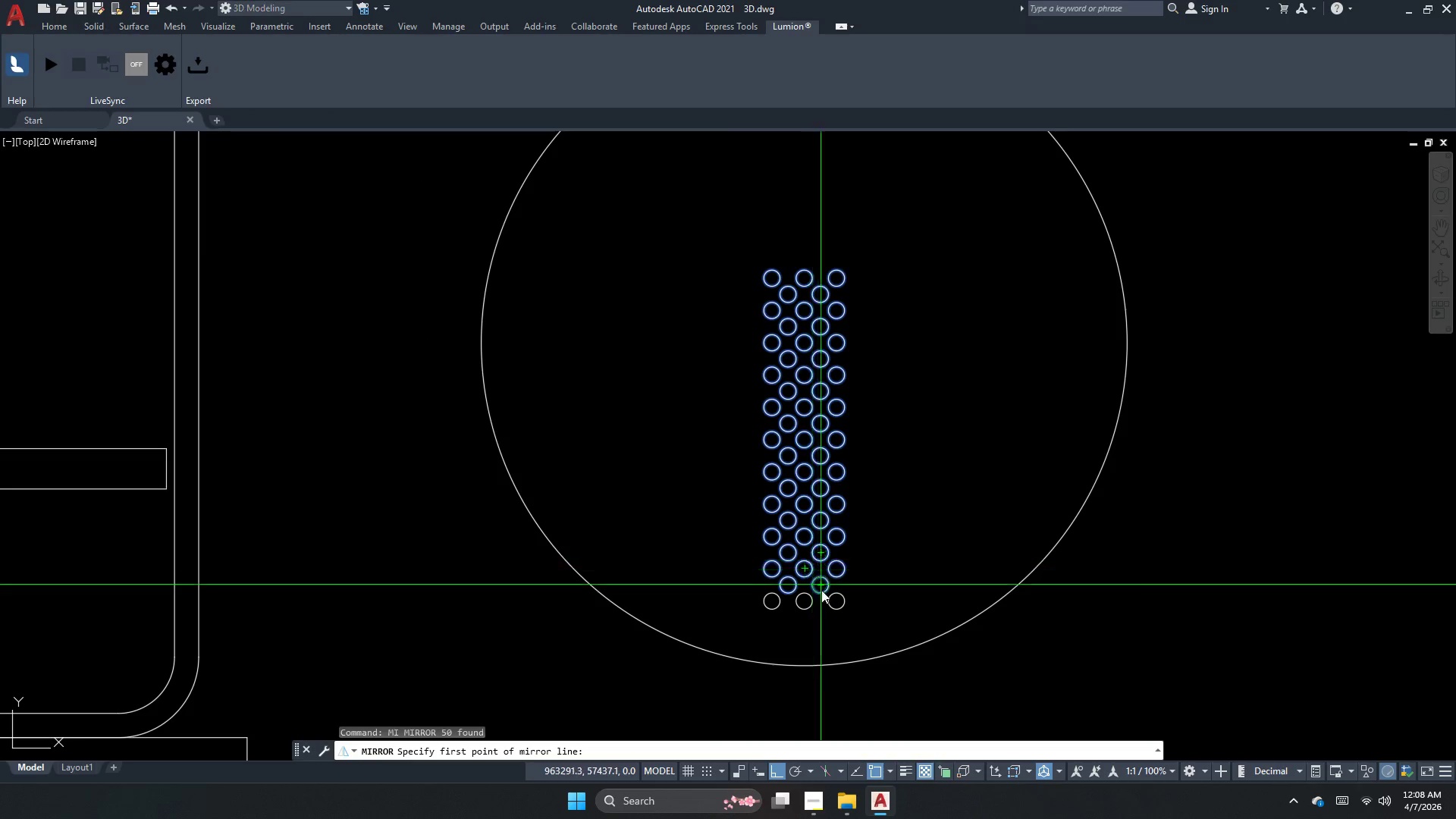 
scroll: coordinate [832, 623], scroll_direction: up, amount: 4.0
 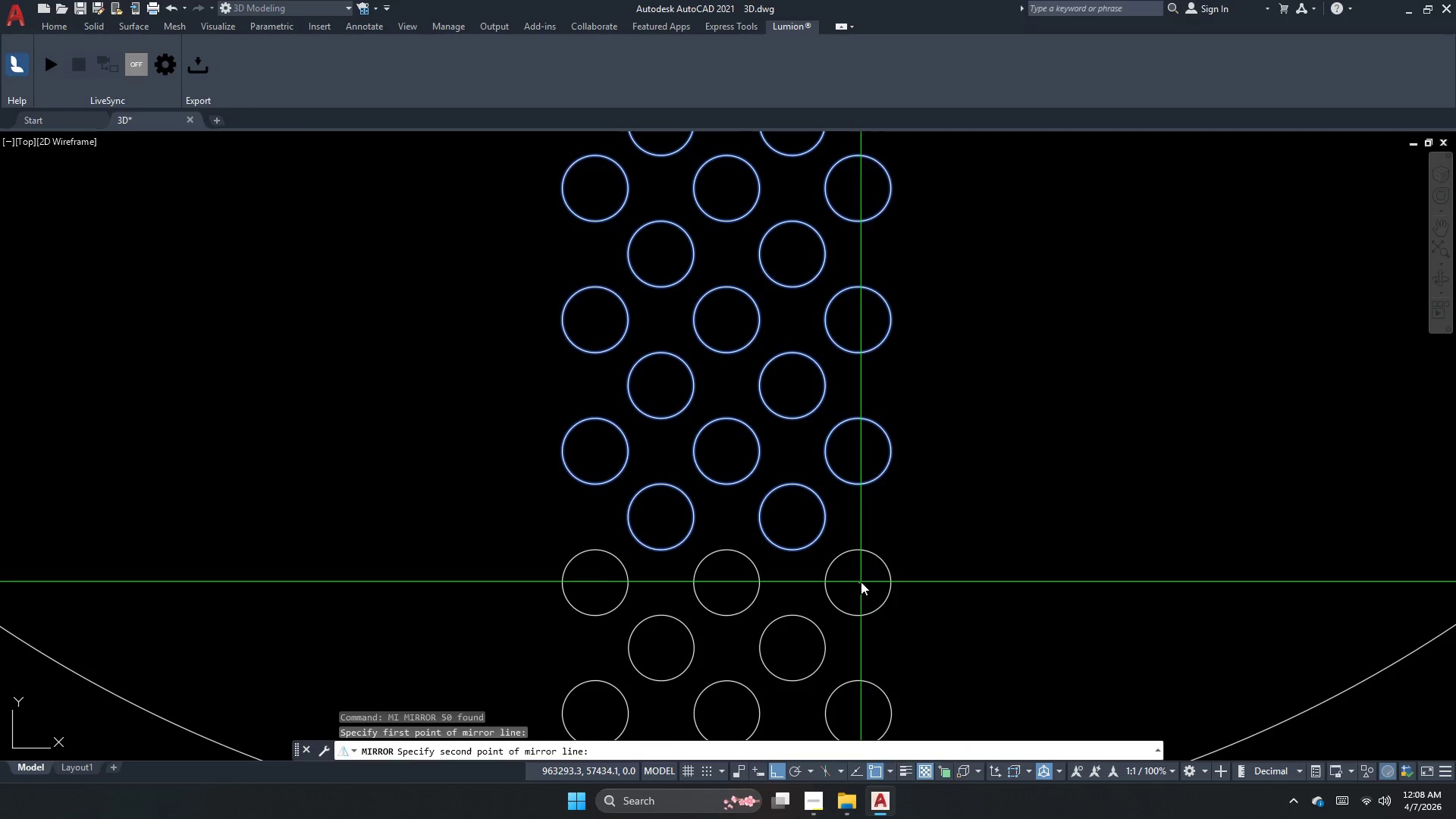 
double_click([961, 578])
 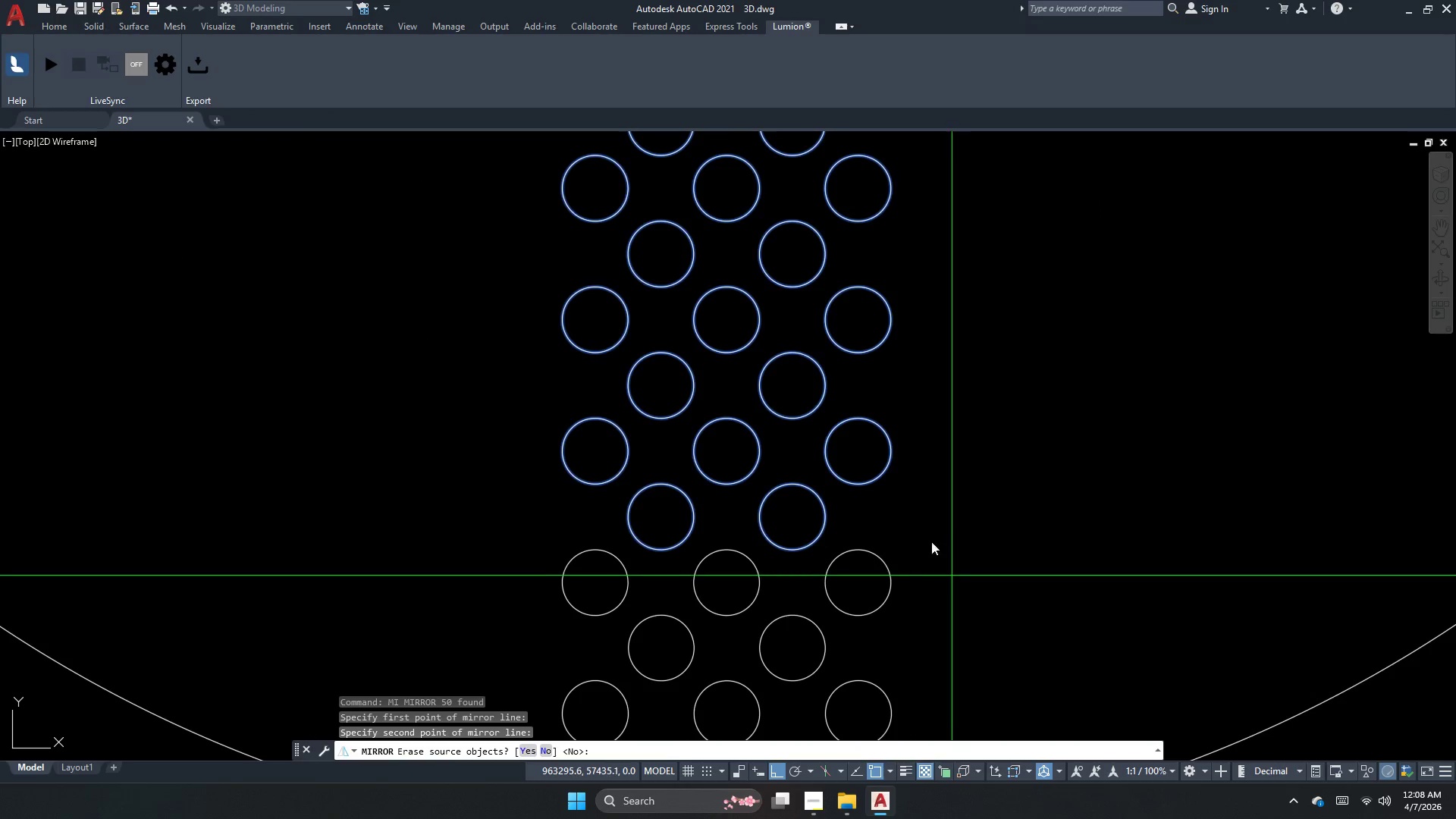 
scroll: coordinate [918, 533], scroll_direction: down, amount: 2.0
 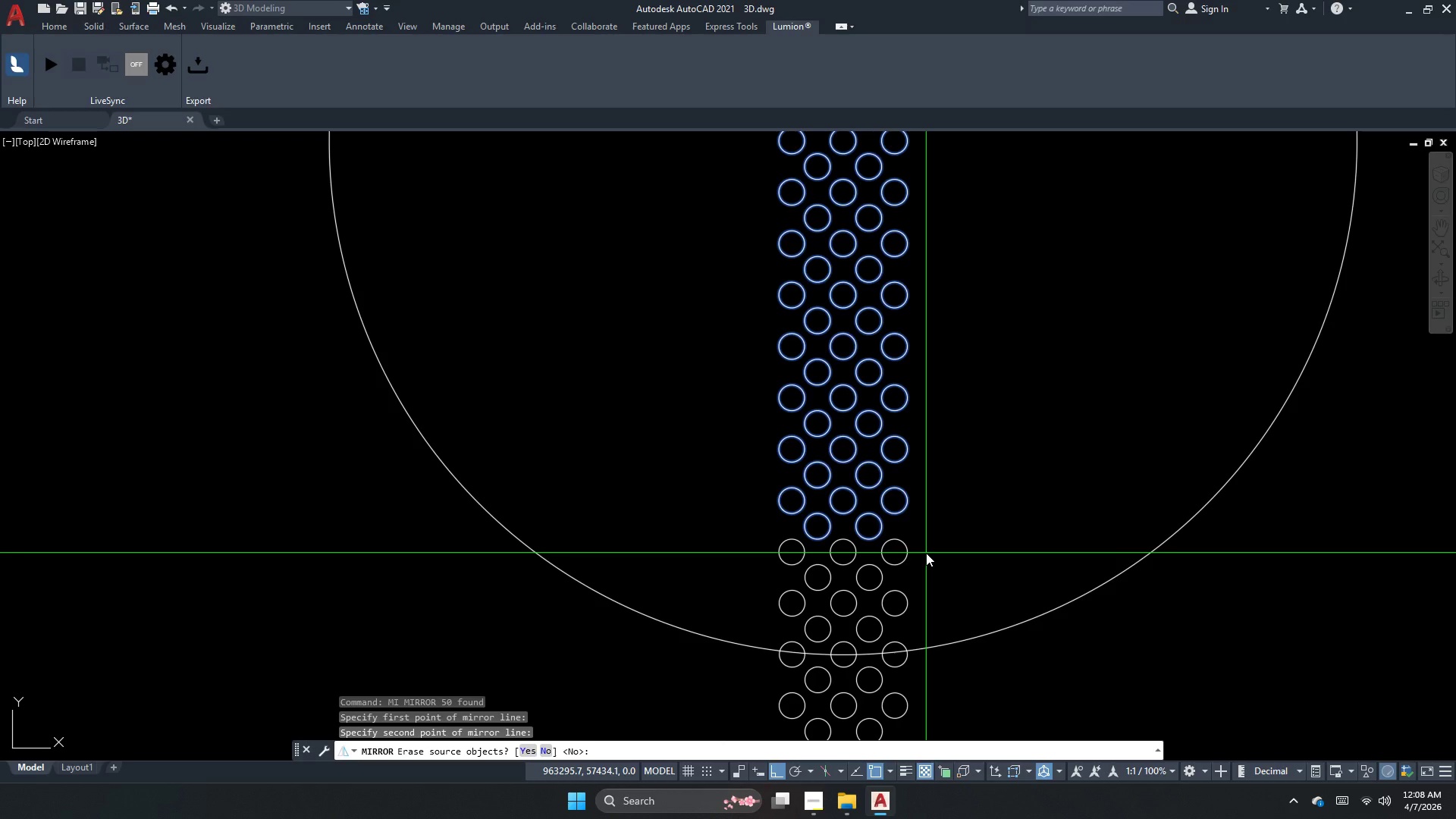 
key(N)
 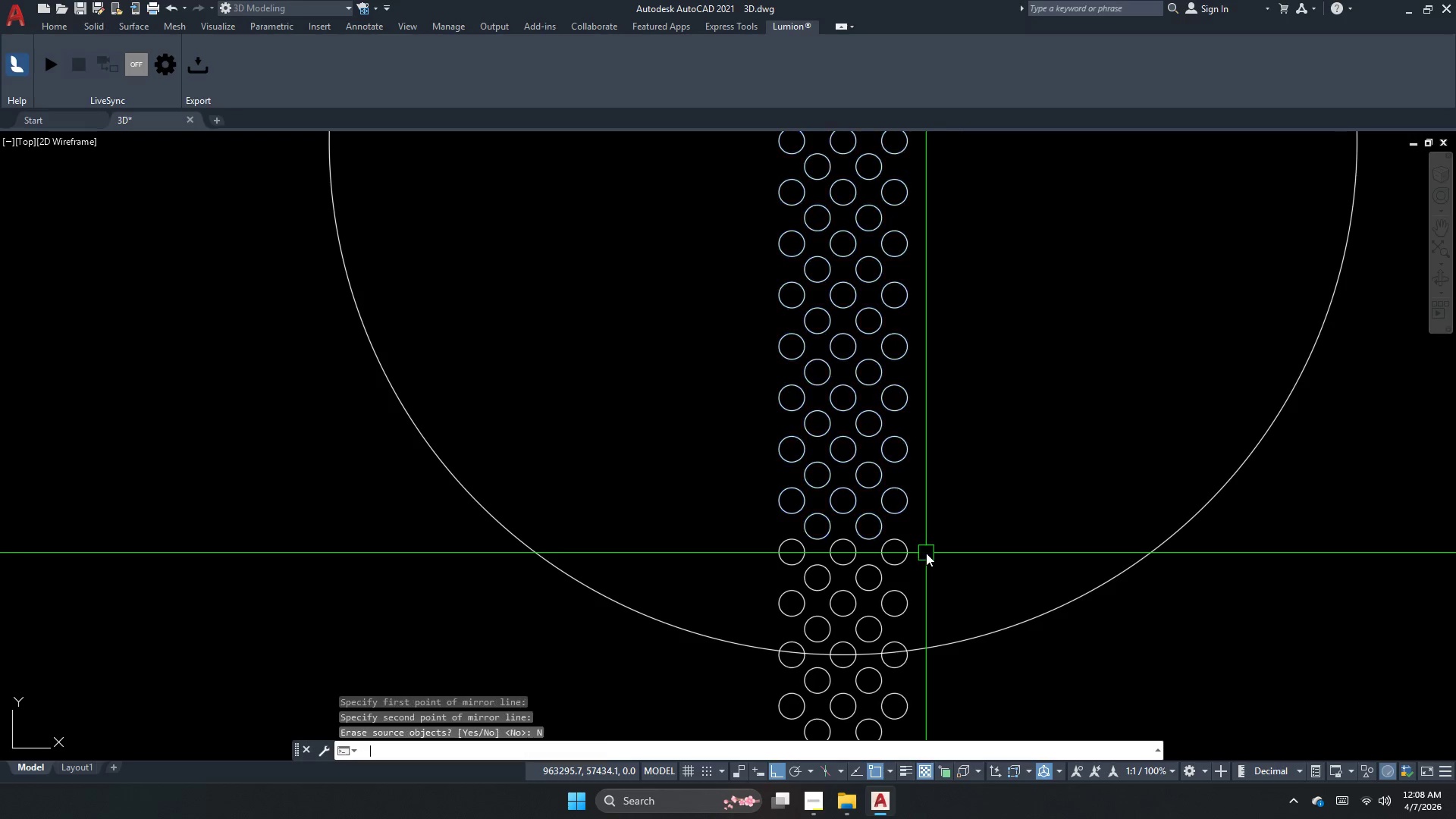 
key(Space)
 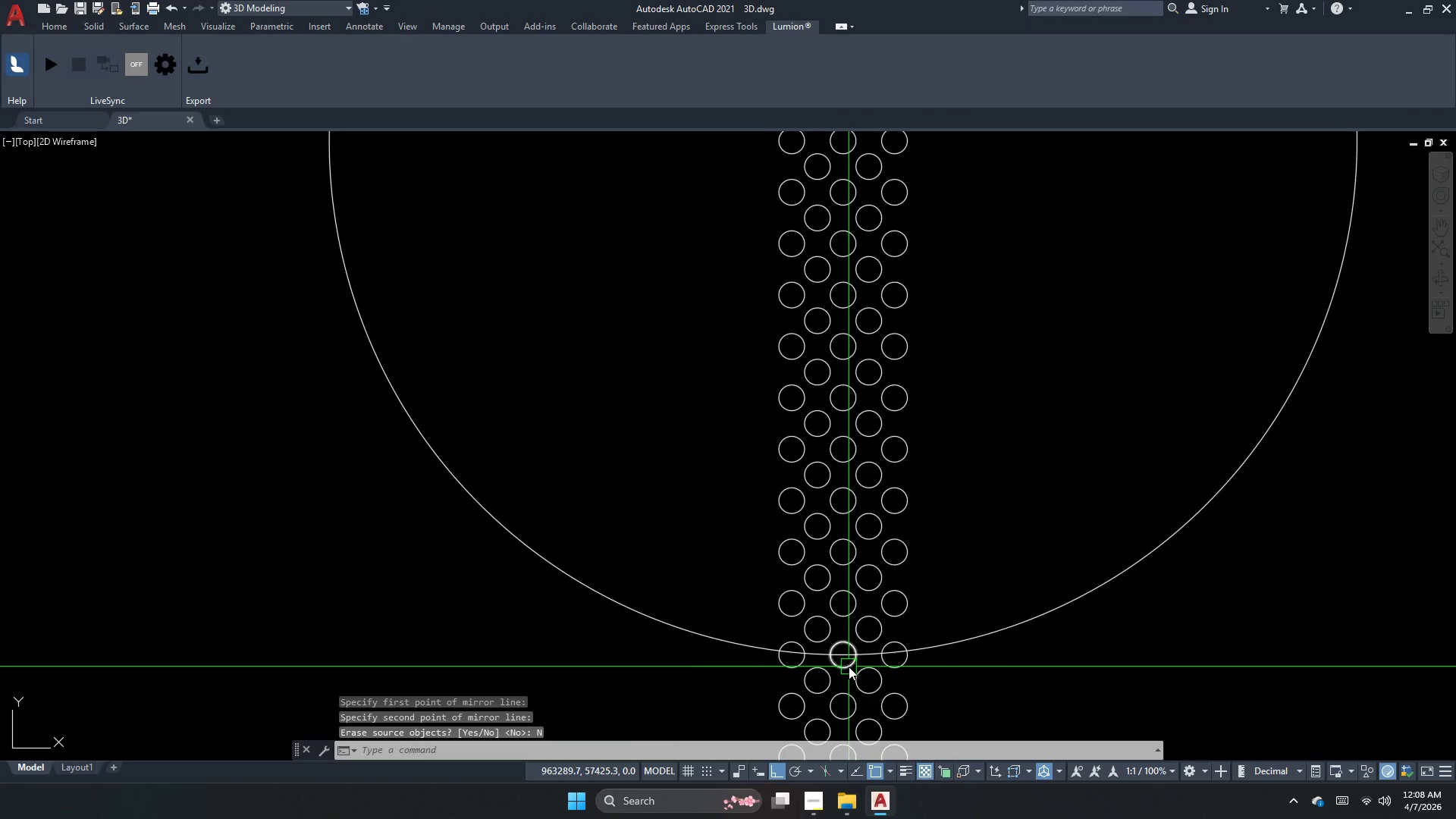 
left_click_drag(start_coordinate=[849, 666], to_coordinate=[836, 683])
 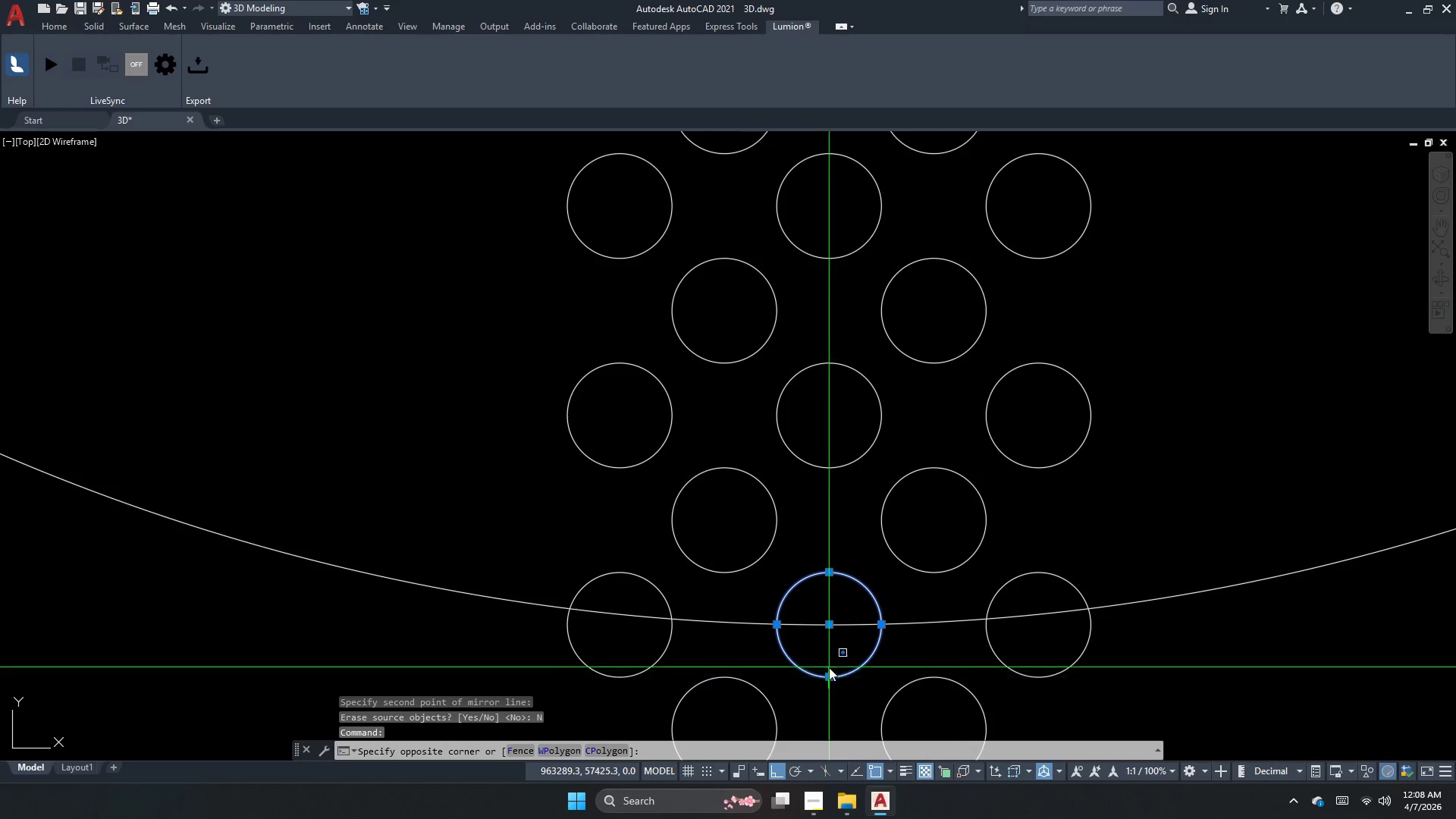 
scroll: coordinate [849, 661], scroll_direction: up, amount: 3.0
 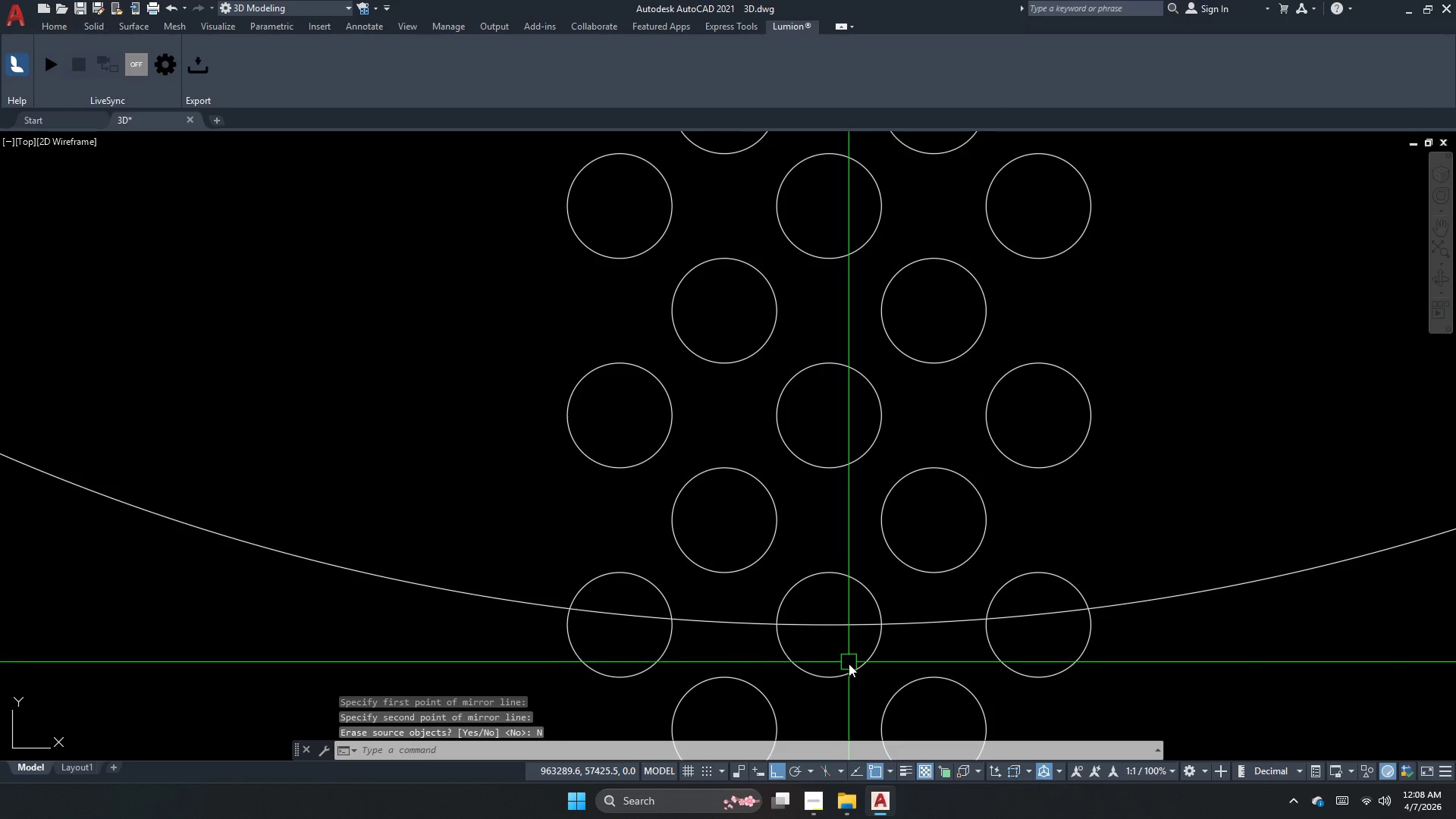 
left_click_drag(start_coordinate=[827, 666], to_coordinate=[825, 670])
 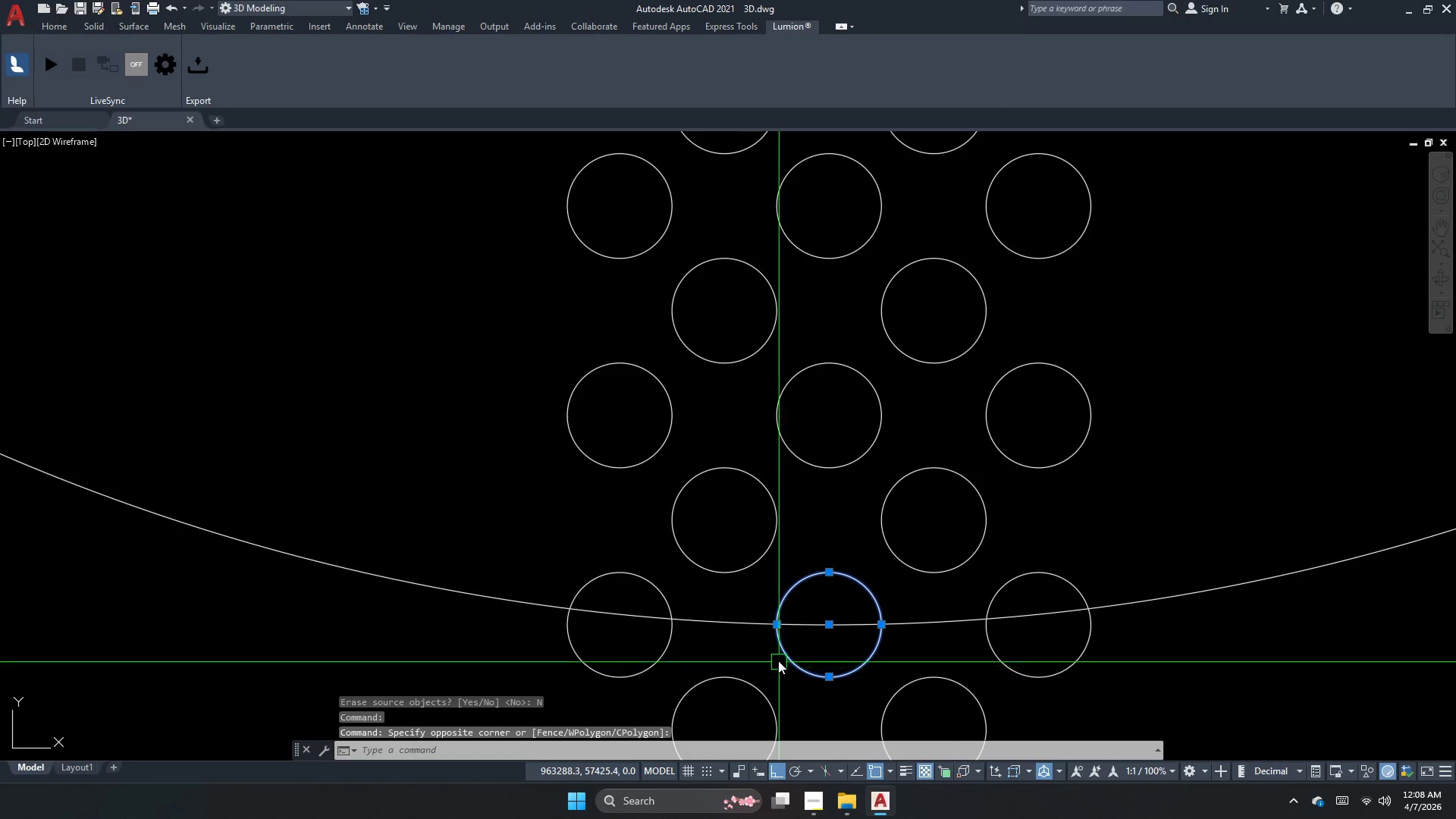 
key(Escape)
 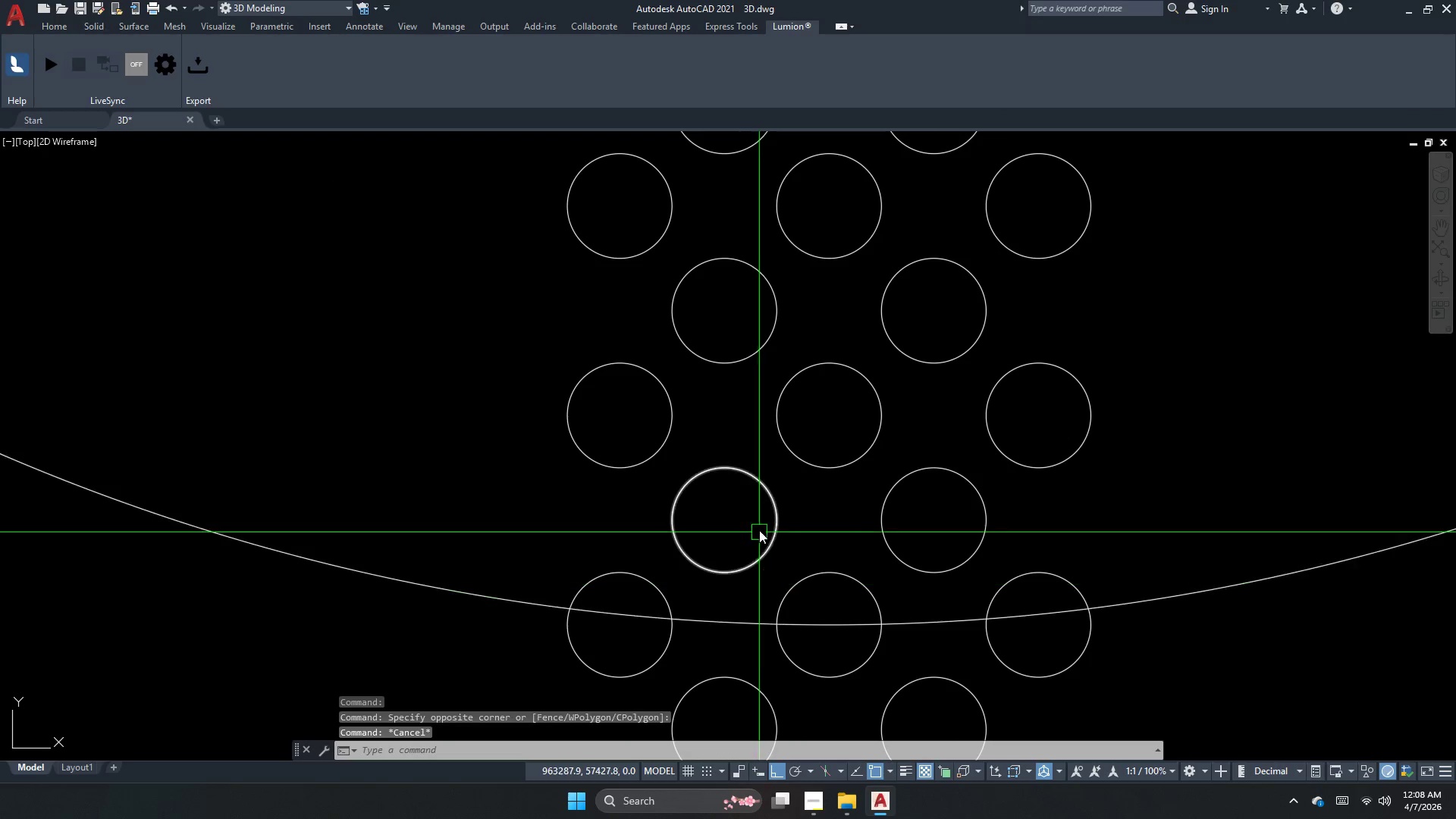 
key(Escape)
 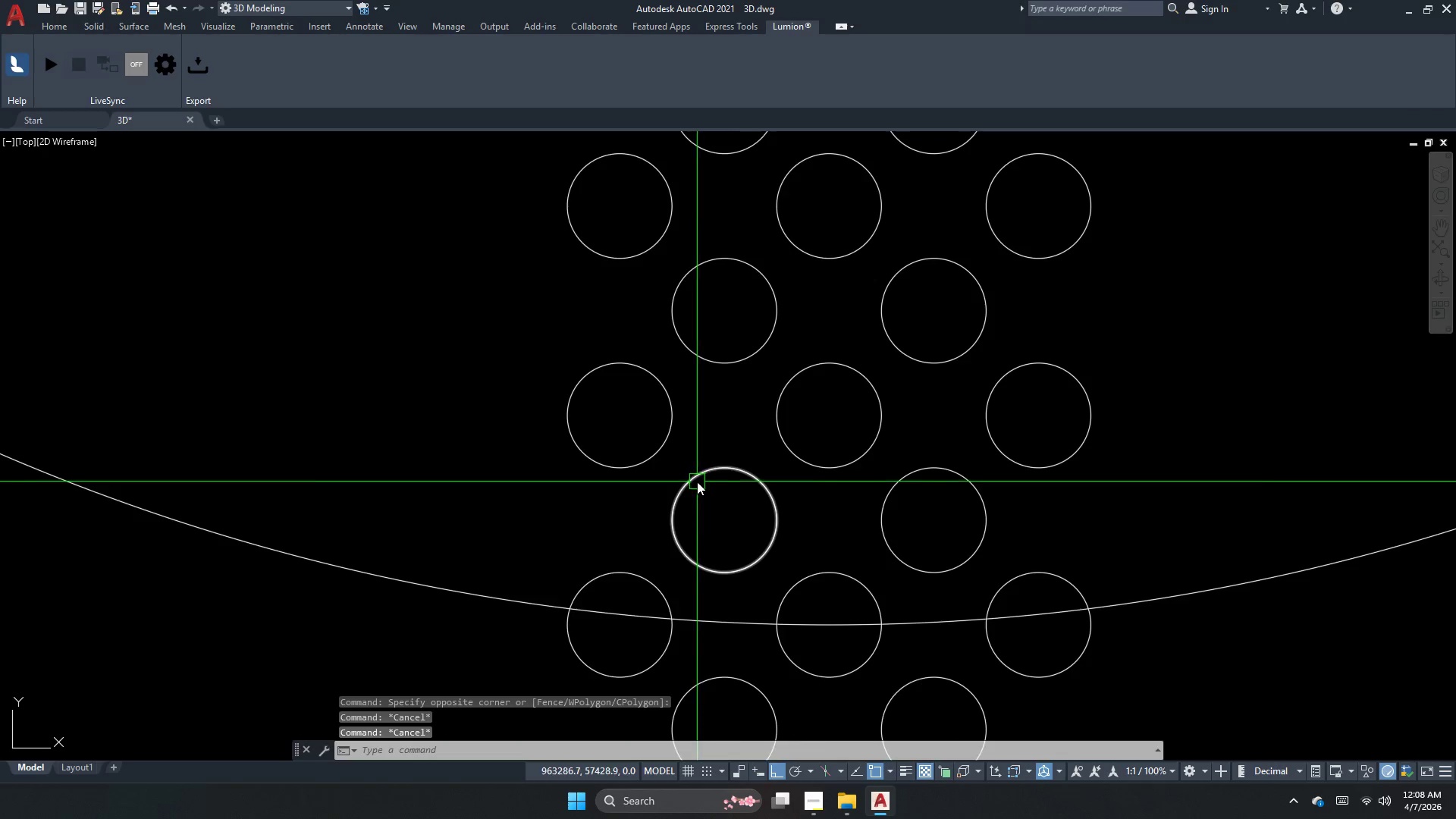 
scroll: coordinate [697, 482], scroll_direction: down, amount: 1.0
 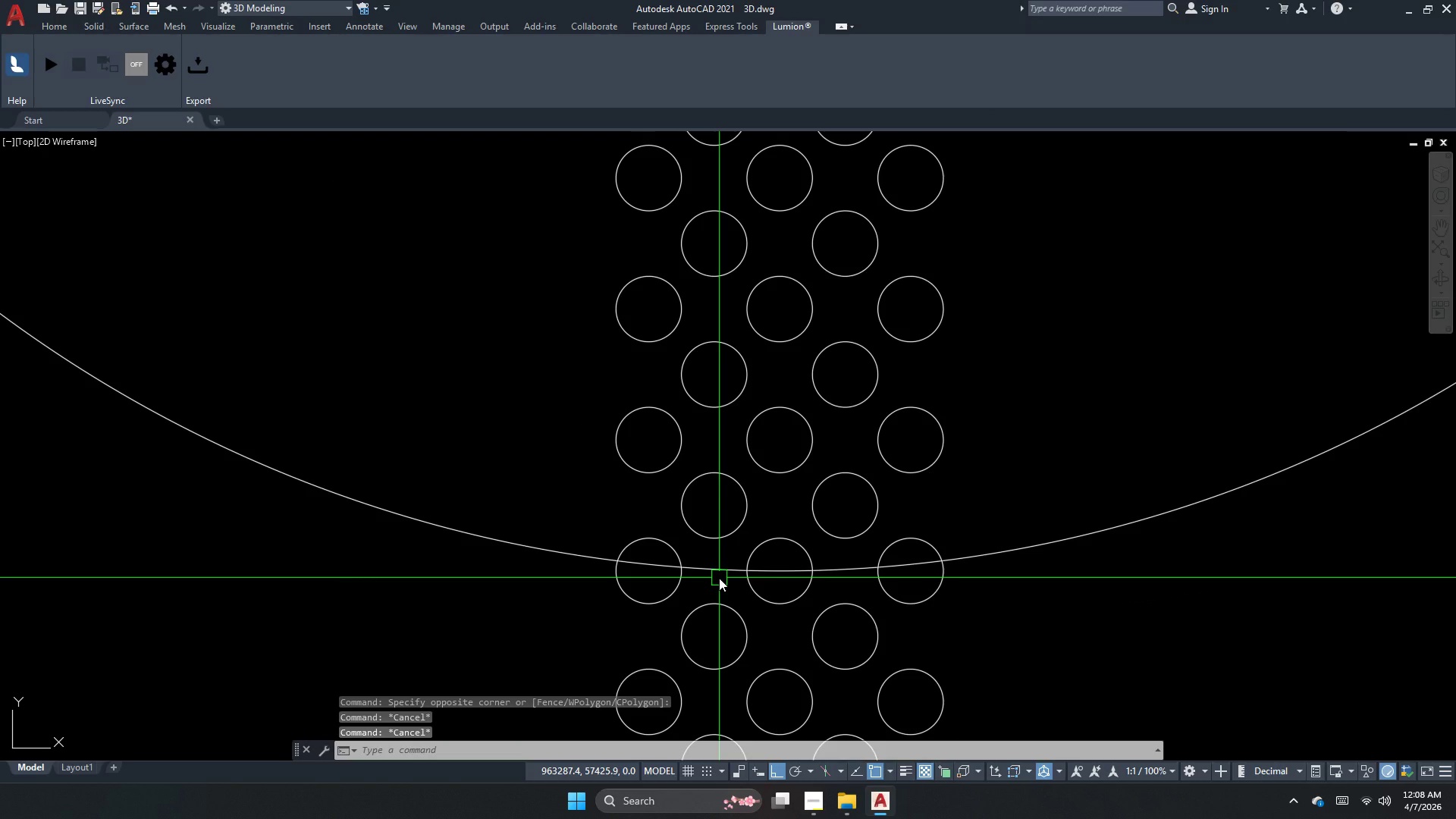 
key(Escape)
 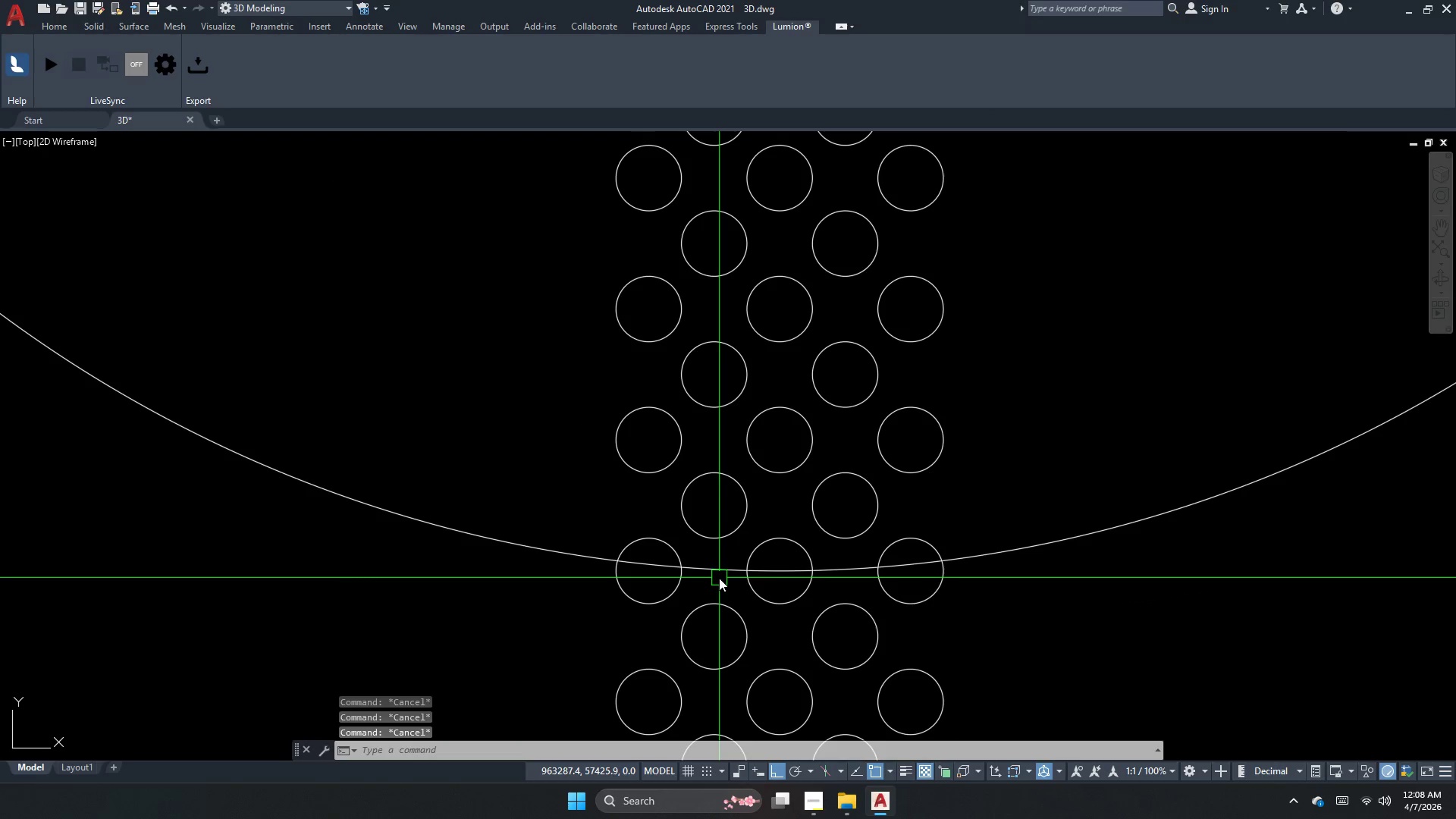 
key(Escape)
 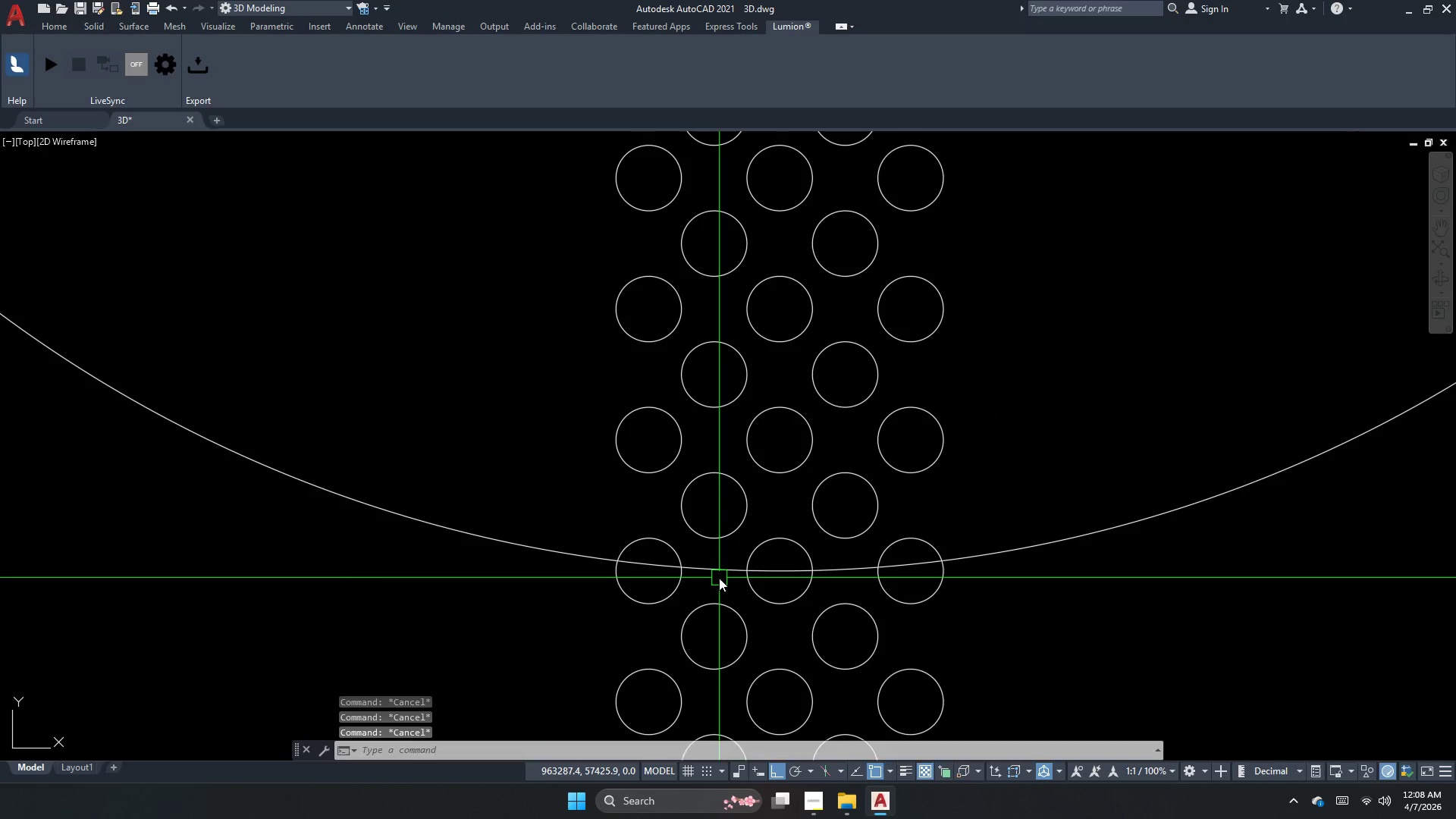 
key(O)
 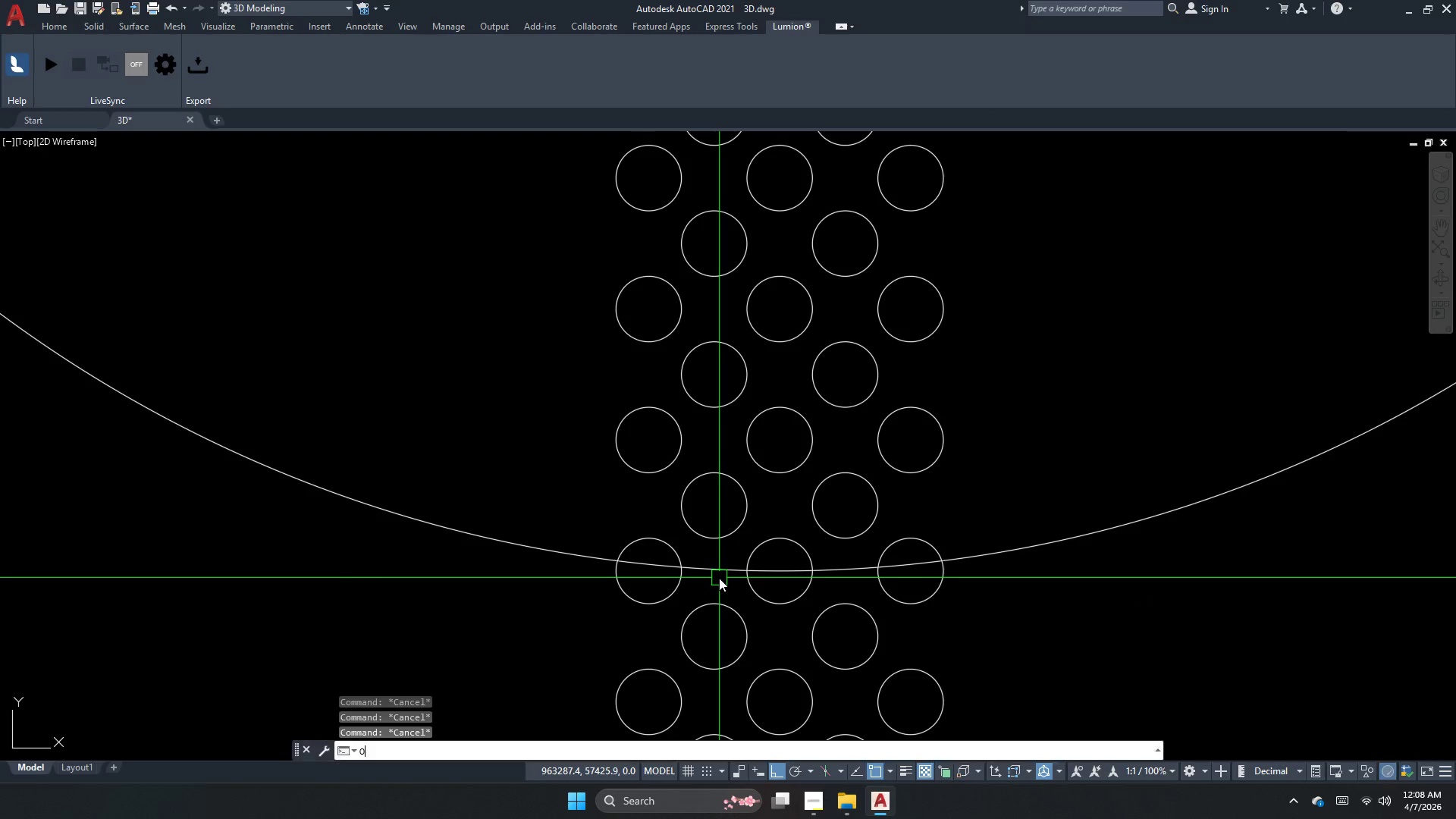 
key(Space)
 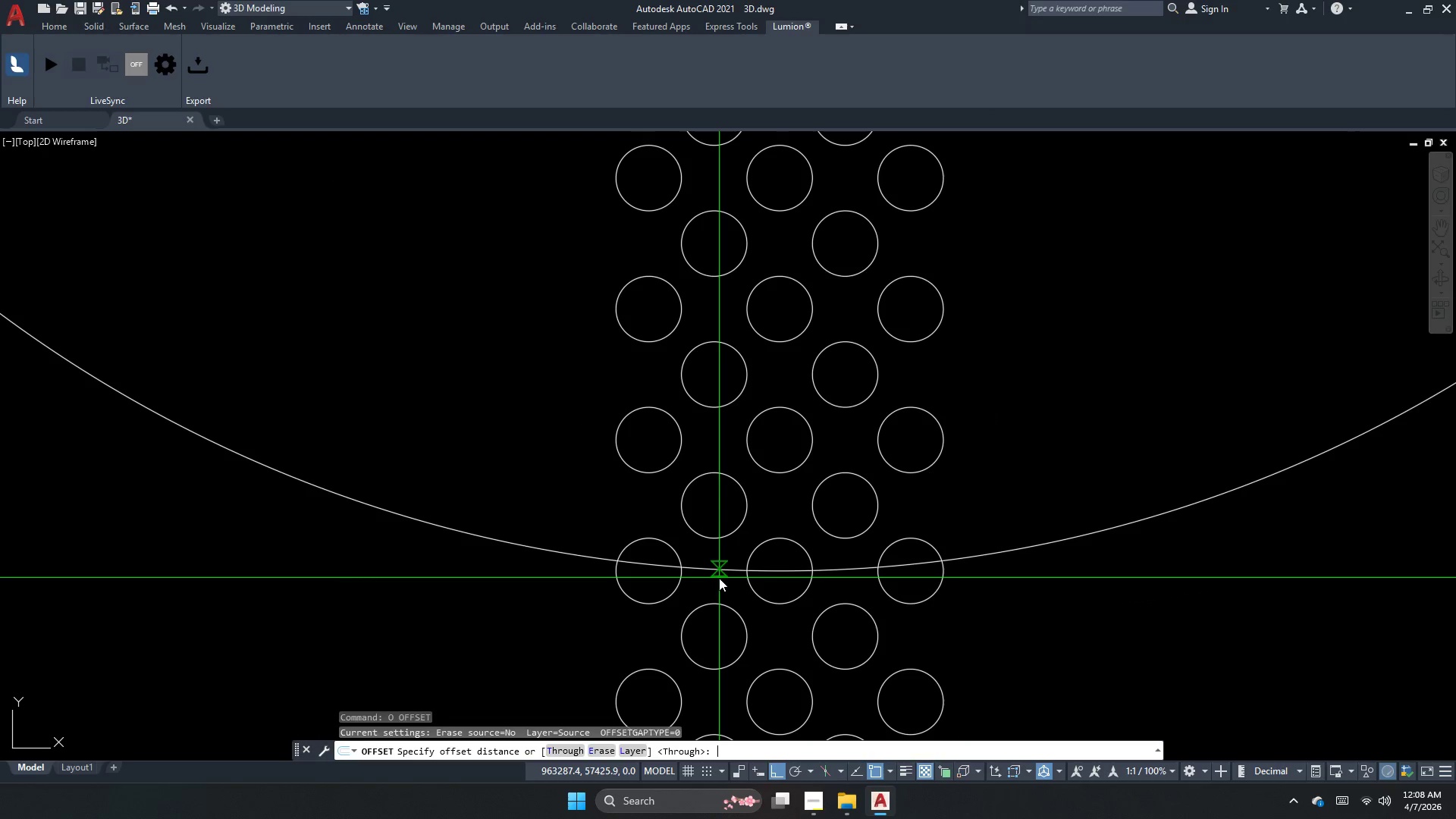 
key(Numpad2)
 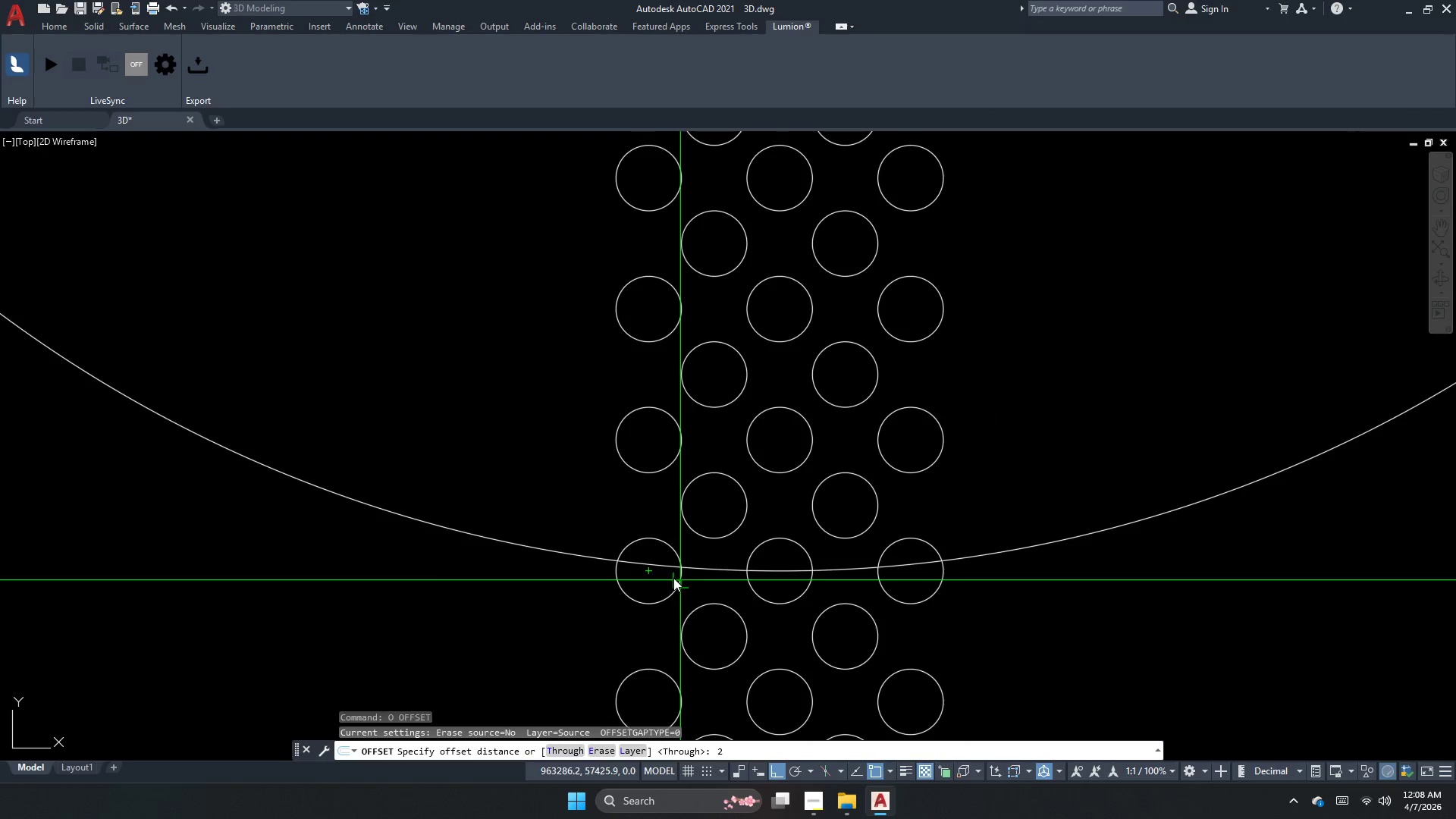 
key(NumpadEnter)
 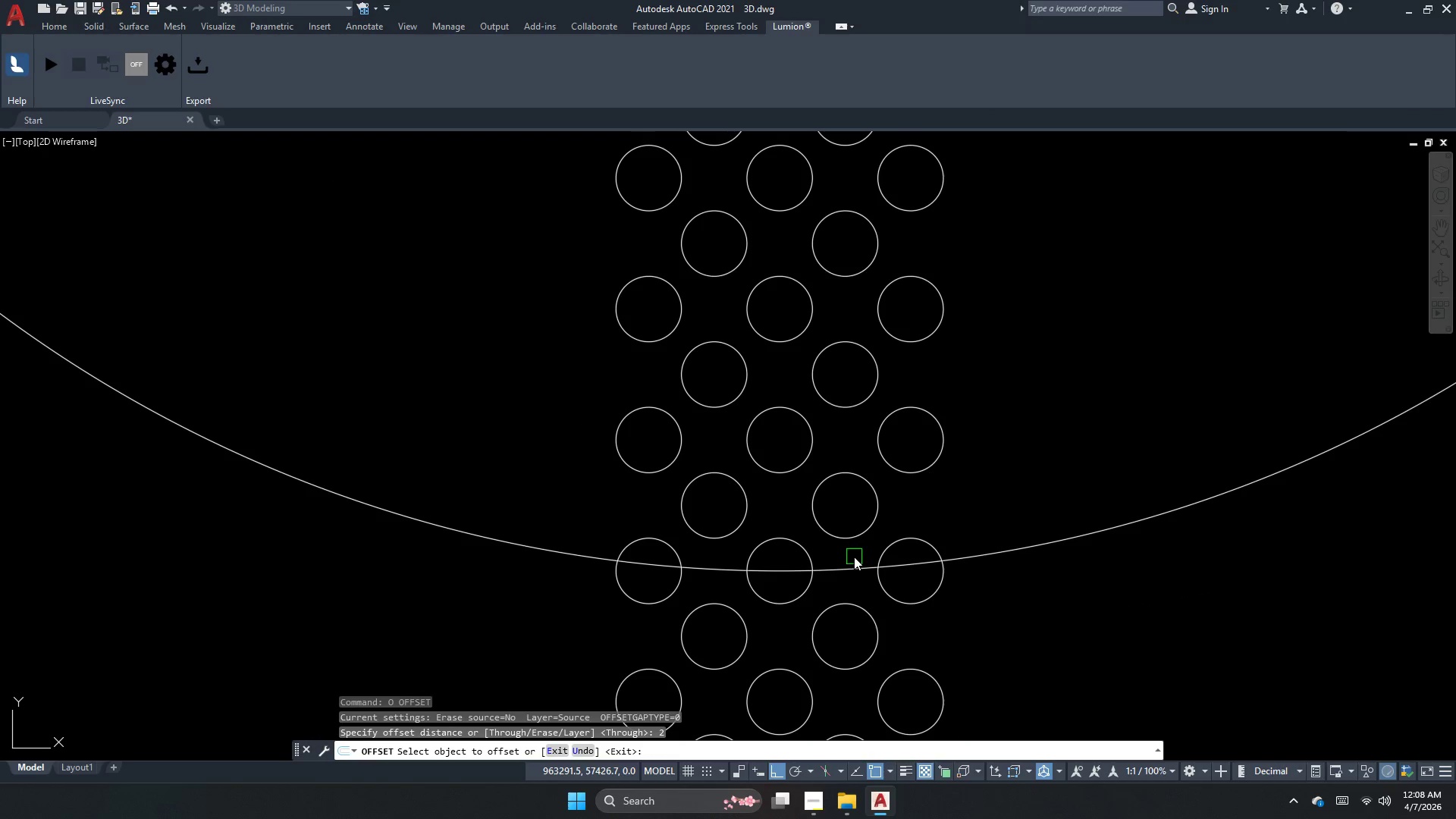 
left_click_drag(start_coordinate=[854, 560], to_coordinate=[854, 565])
 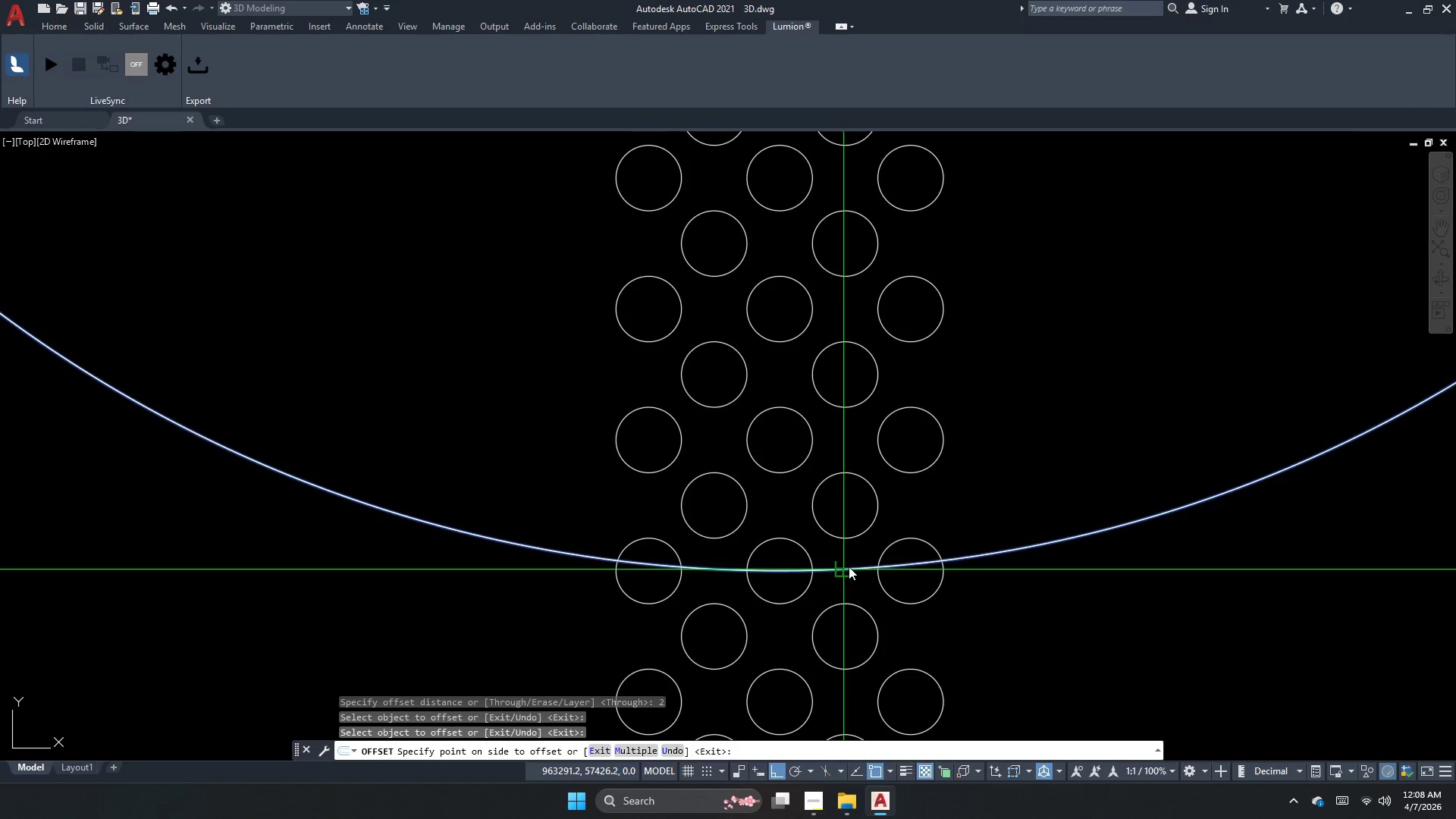 
left_click([858, 548])
 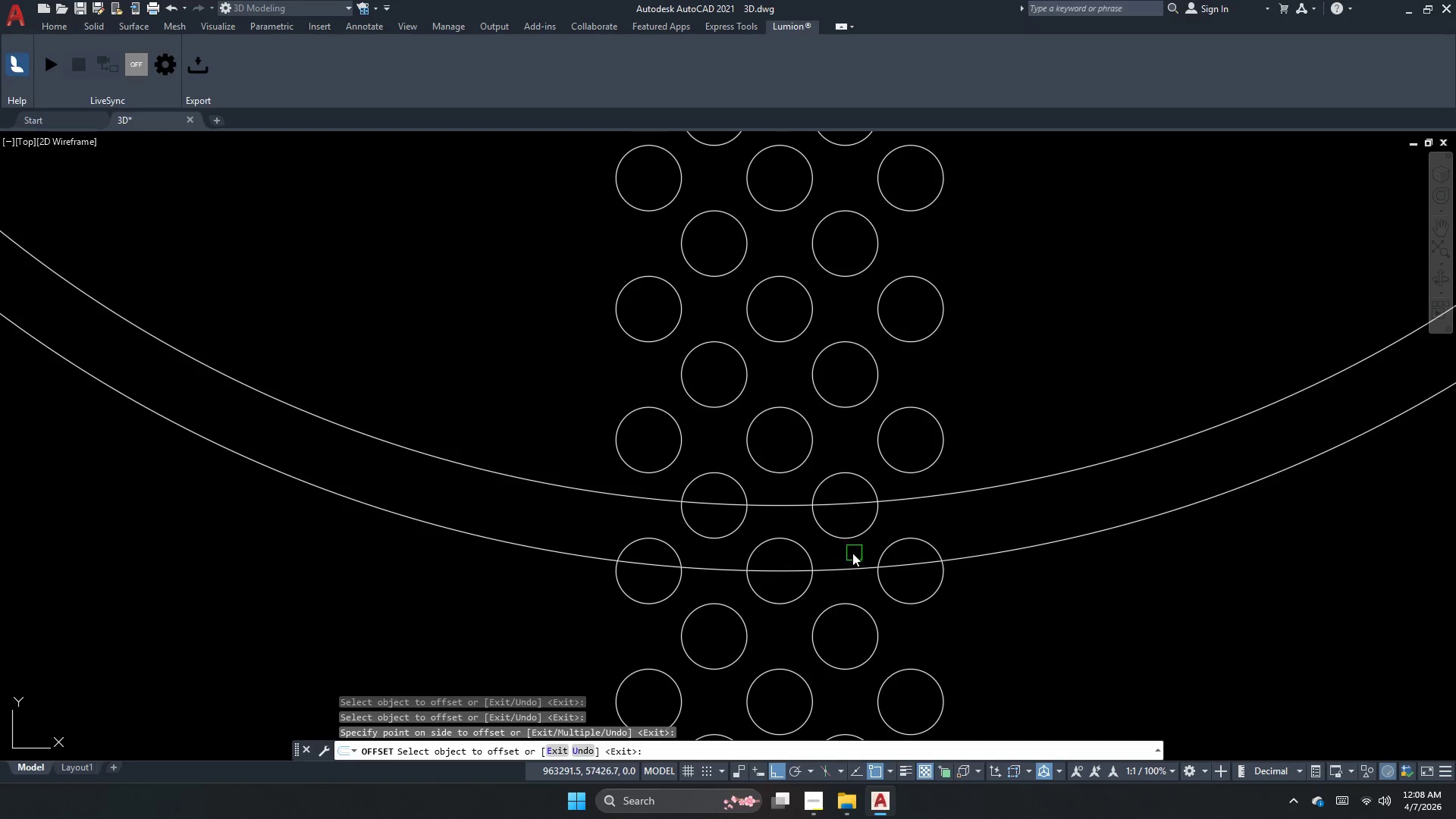 
key(Escape)
 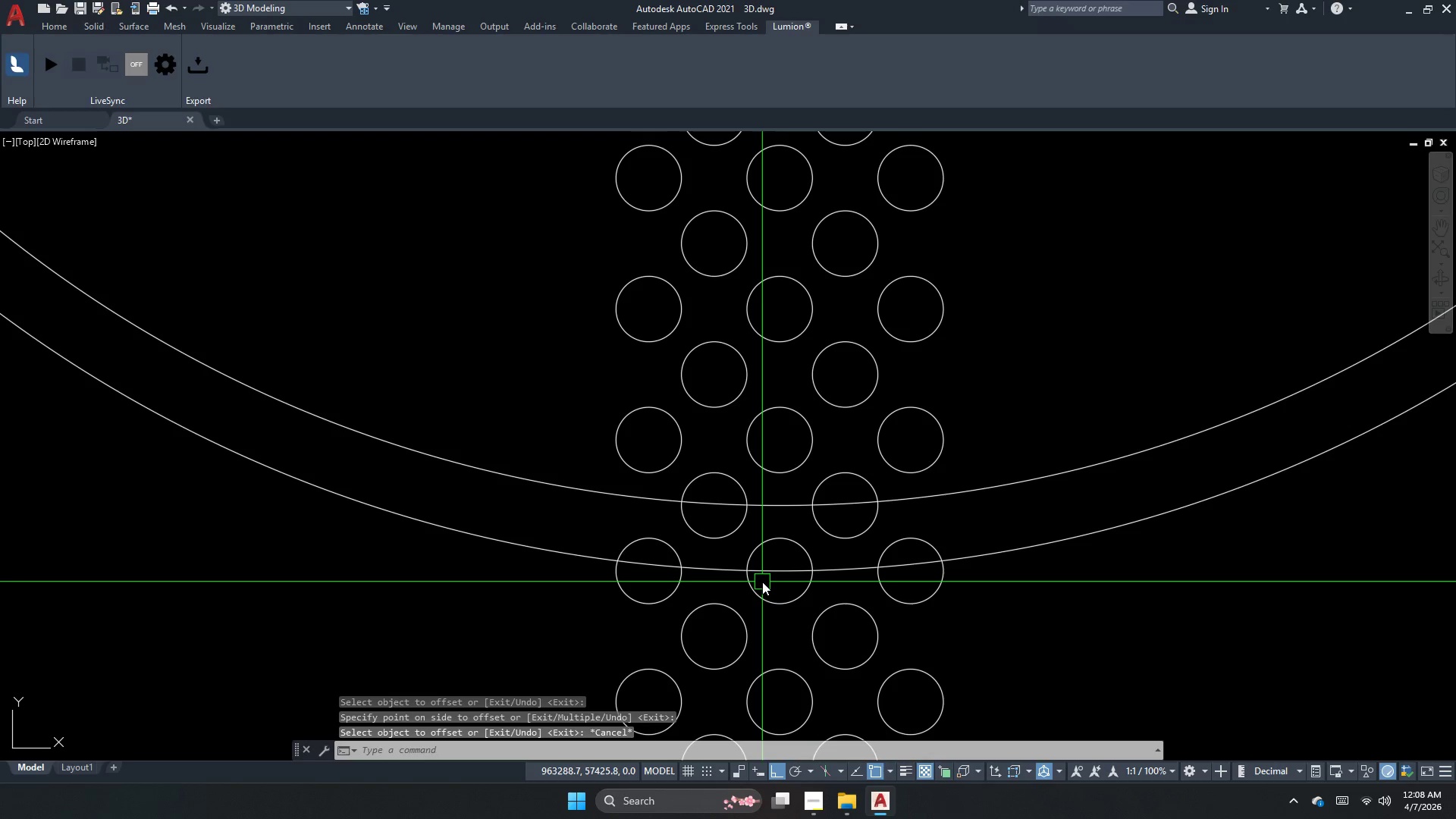 
key(Escape)
 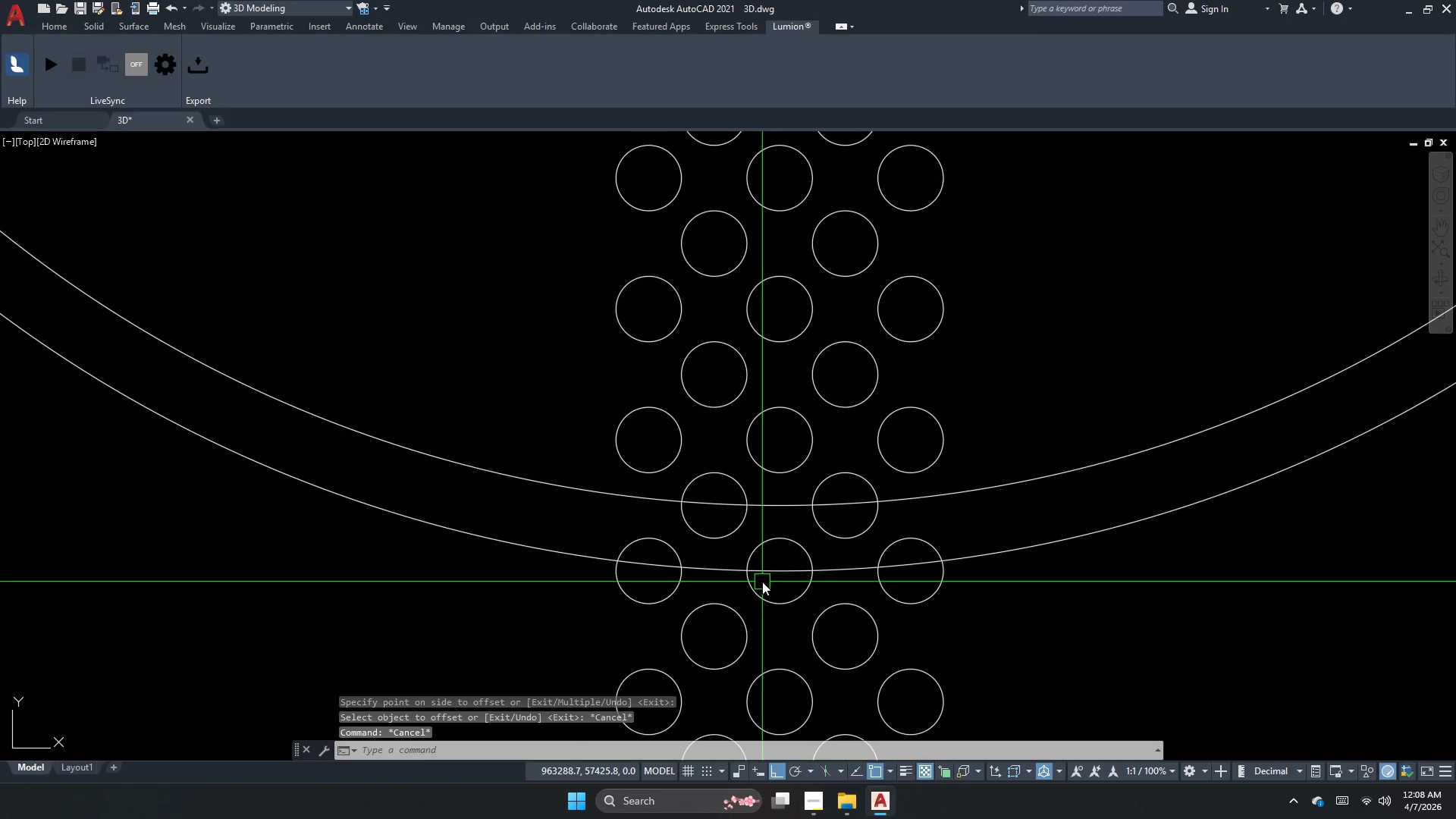 
key(Escape)
 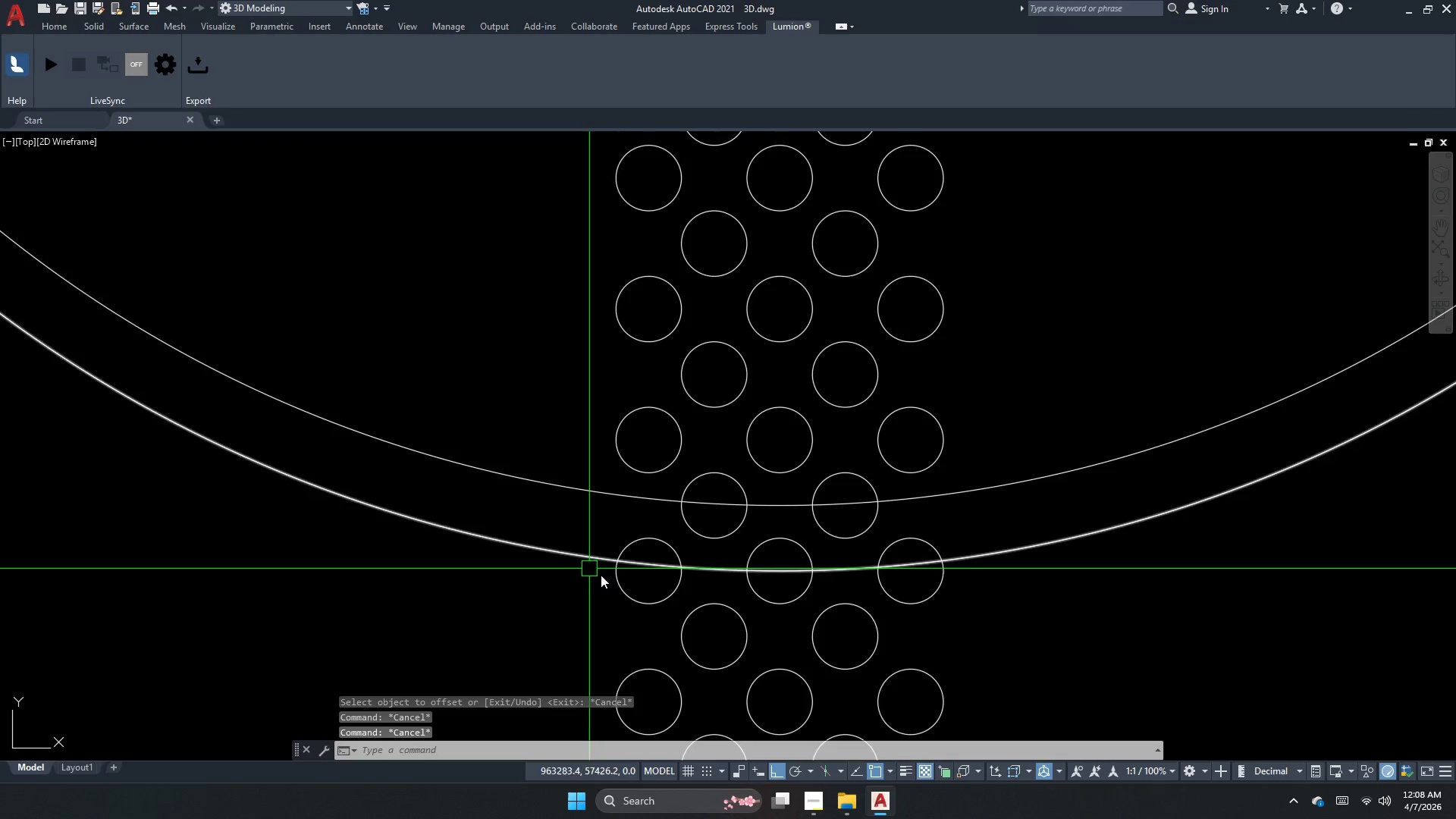 
left_click_drag(start_coordinate=[638, 593], to_coordinate=[638, 597])
 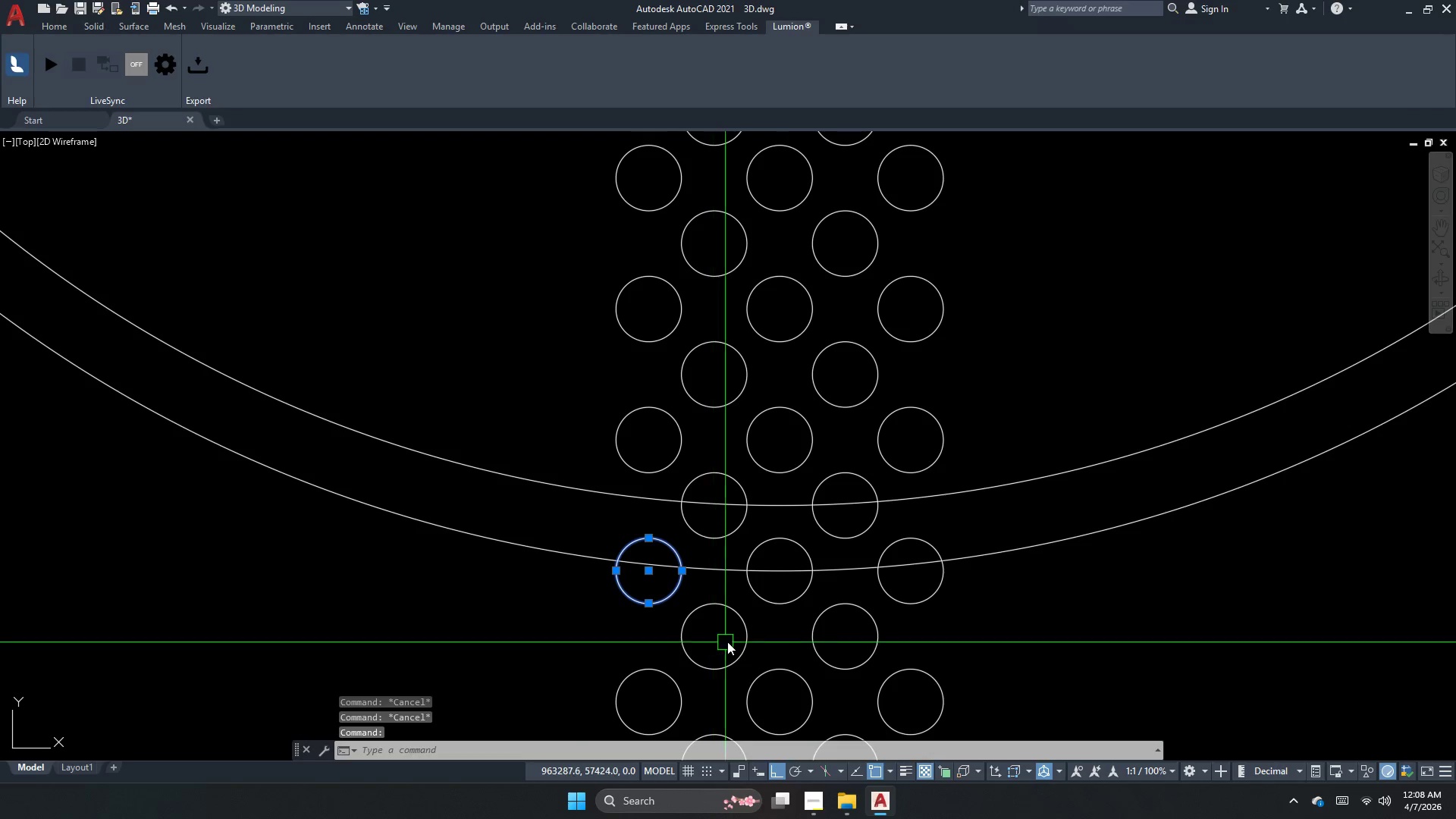 
key(E)
 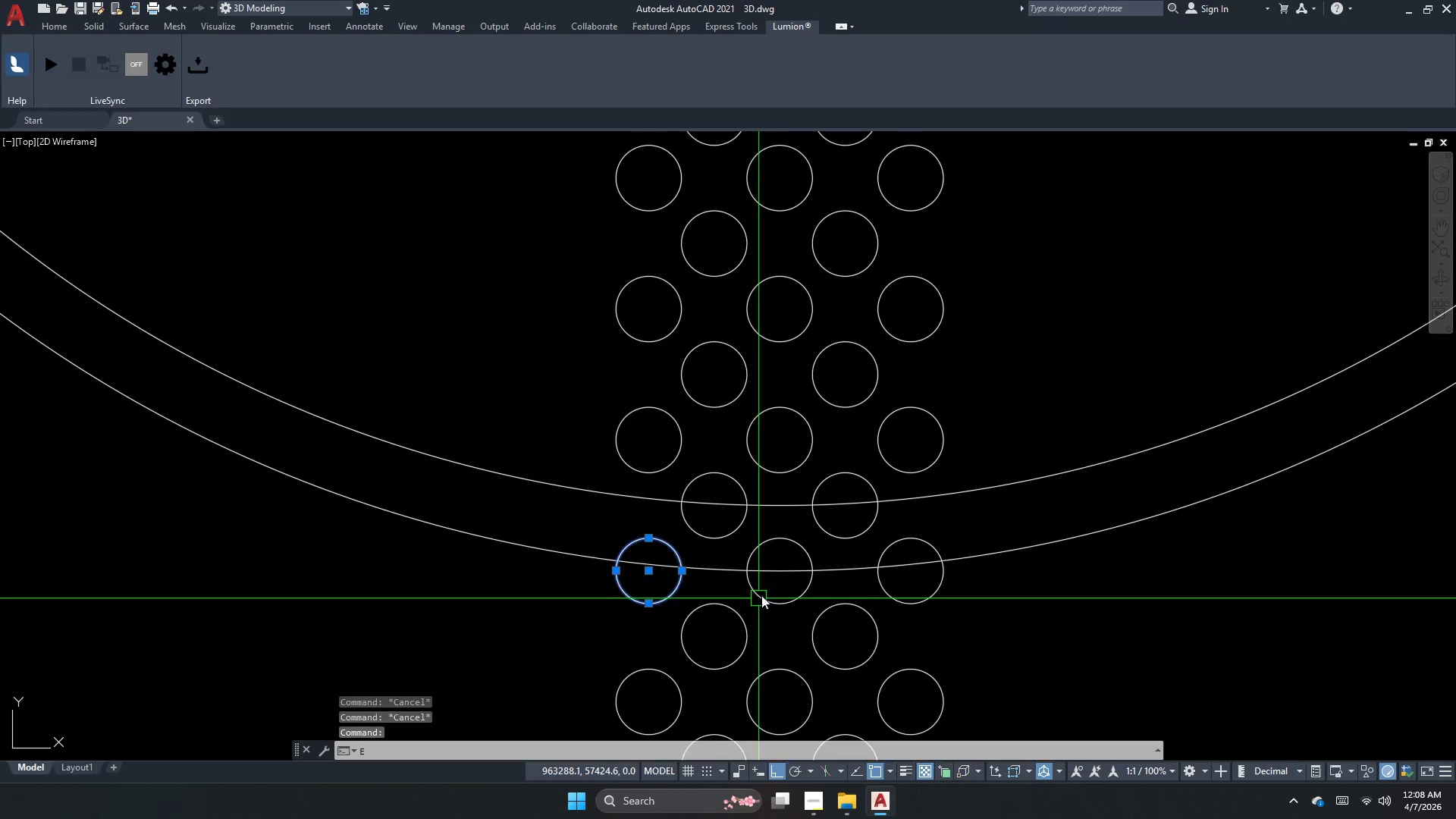 
key(Space)
 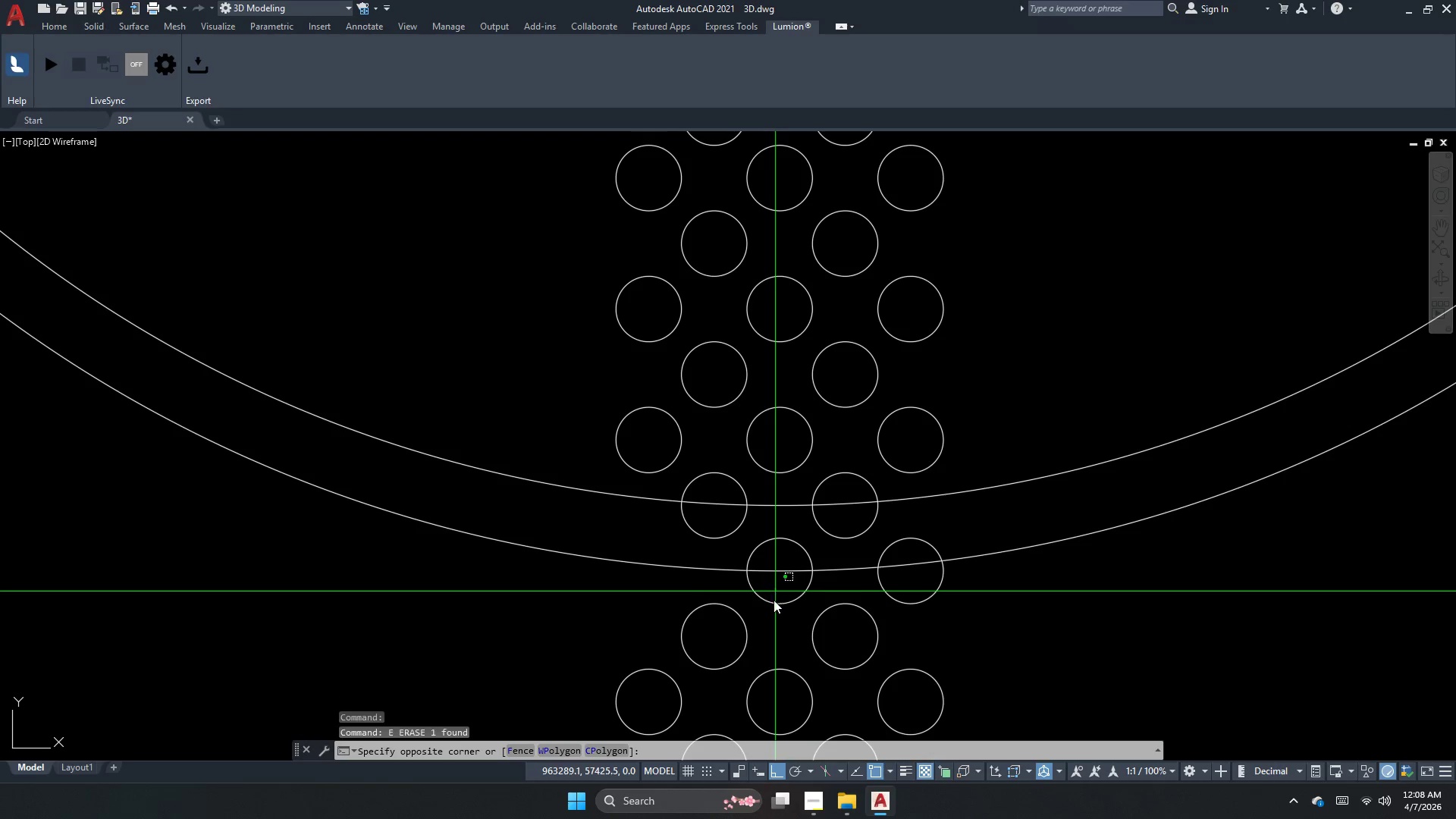 
left_click_drag(start_coordinate=[758, 620], to_coordinate=[756, 624])
 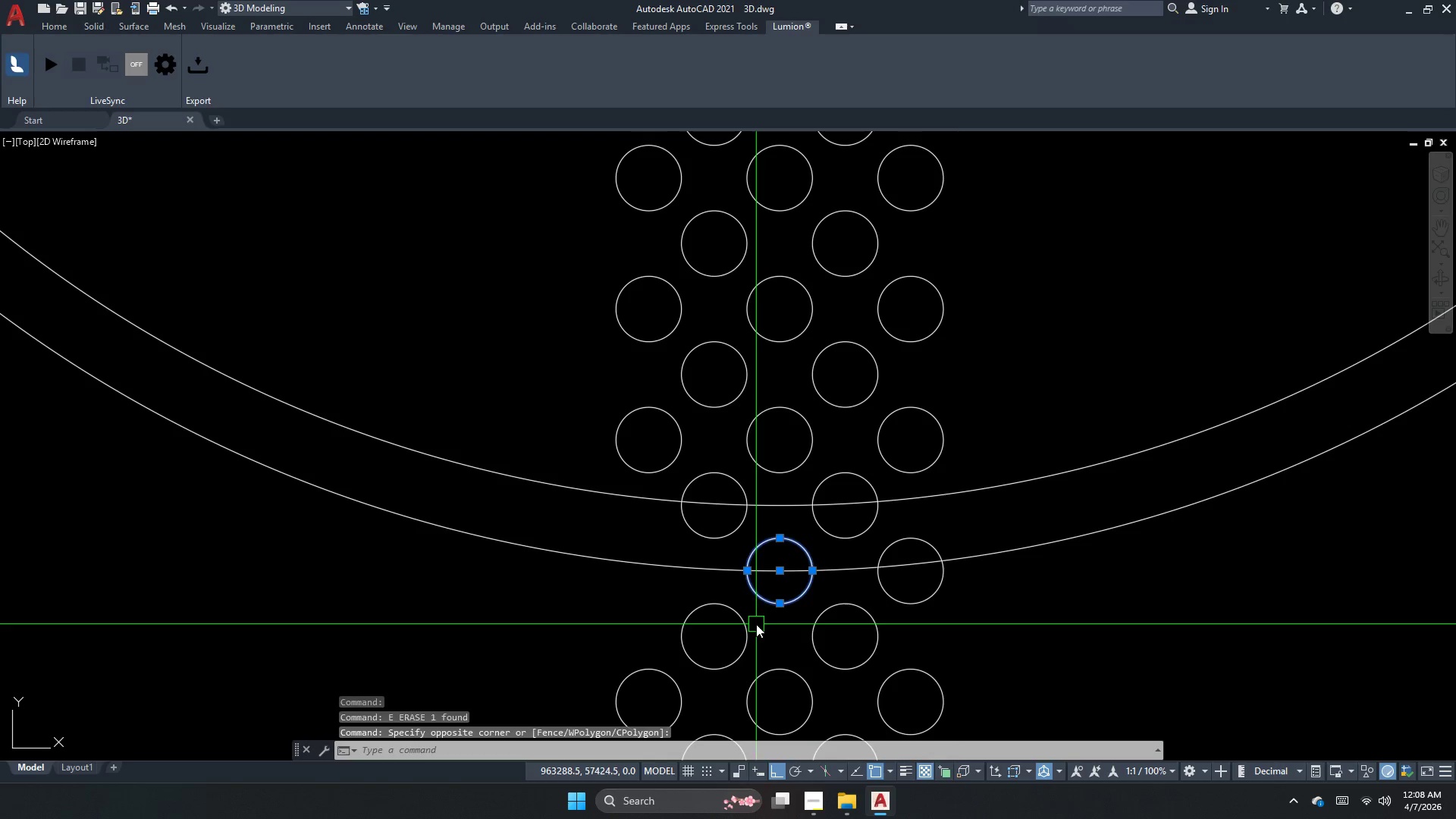 
key(Space)
 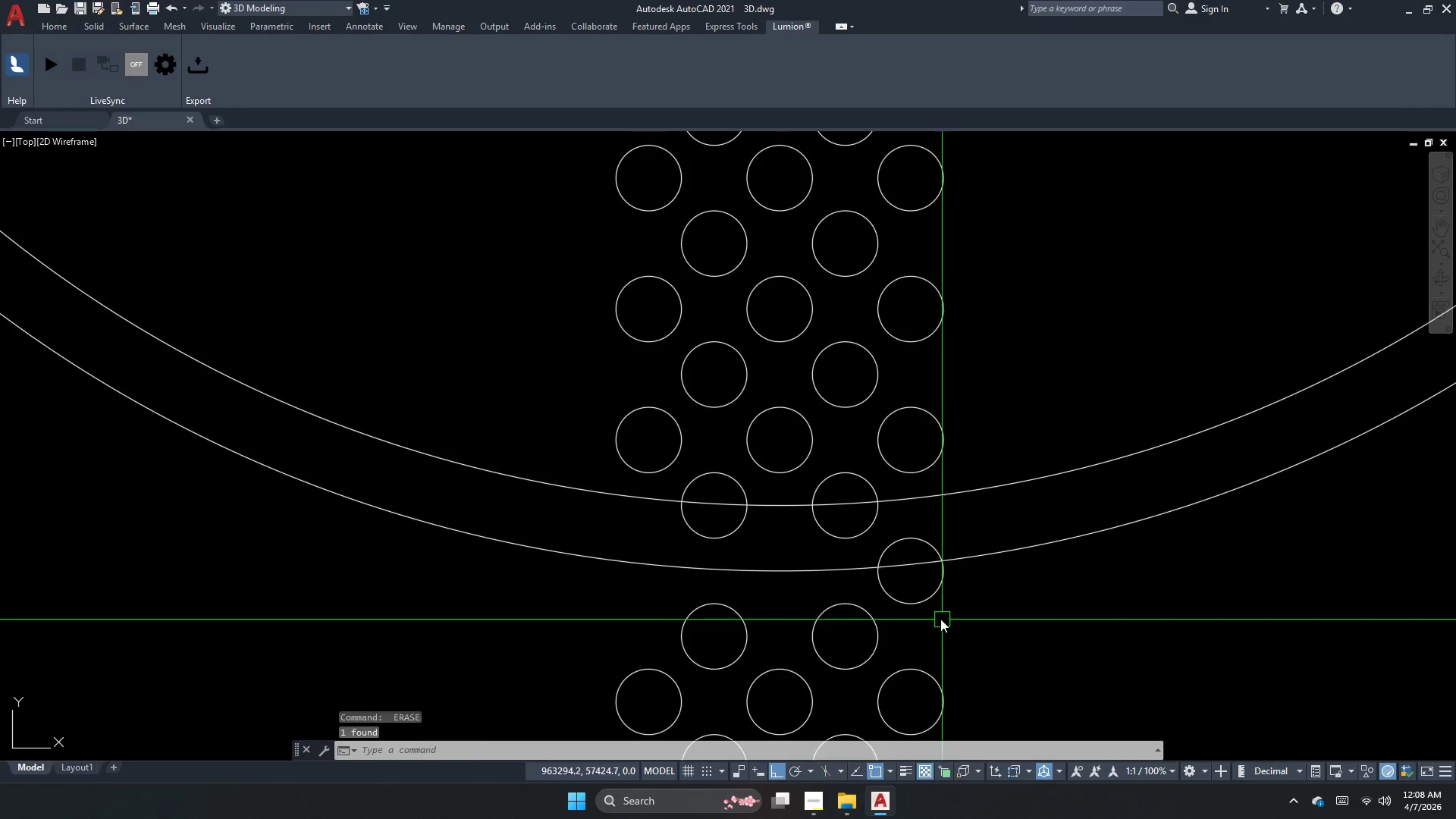 
left_click_drag(start_coordinate=[933, 617], to_coordinate=[928, 613])
 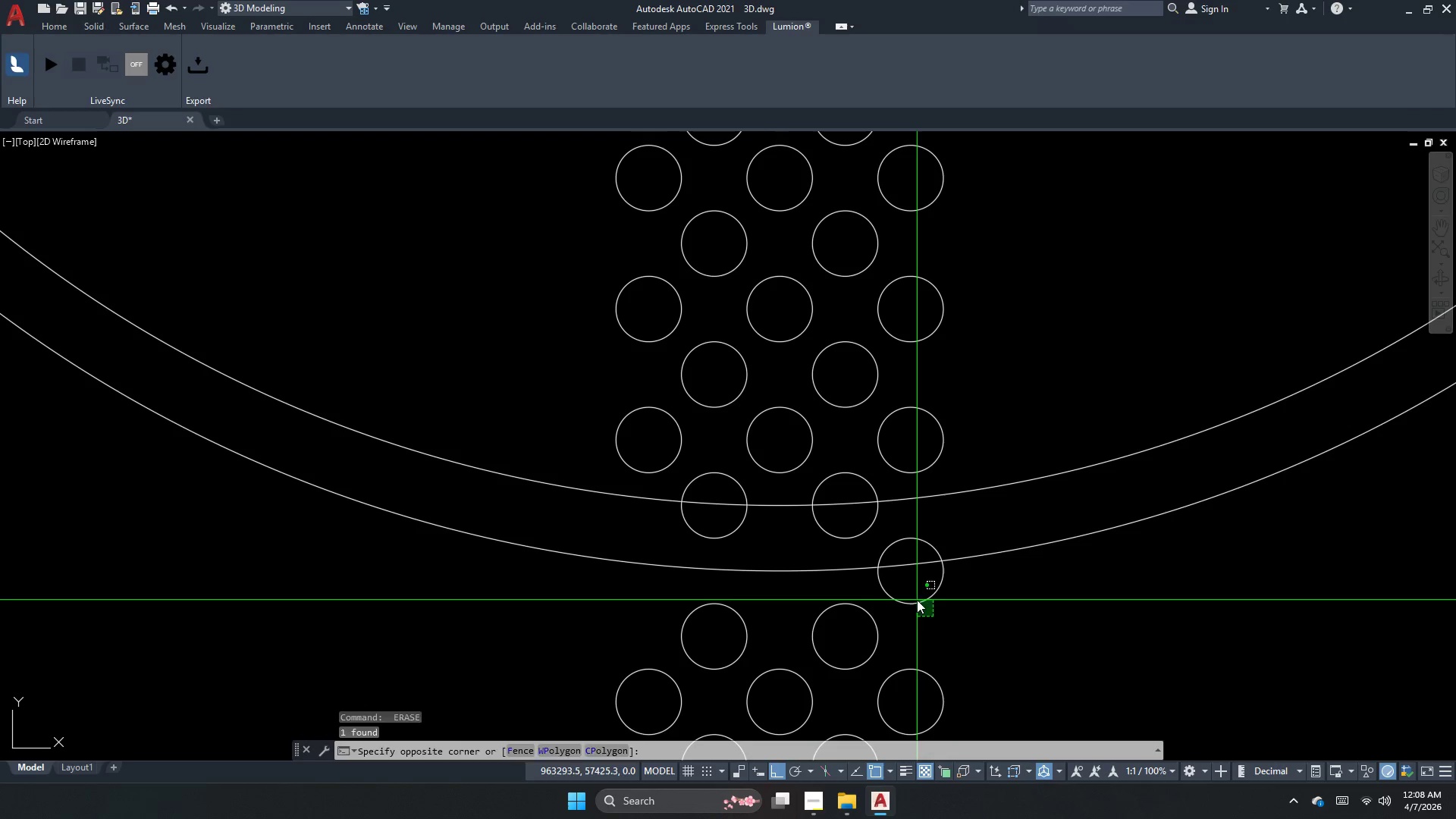 
double_click([915, 600])
 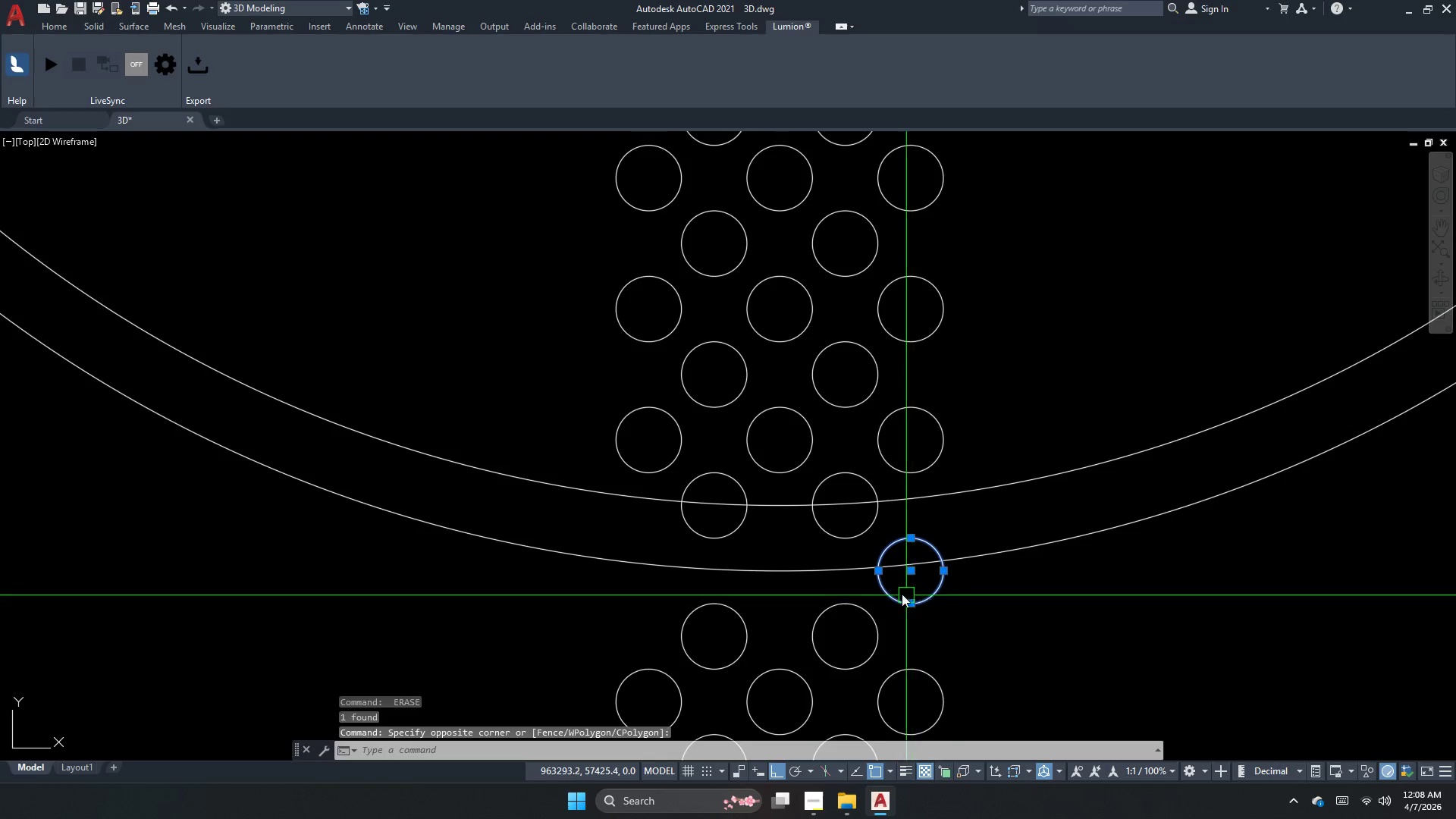 
key(Space)
 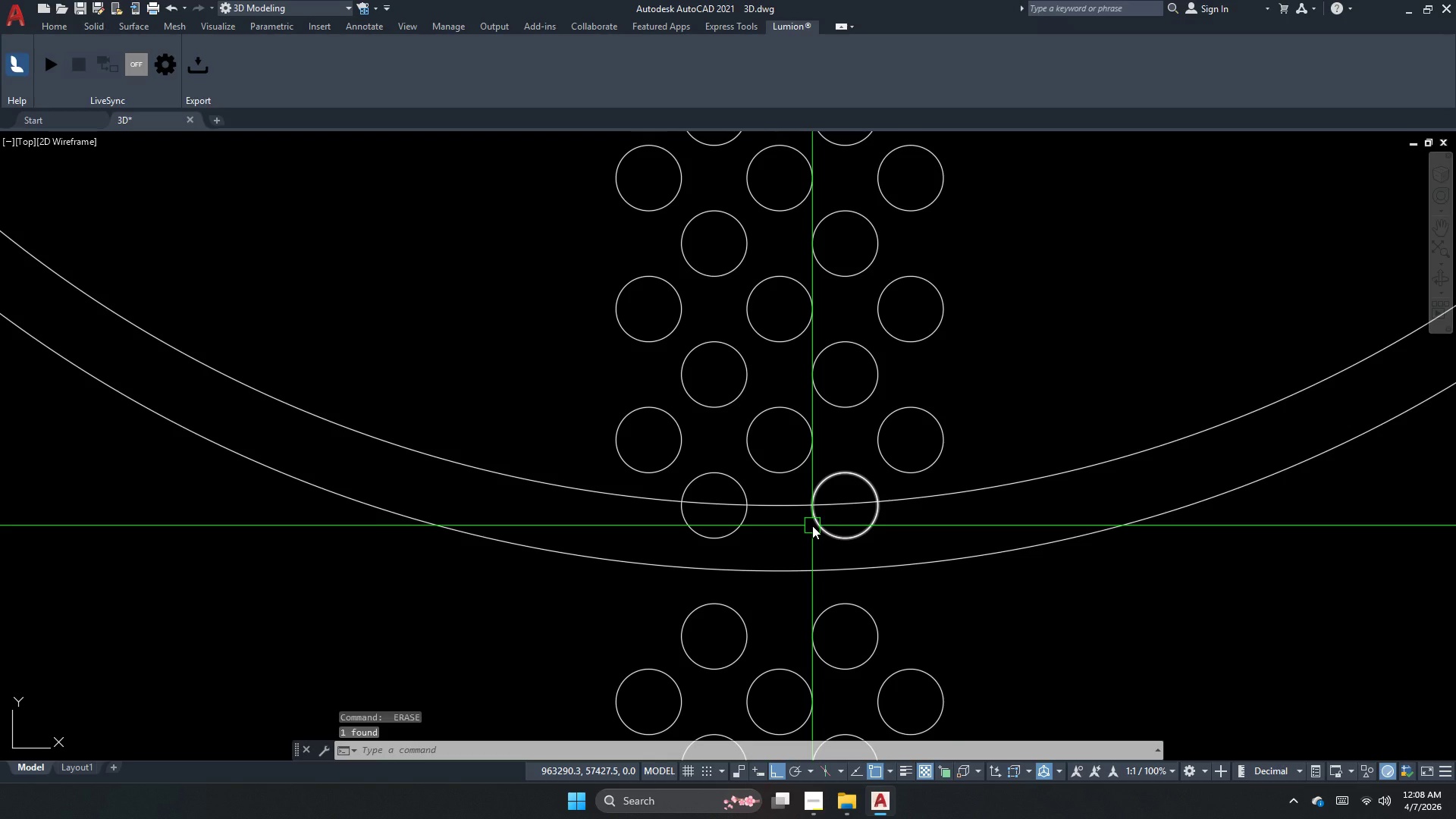 
scroll: coordinate [812, 526], scroll_direction: down, amount: 2.0
 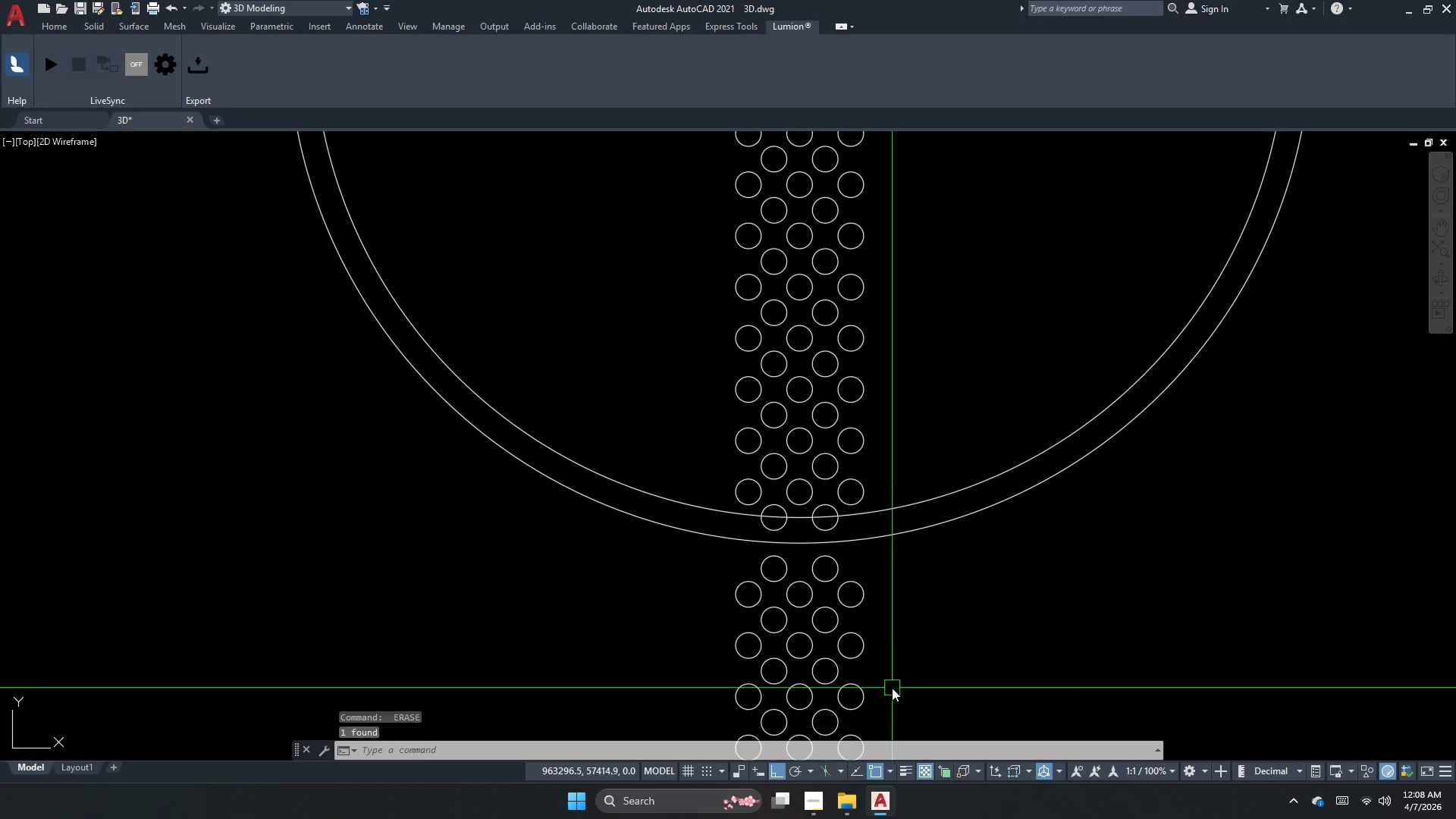 
left_click_drag(start_coordinate=[882, 687], to_coordinate=[843, 641])
 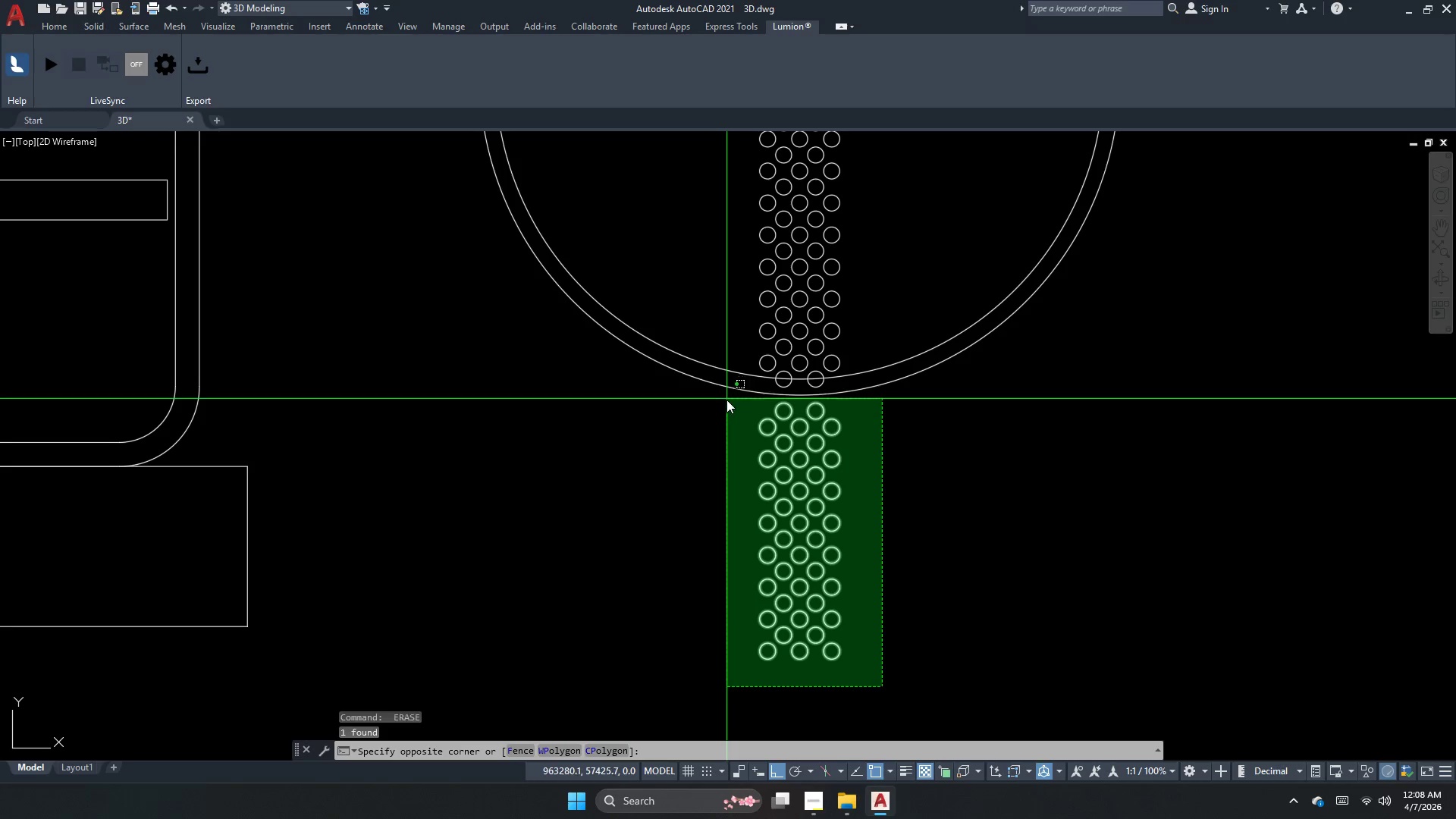 
scroll: coordinate [857, 485], scroll_direction: down, amount: 1.0
 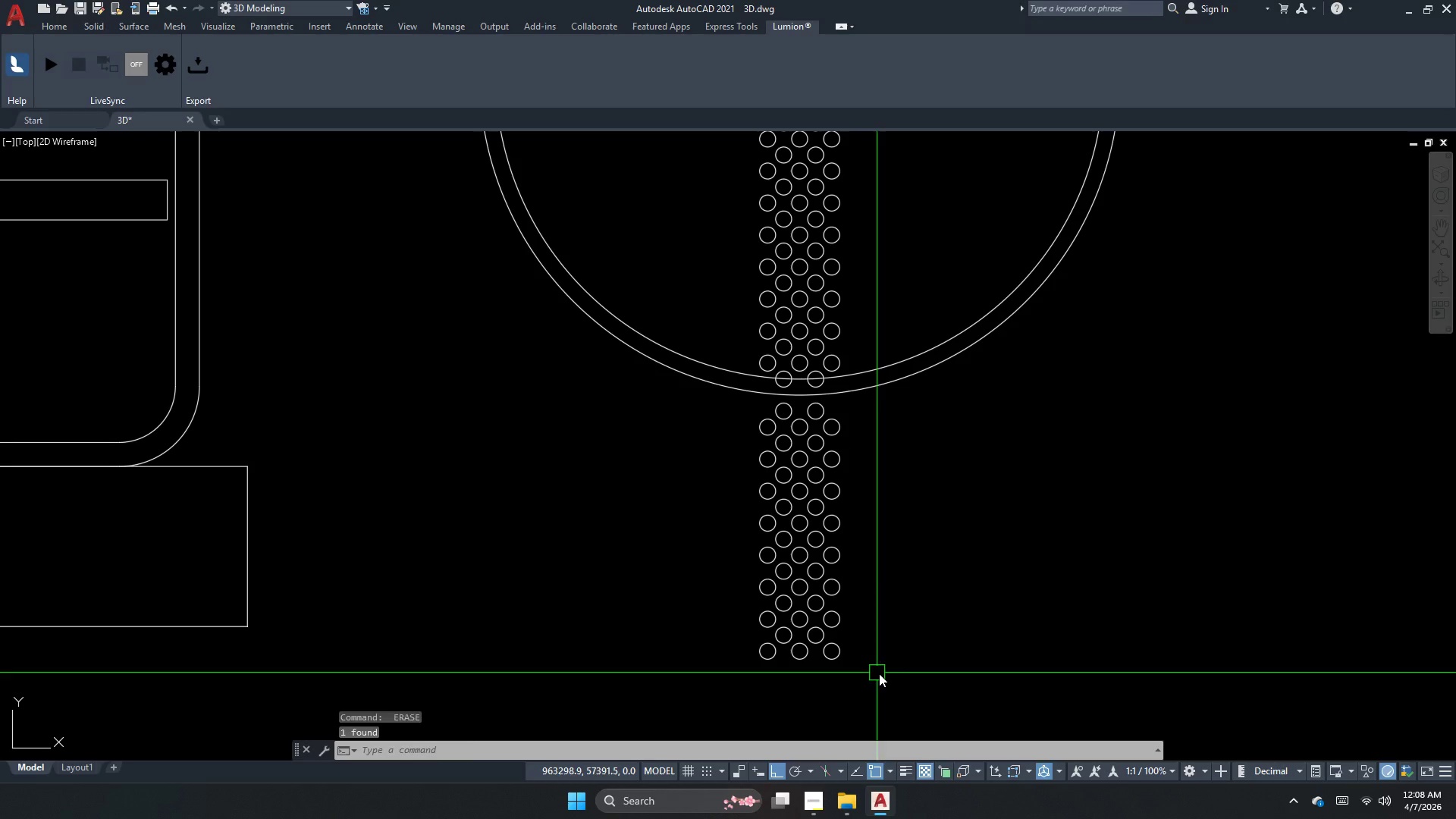 
left_click([726, 406])
 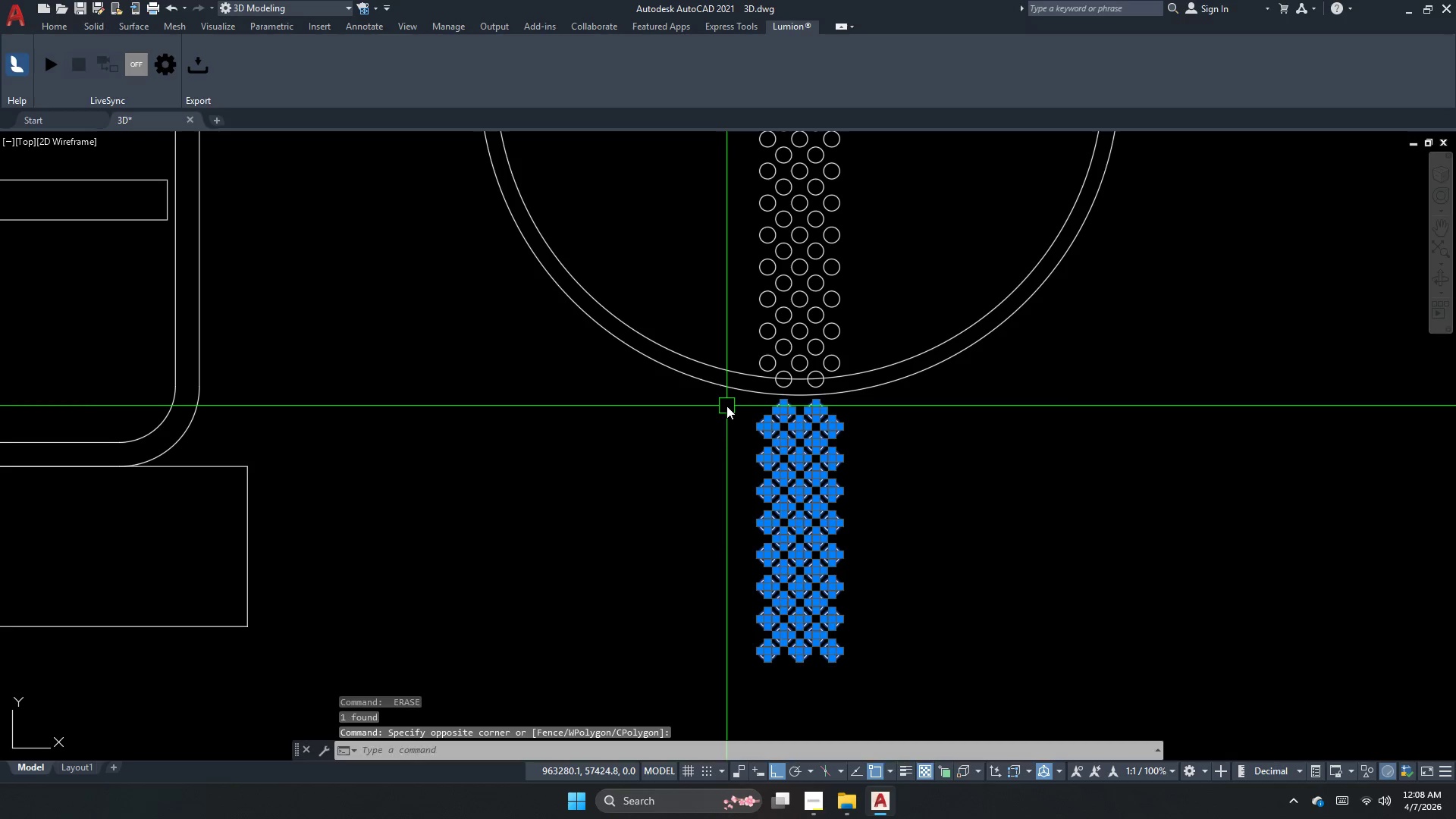 
key(E)
 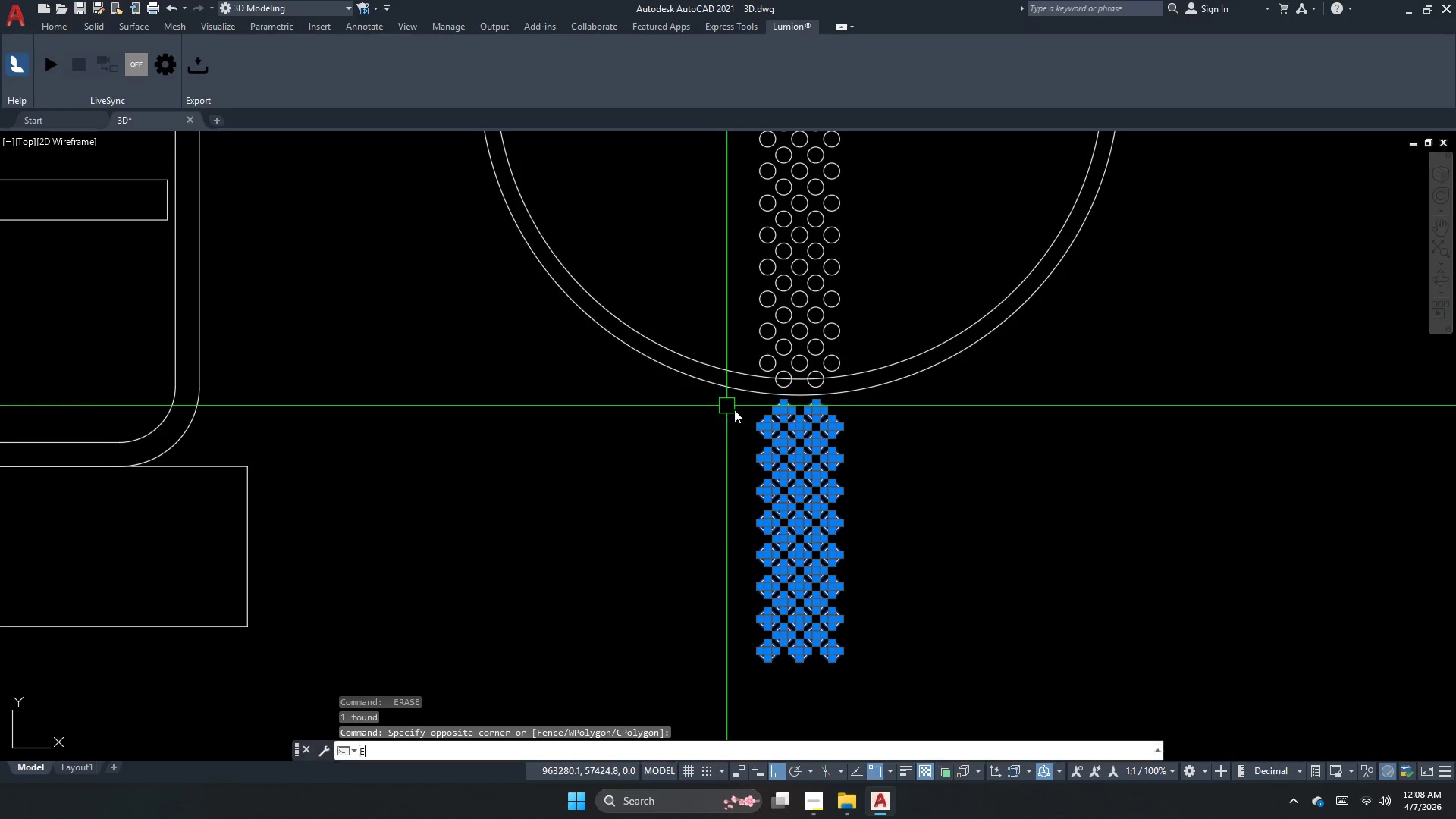 
key(Space)
 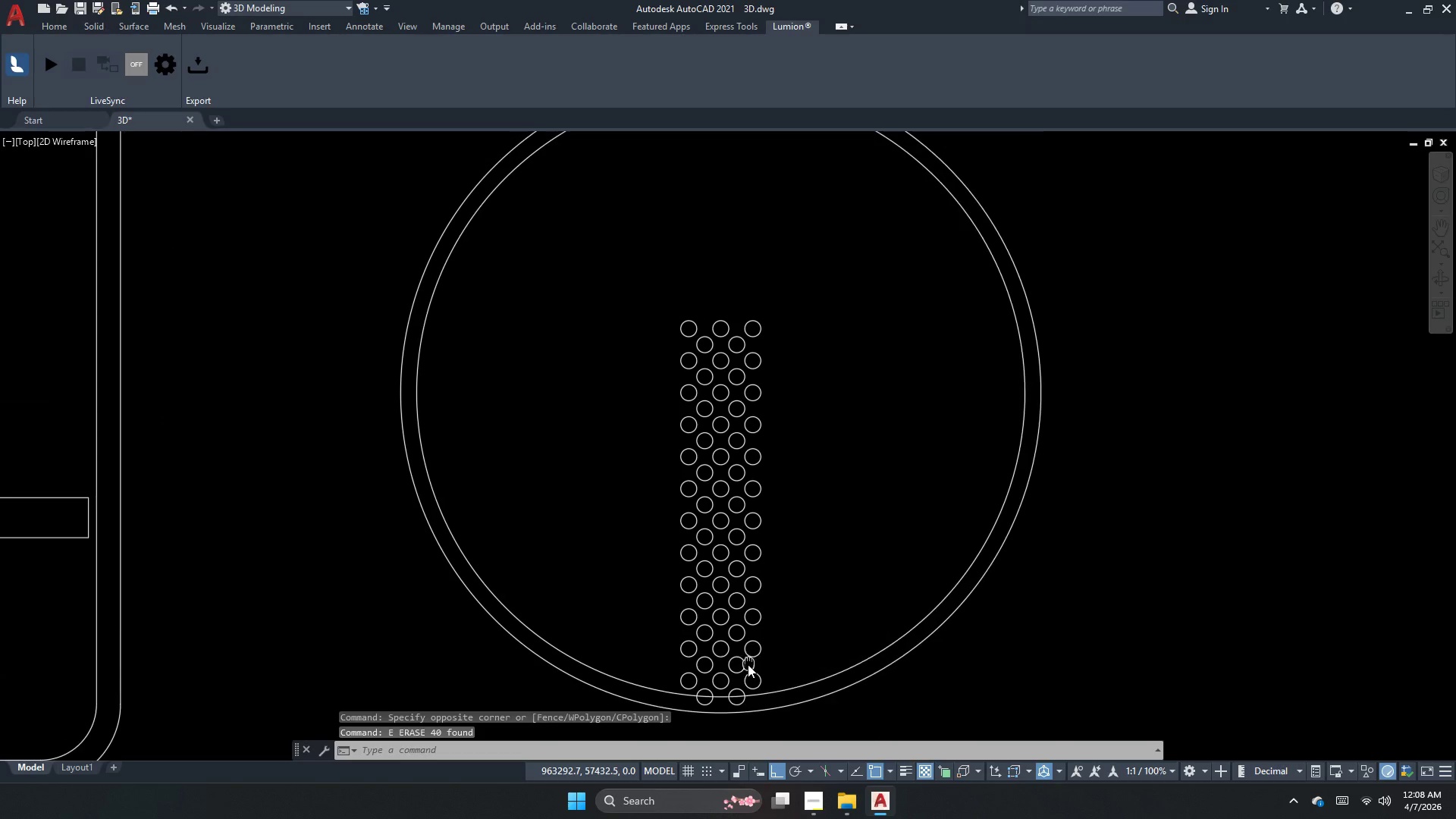 
key(Escape)
 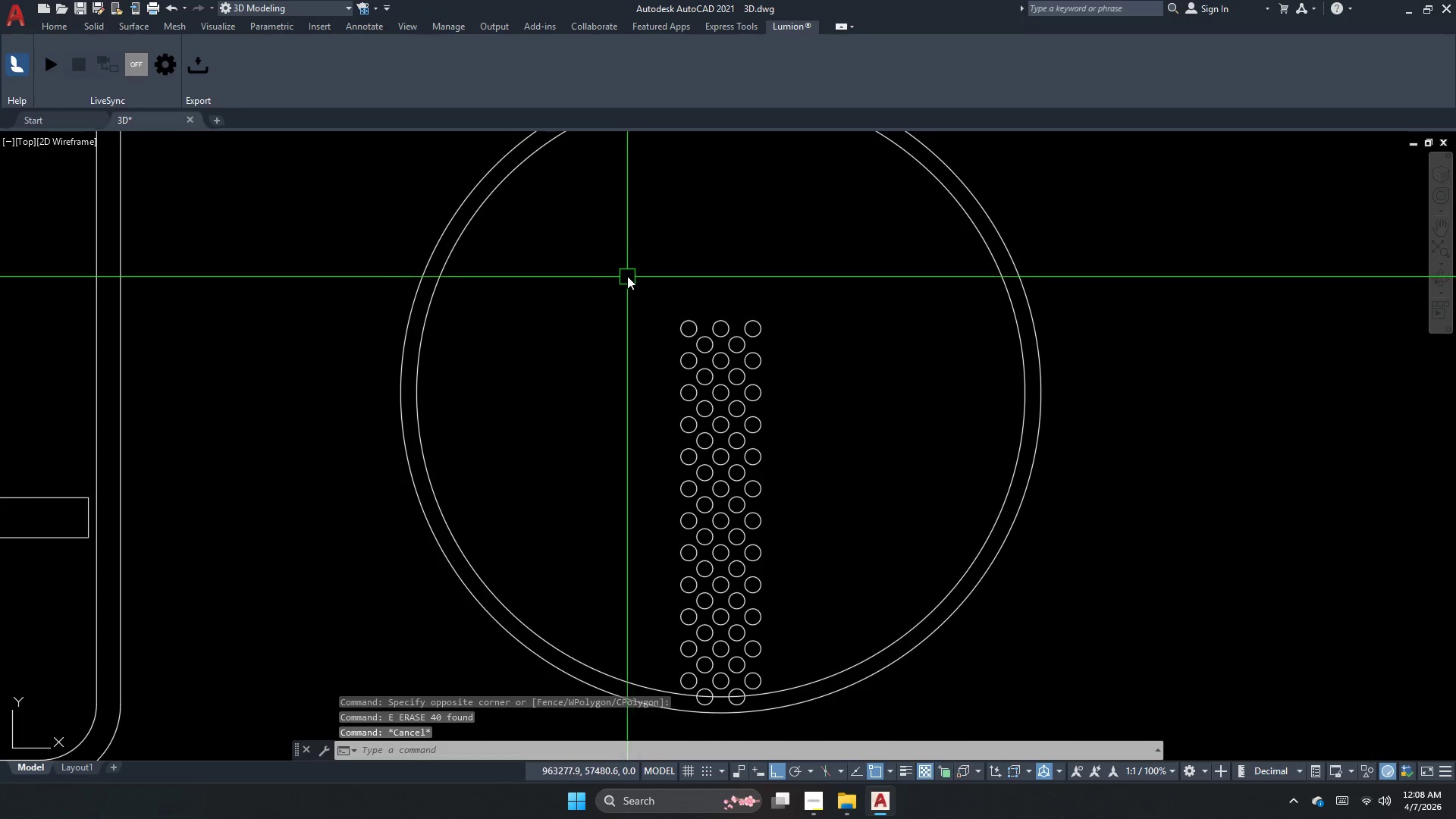 
left_click([624, 274])
 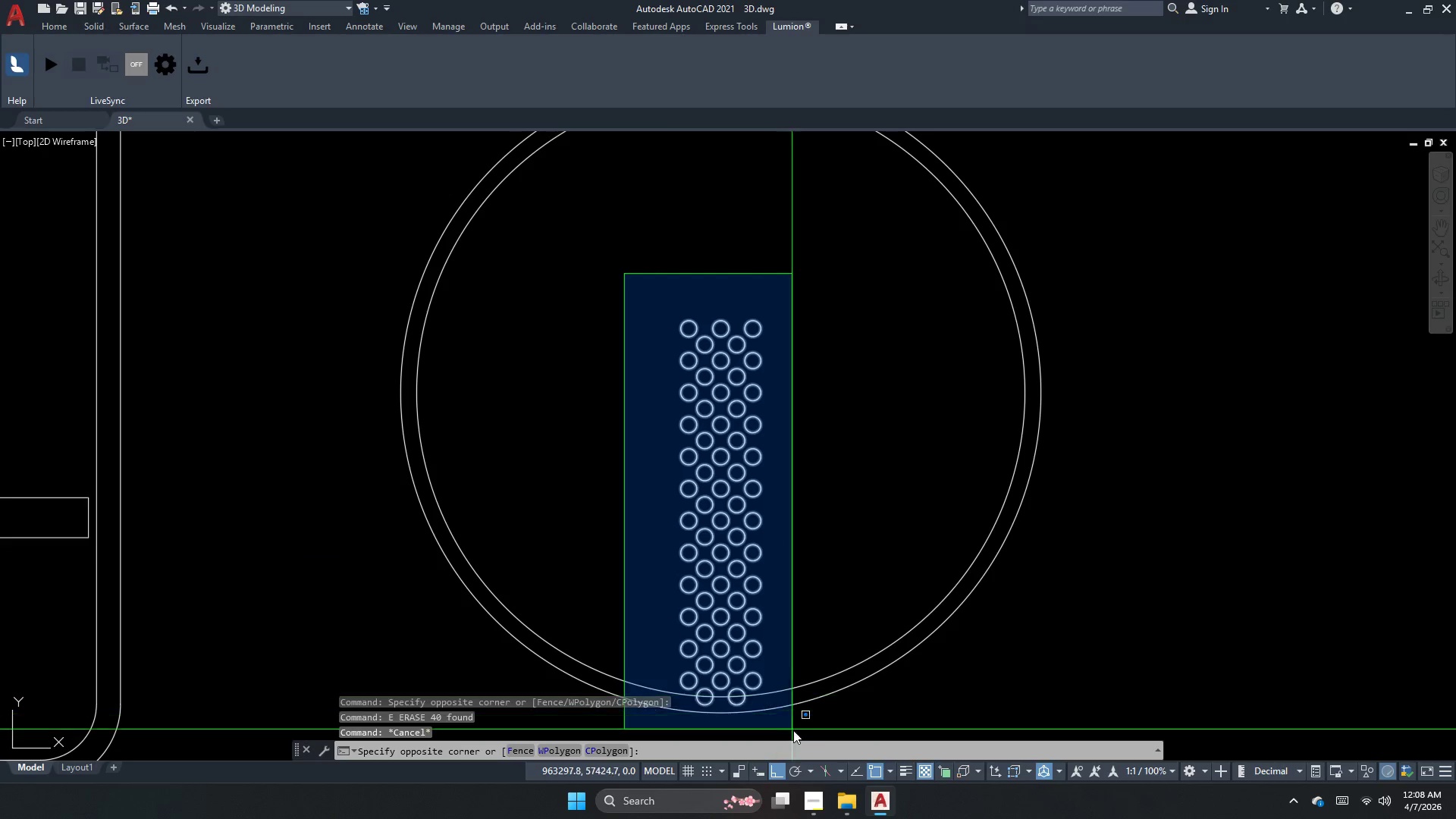 
key(Escape)
 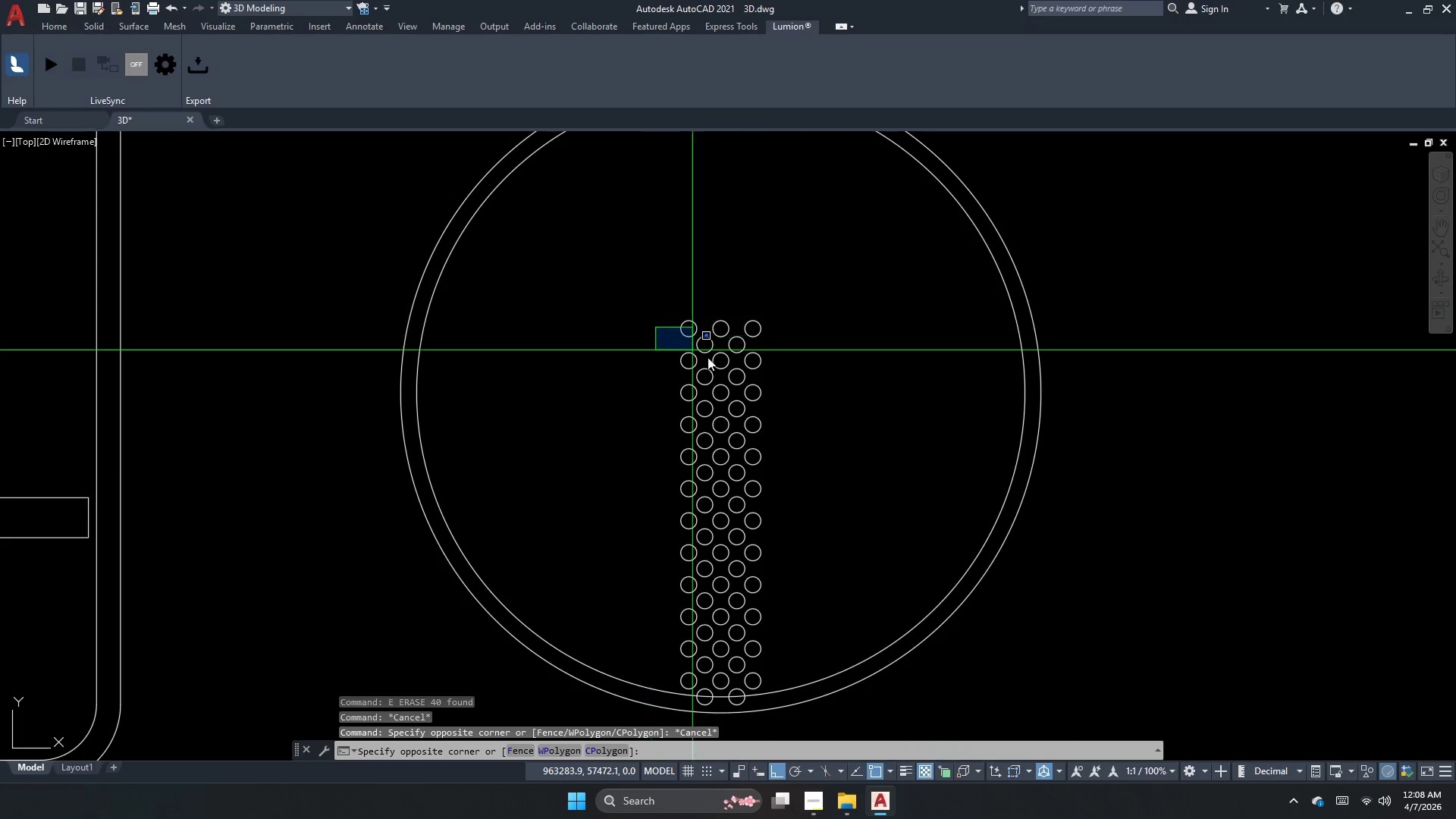 
left_click_drag(start_coordinate=[846, 541], to_coordinate=[846, 549])
 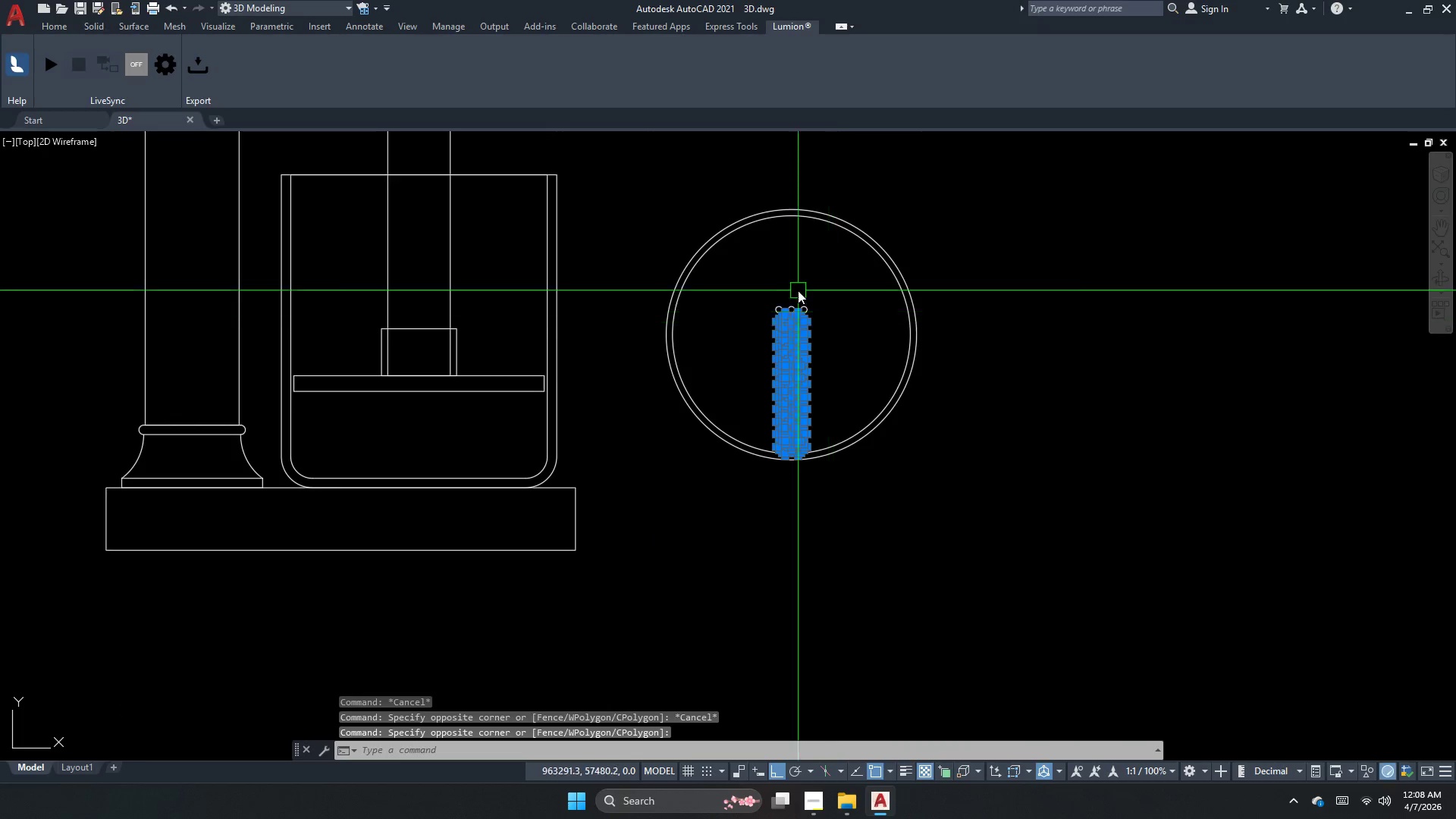 
scroll: coordinate [838, 386], scroll_direction: down, amount: 2.0
 